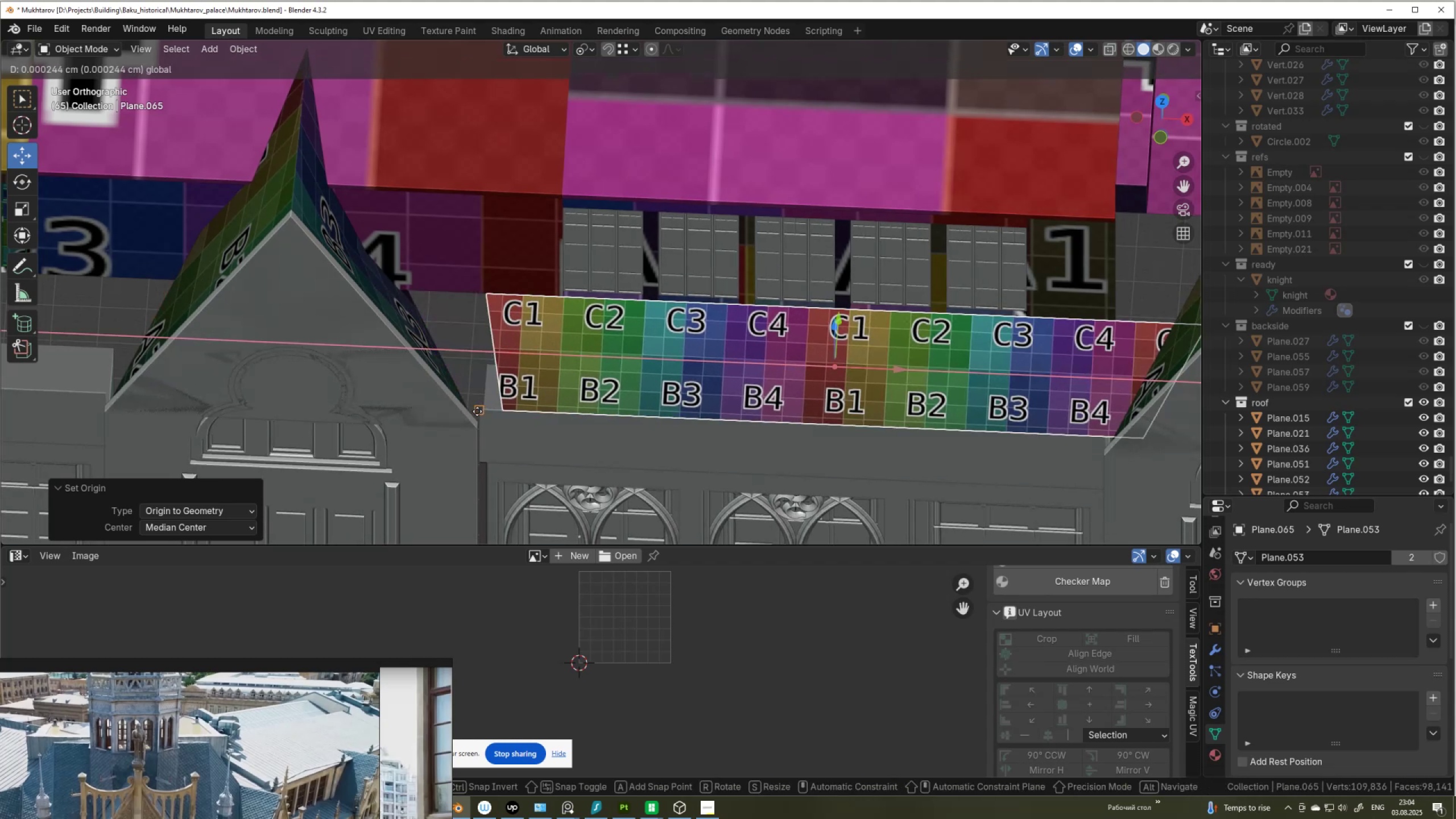 
key(Control+ControlLeft)
 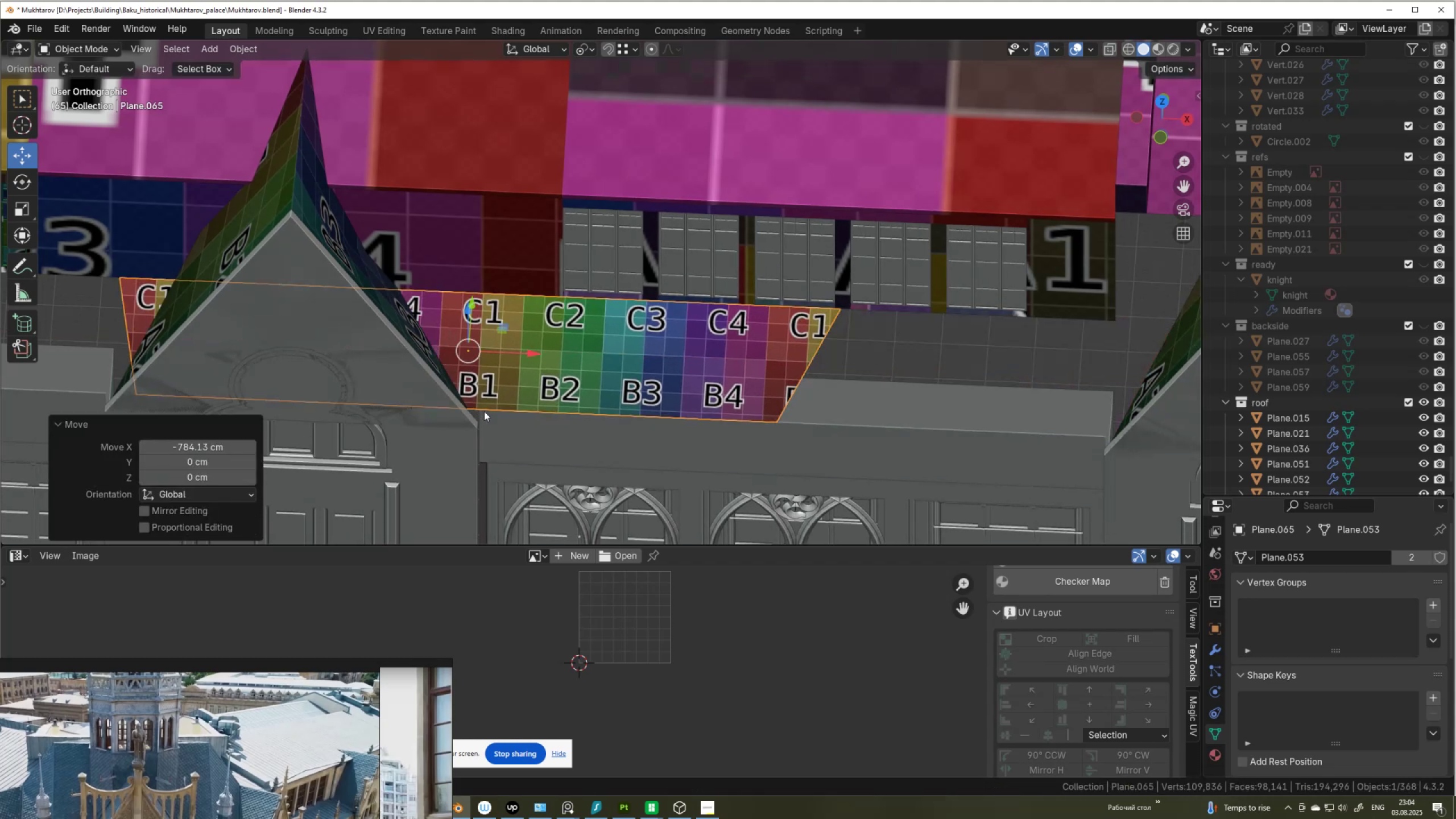 
scroll: coordinate [493, 420], scroll_direction: down, amount: 6.0
 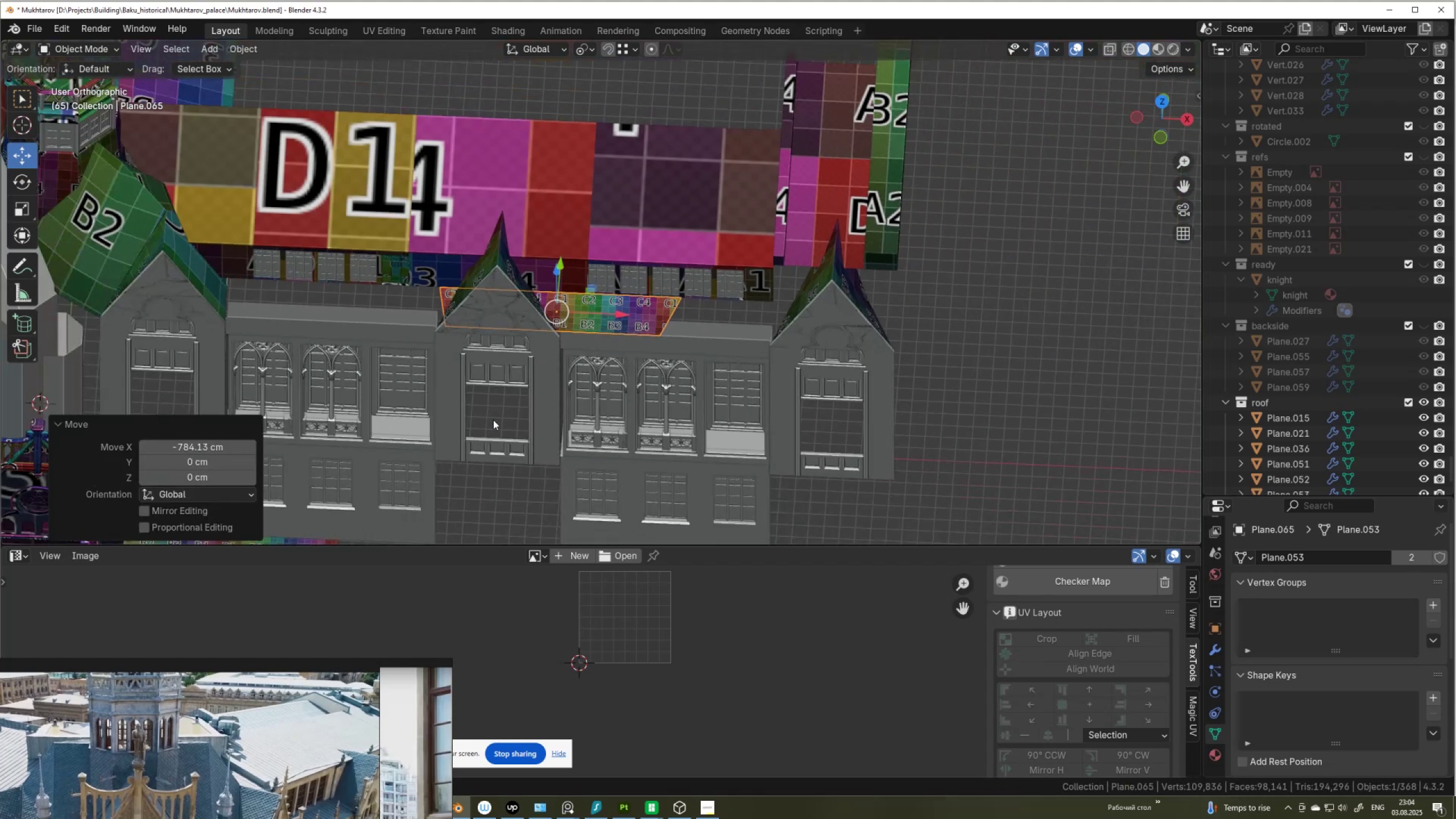 
key(Control+Z)
 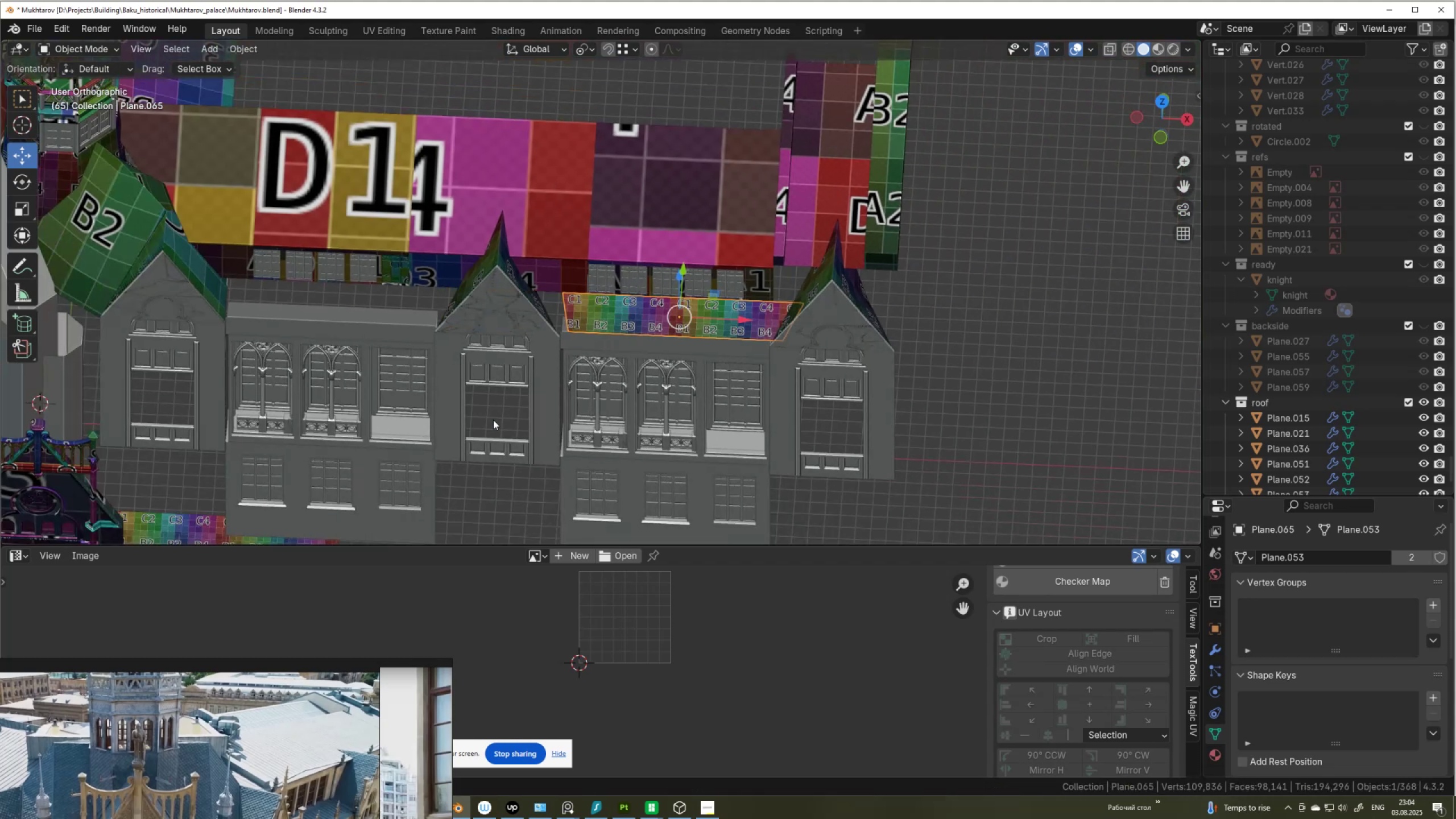 
key(Control+Z)
 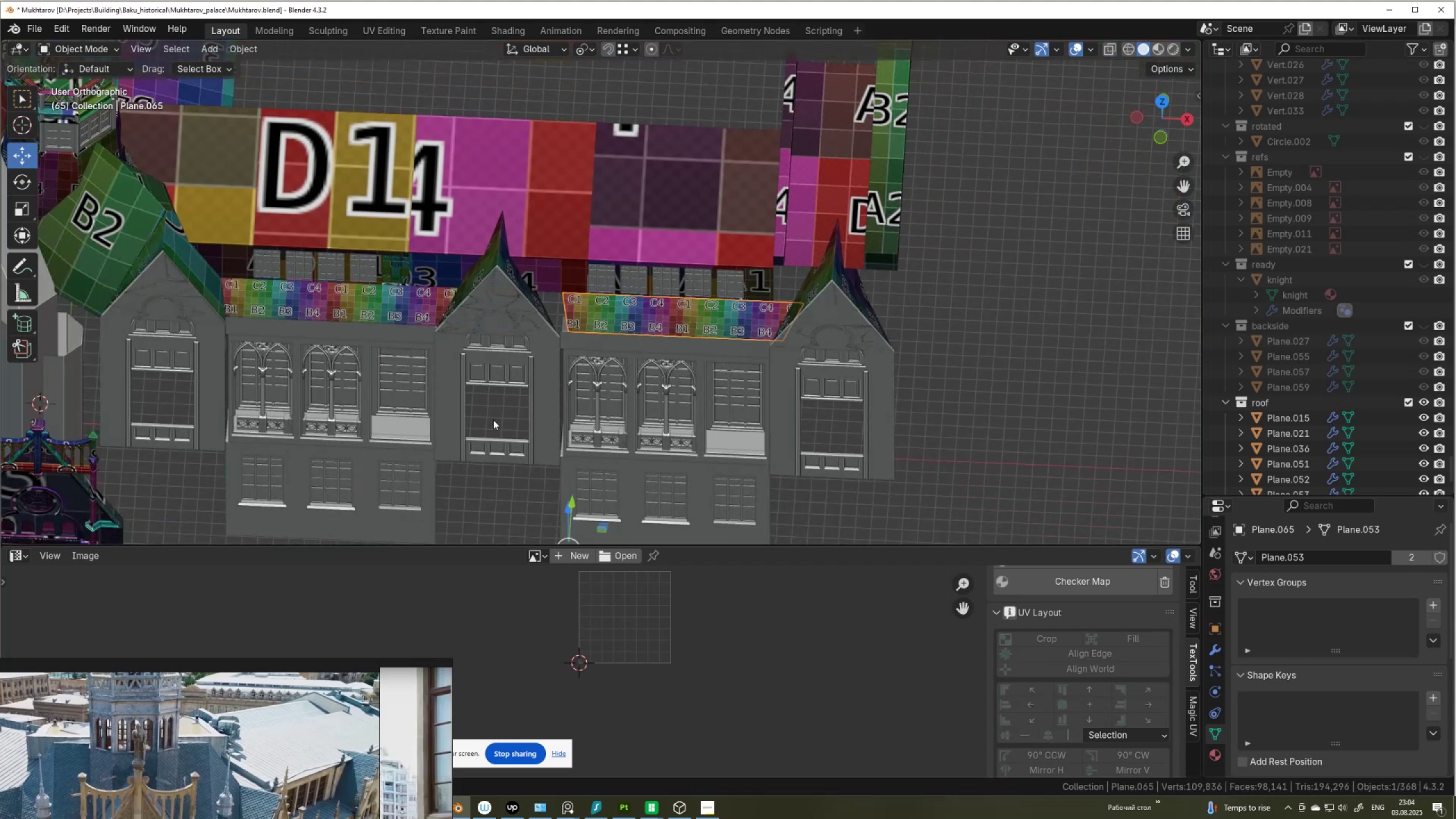 
scroll: coordinate [494, 416], scroll_direction: down, amount: 4.0
 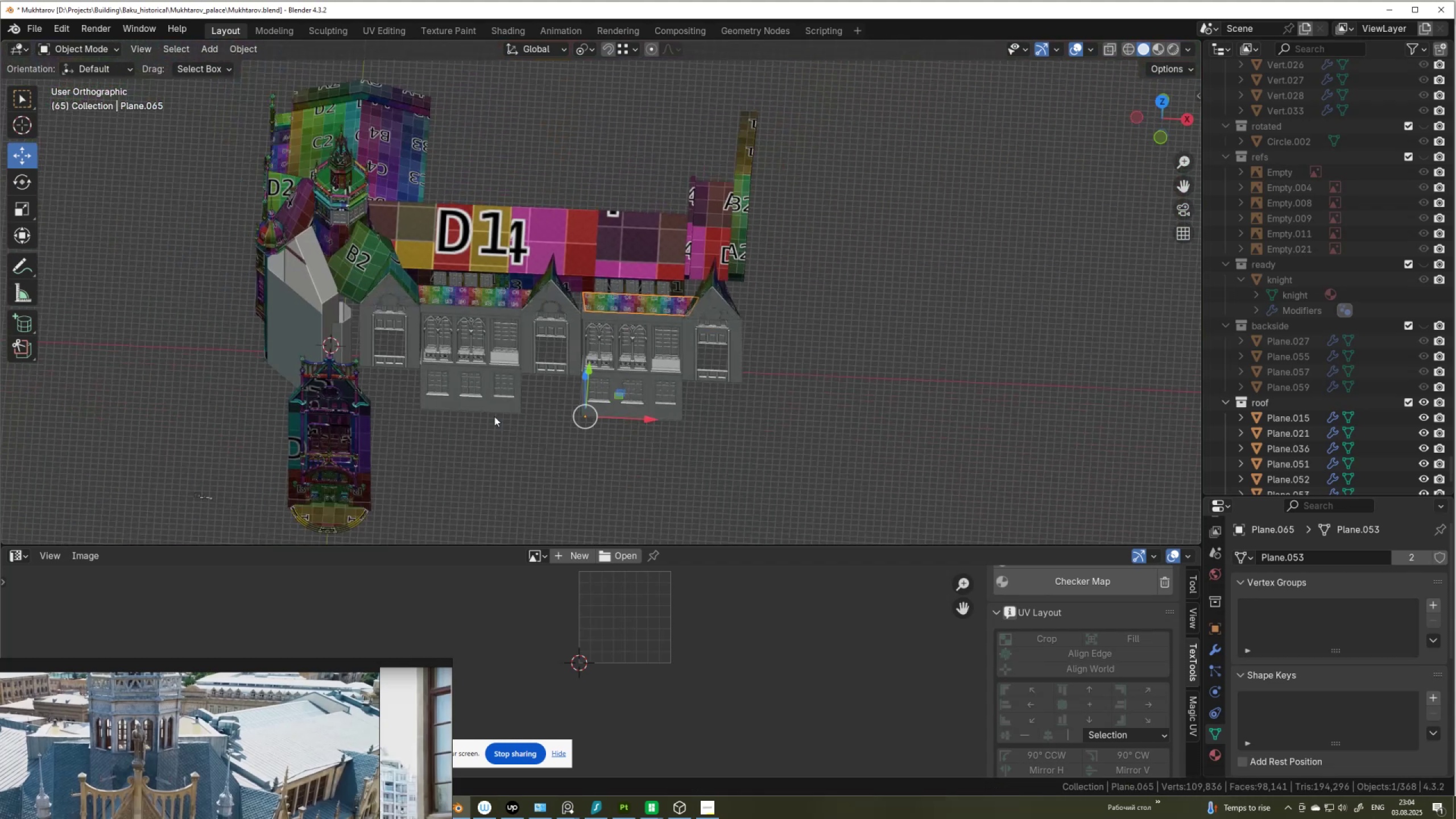 
hold_key(key=ControlLeft, duration=0.54)
 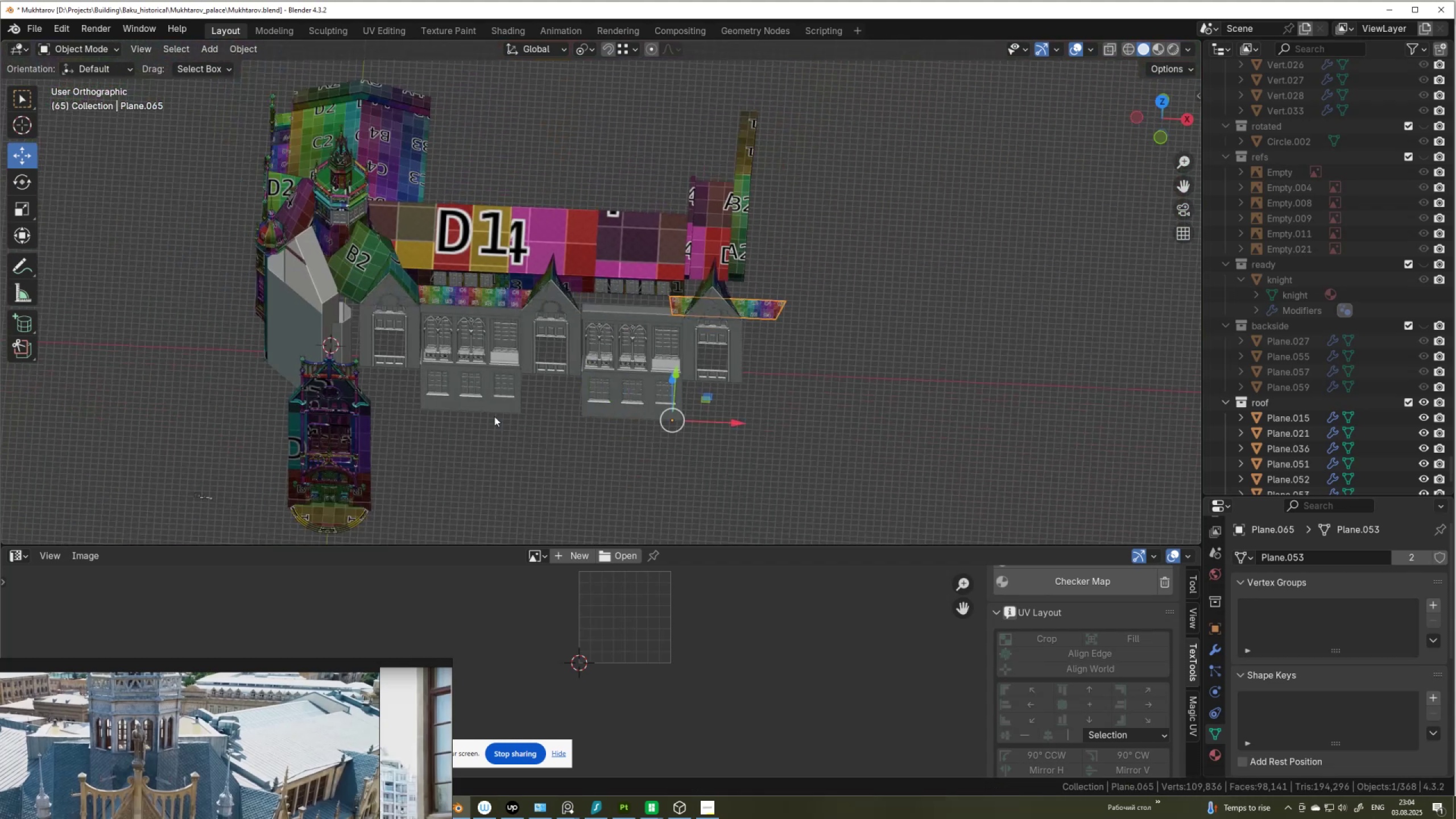 
key(Z)
 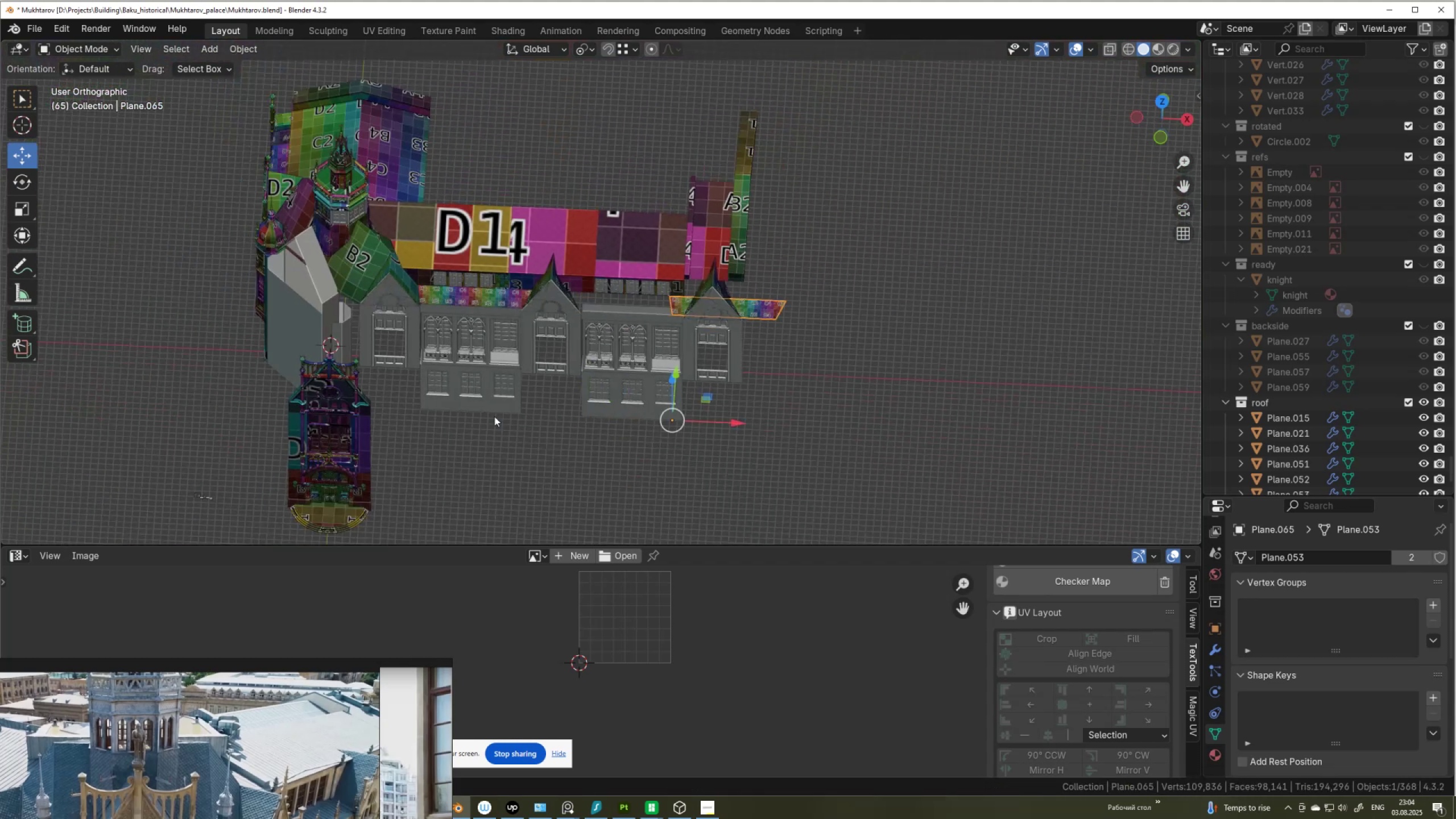 
key(Control+Z)
 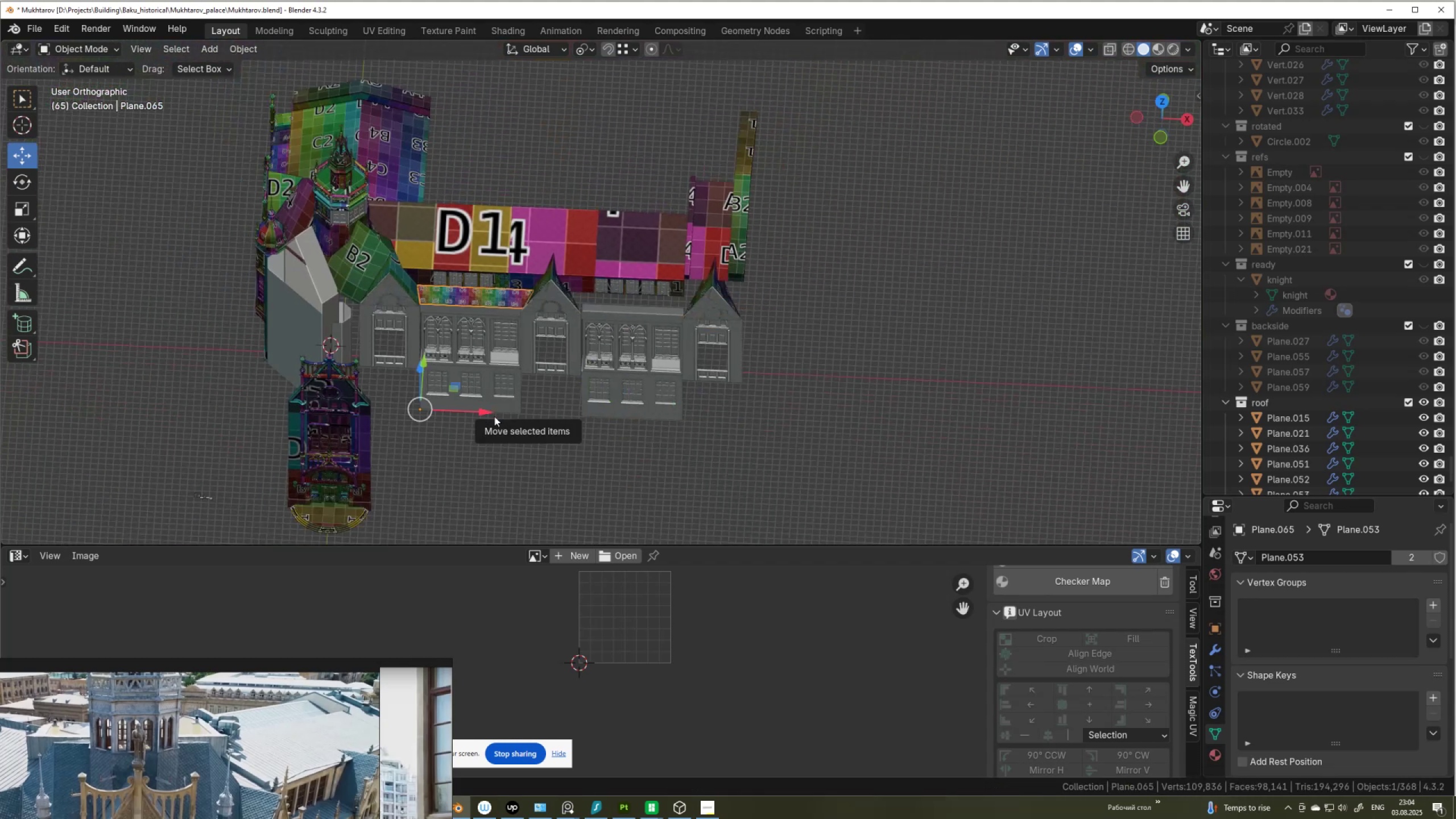 
key(Control+ControlLeft)
 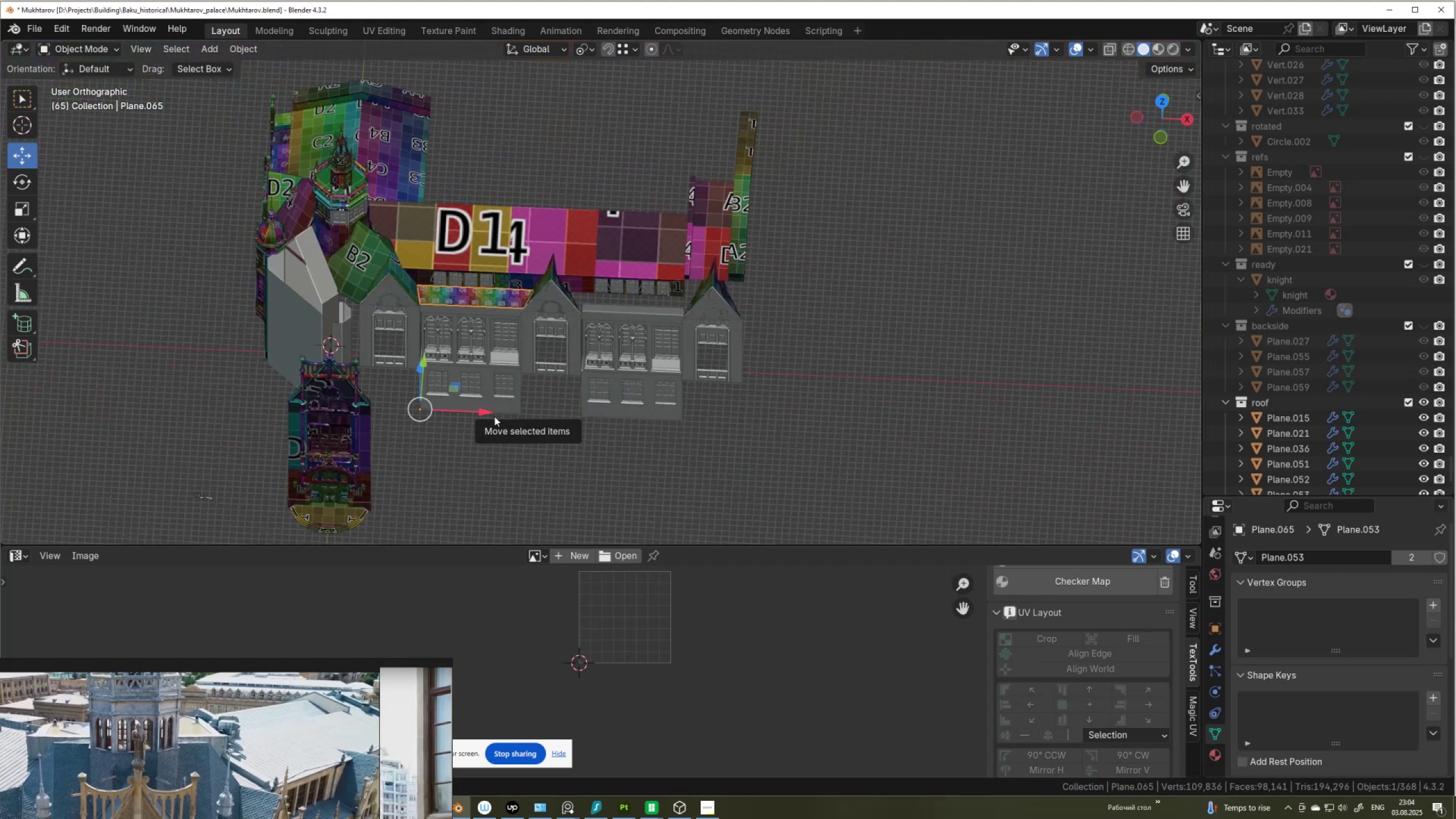 
key(Control+Shift+ShiftLeft)
 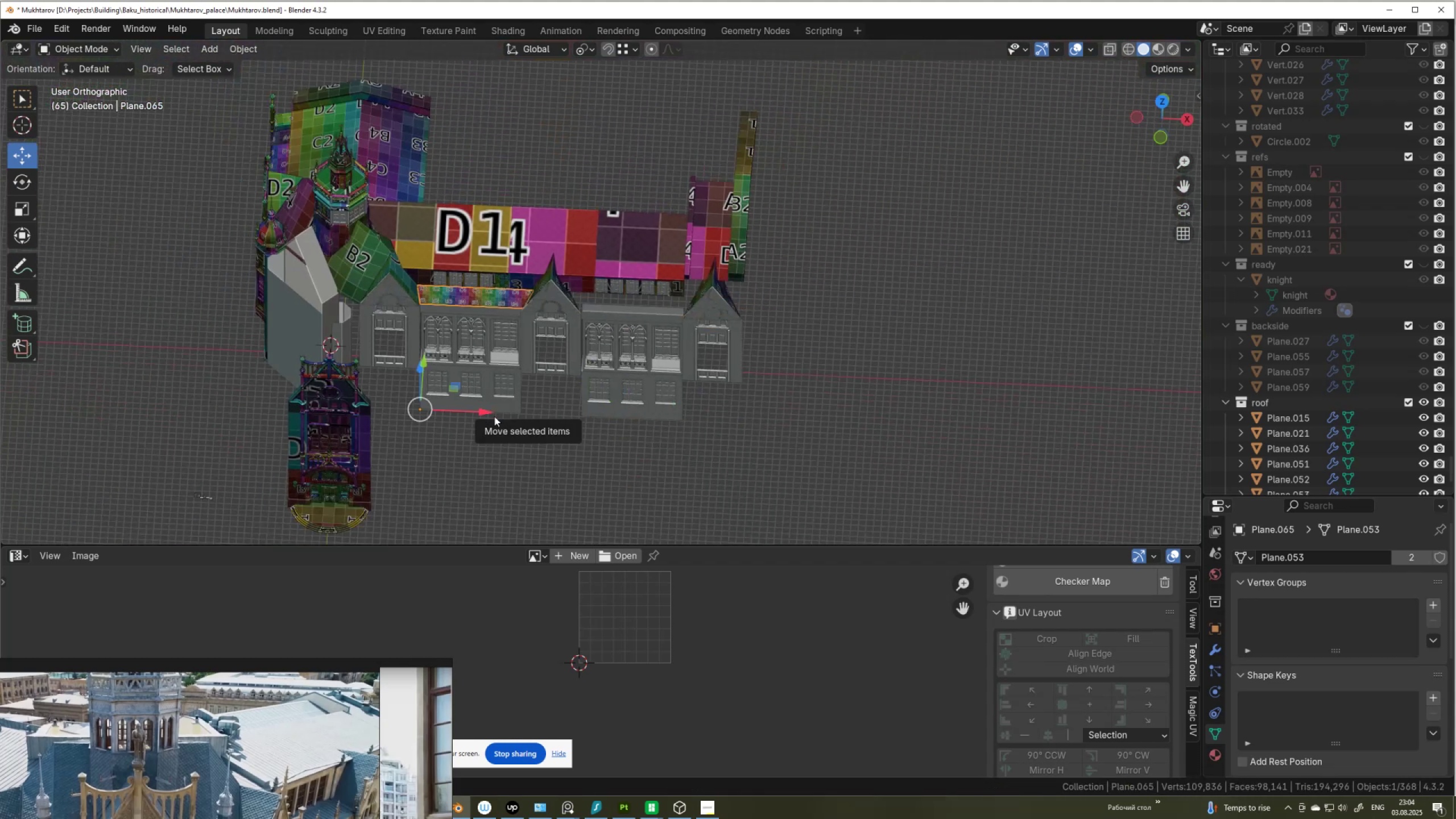 
key(Control+Shift+Z)
 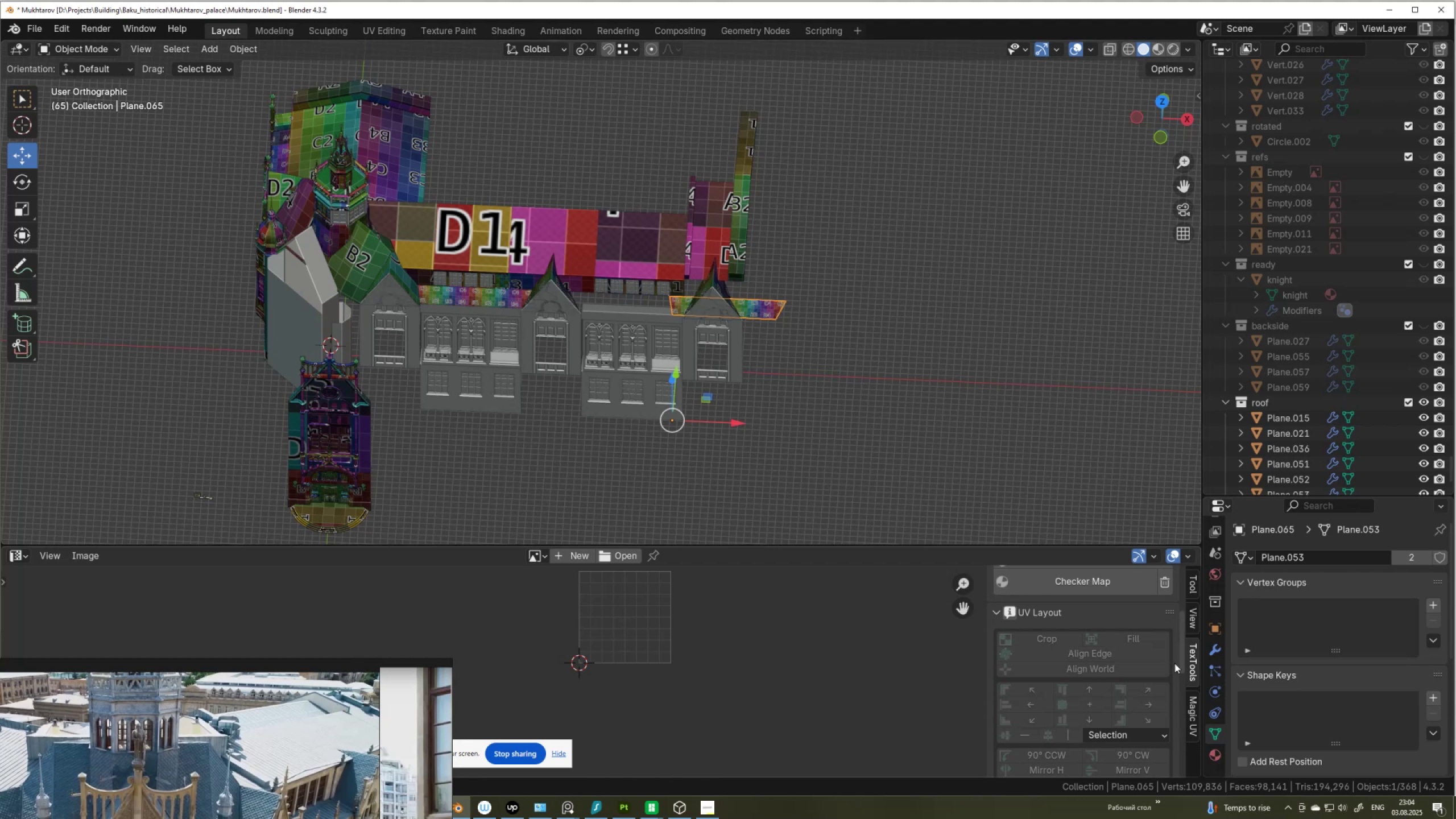 
left_click([1213, 650])
 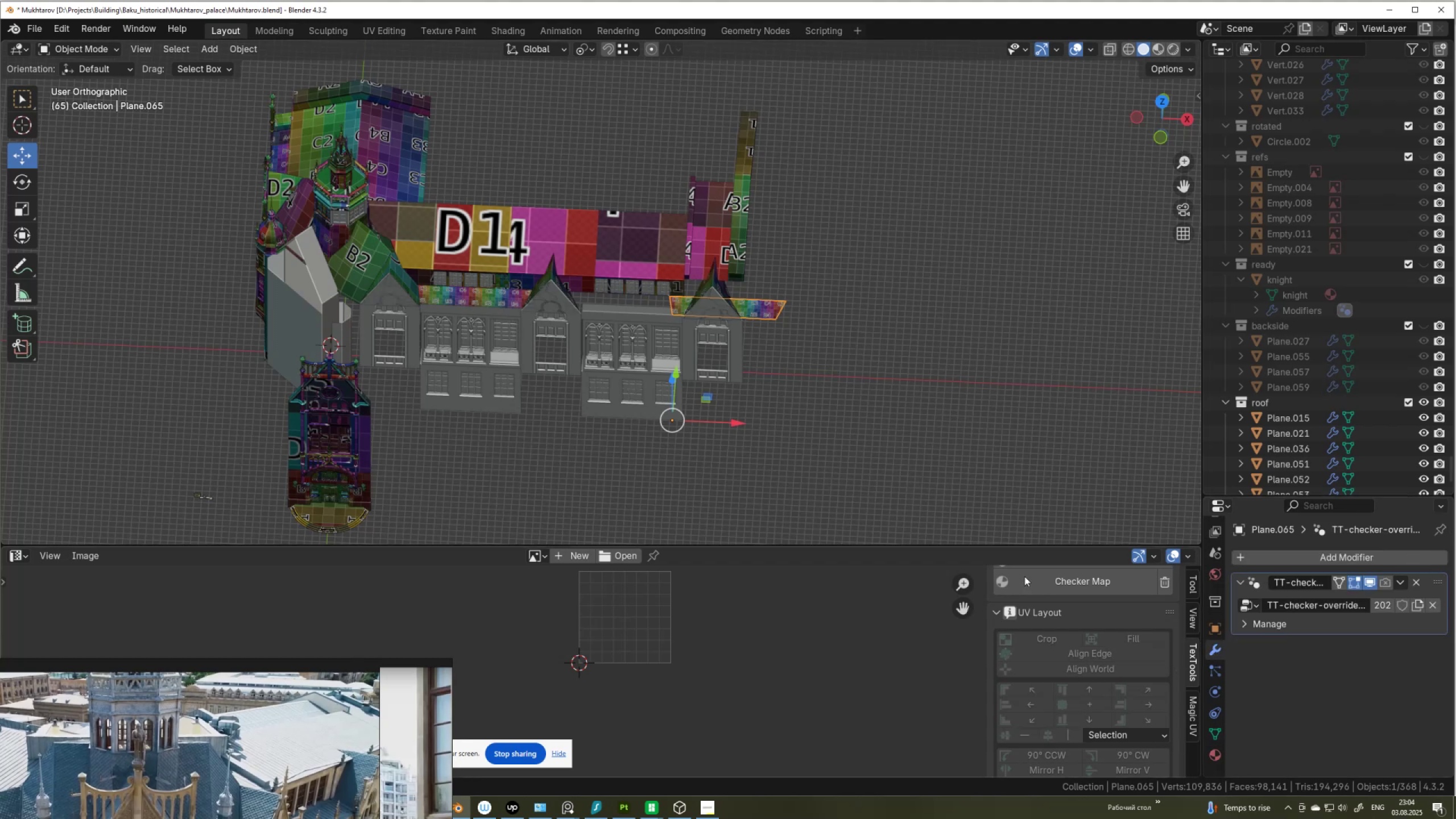 
scroll: coordinate [617, 274], scroll_direction: up, amount: 2.0
 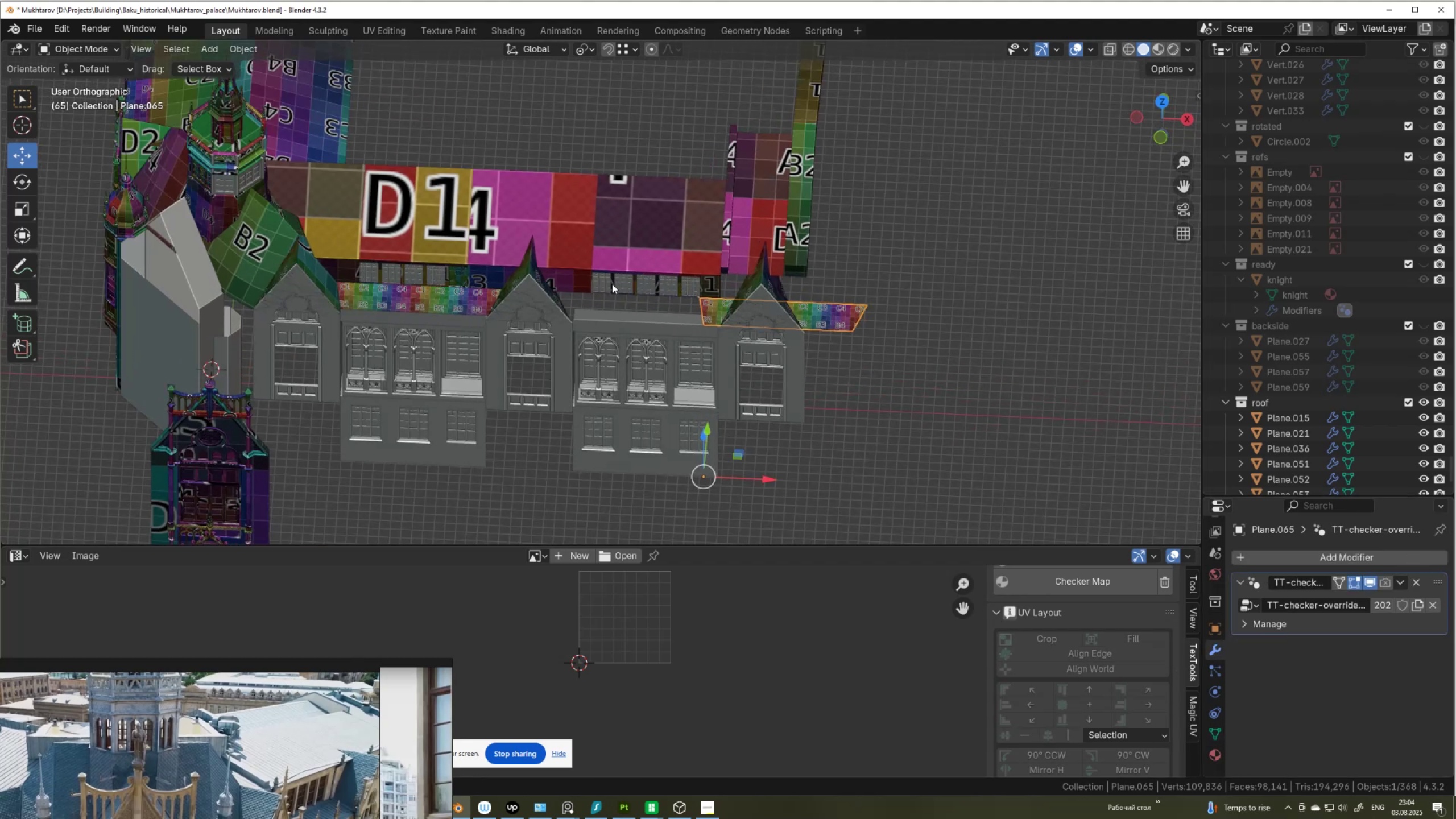 
hold_key(key=ControlLeft, duration=0.59)
 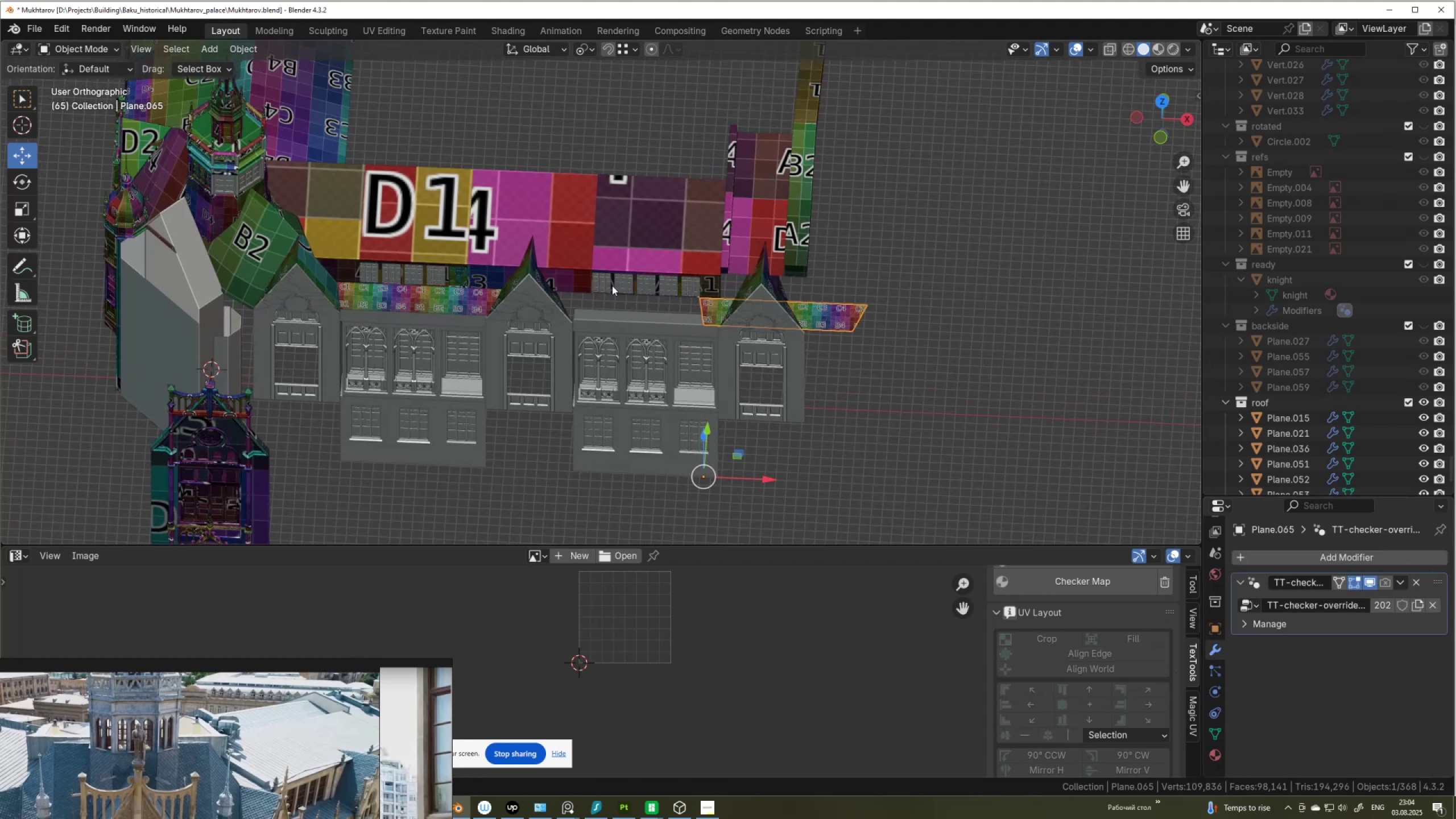 
key(Control+Shift+ShiftLeft)
 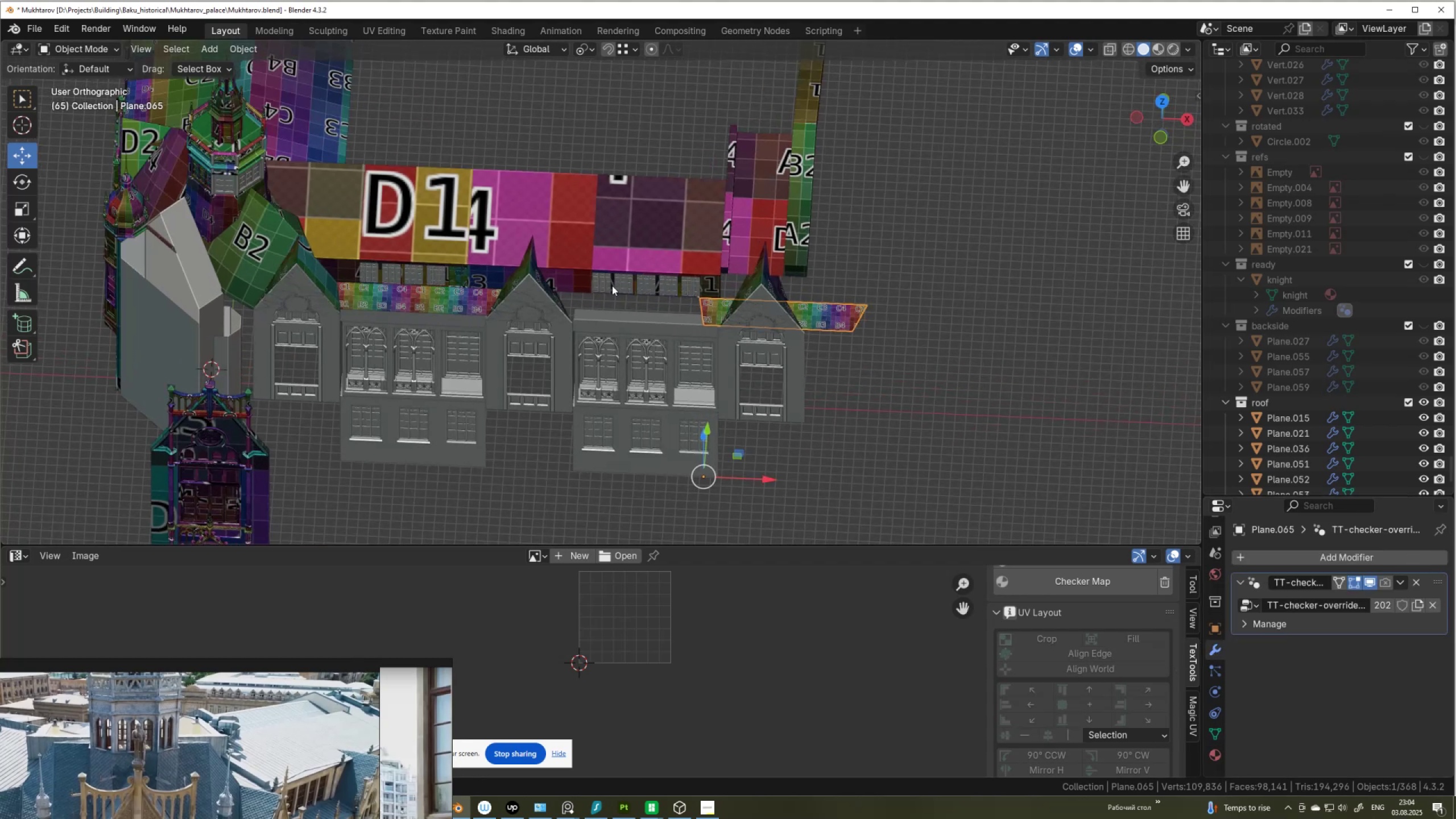 
key(Control+ControlLeft)
 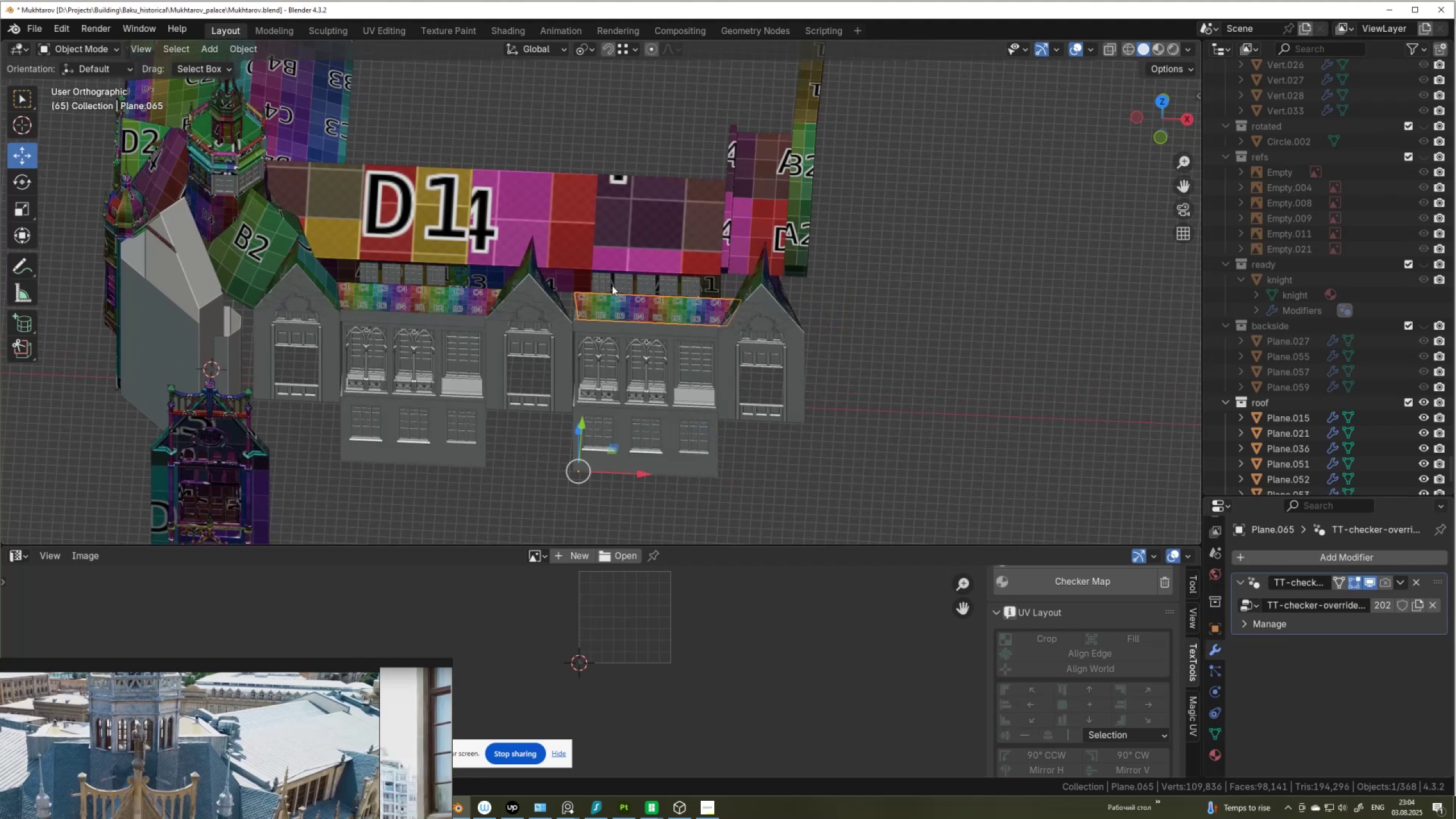 
key(Control+Shift+Z)
 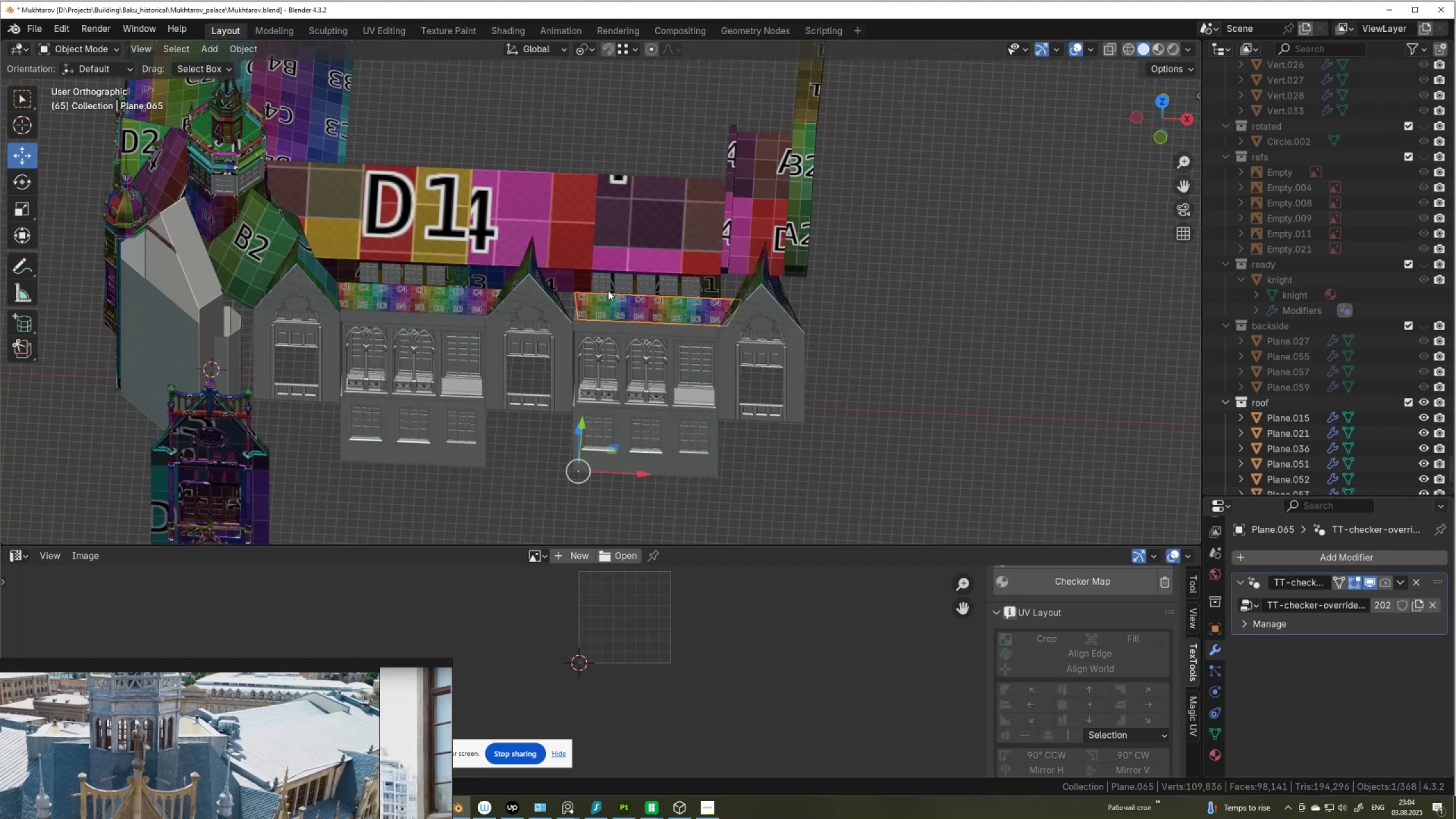 
key(Q)
 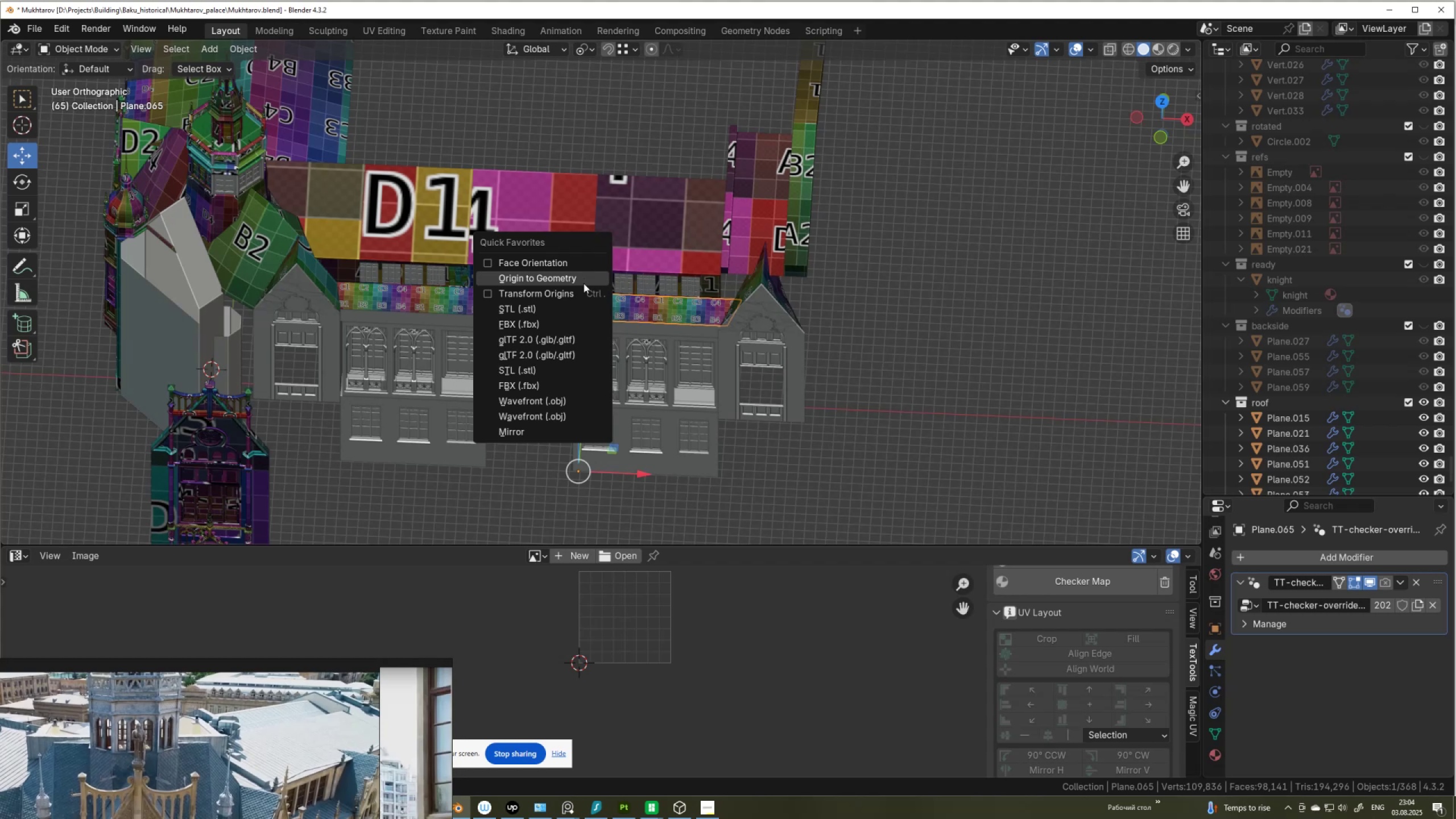 
left_click([584, 282])
 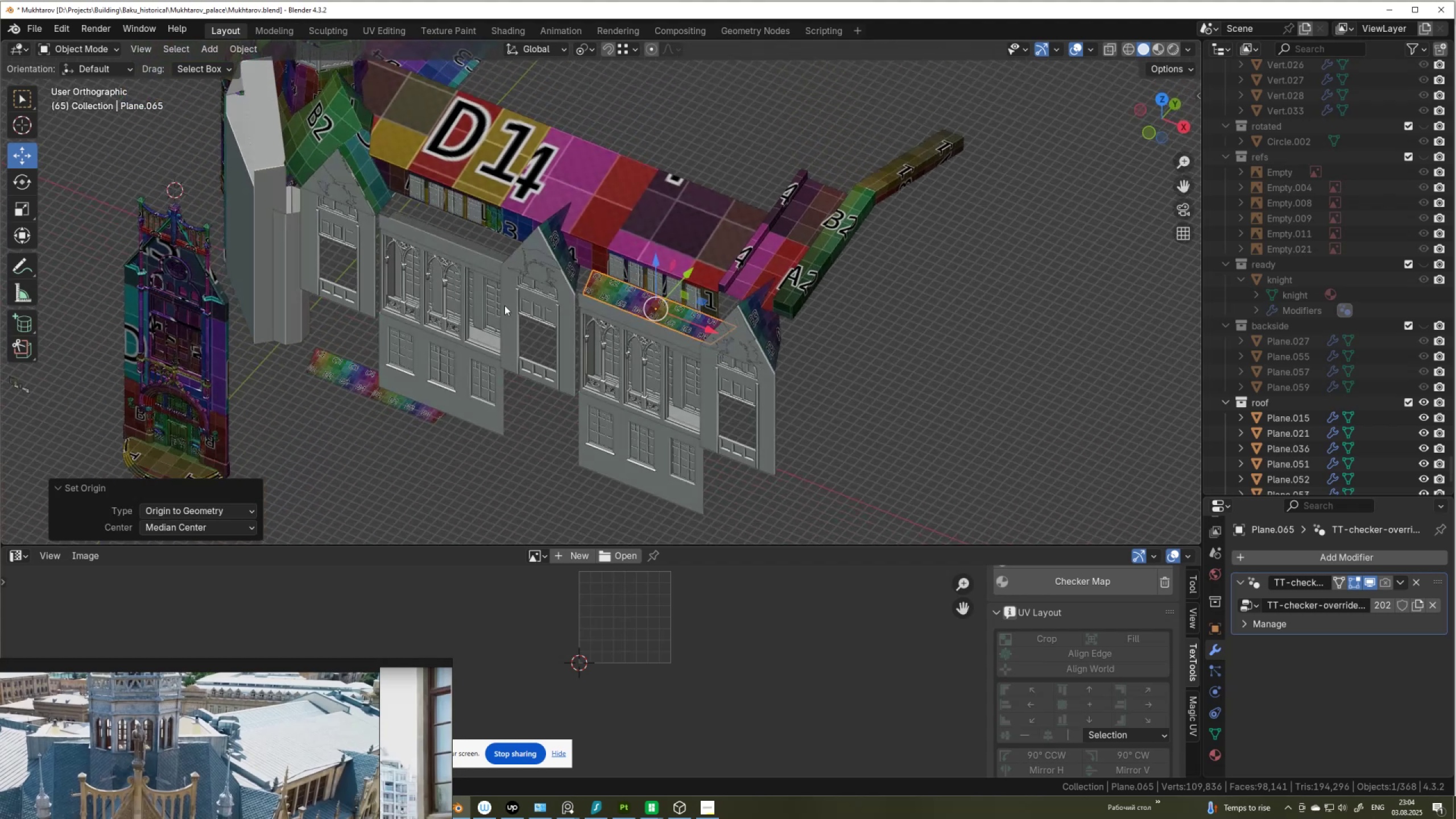 
key(Control+Z)
 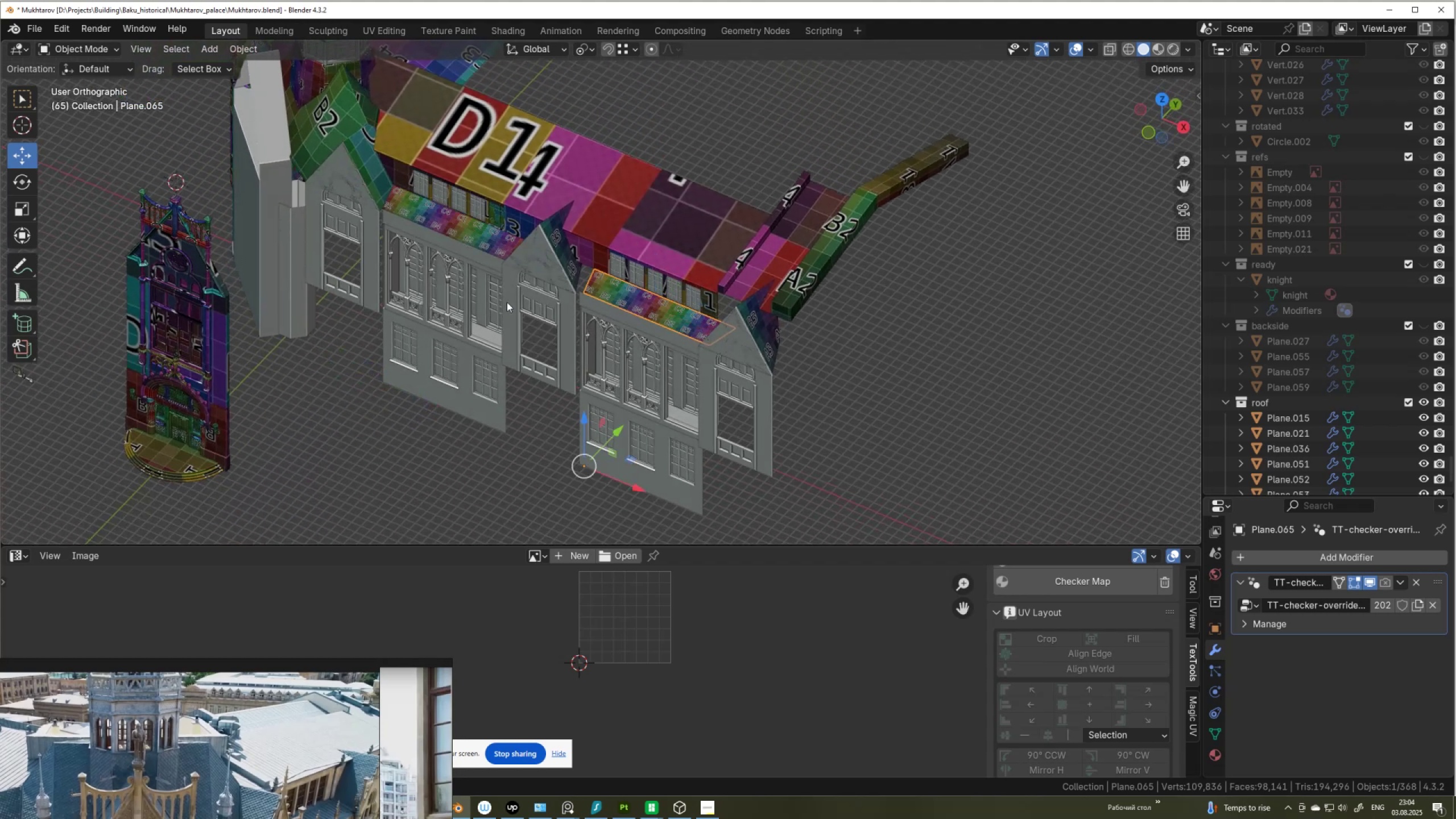 
left_click([488, 244])
 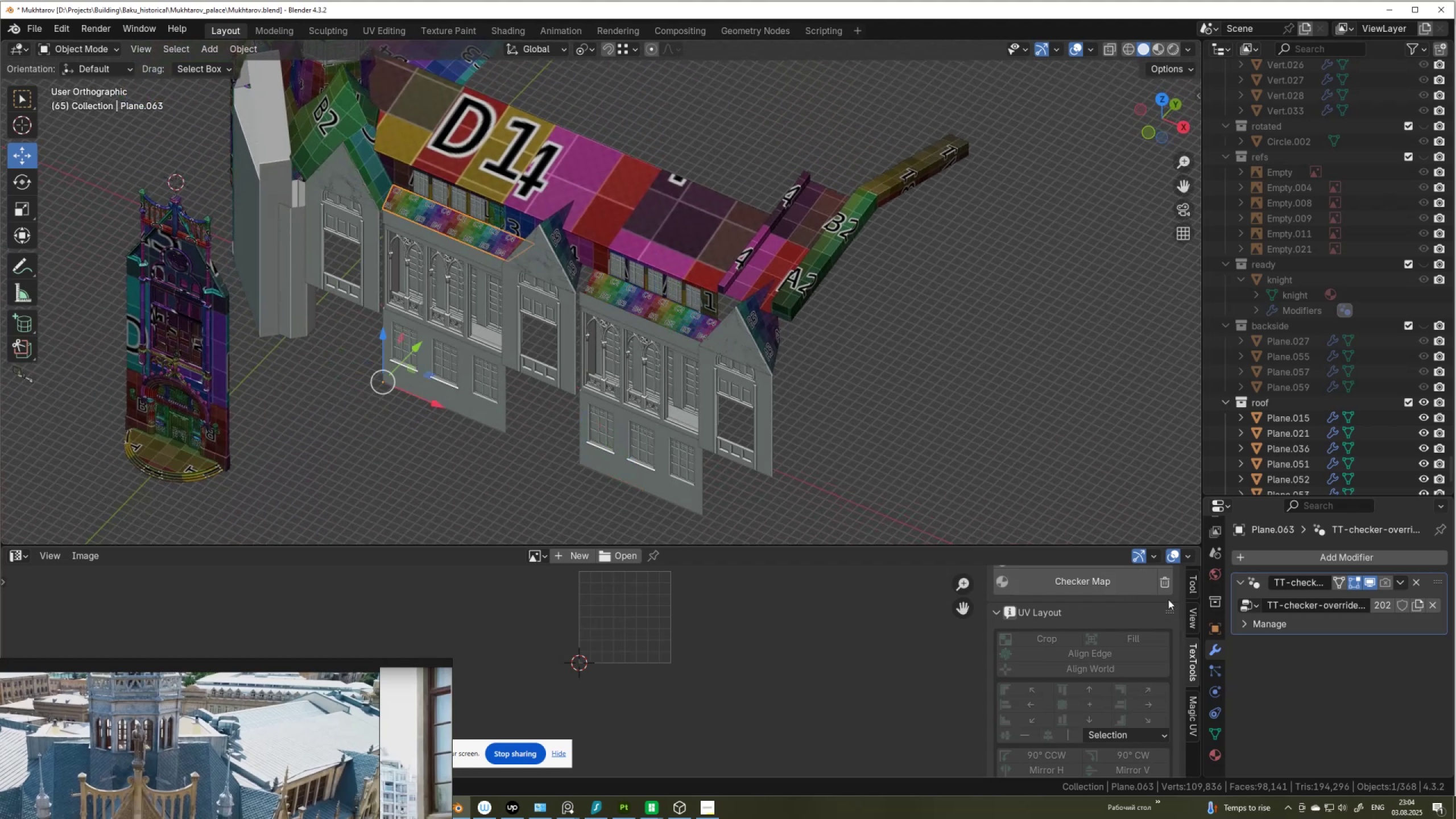 
left_click([1218, 729])
 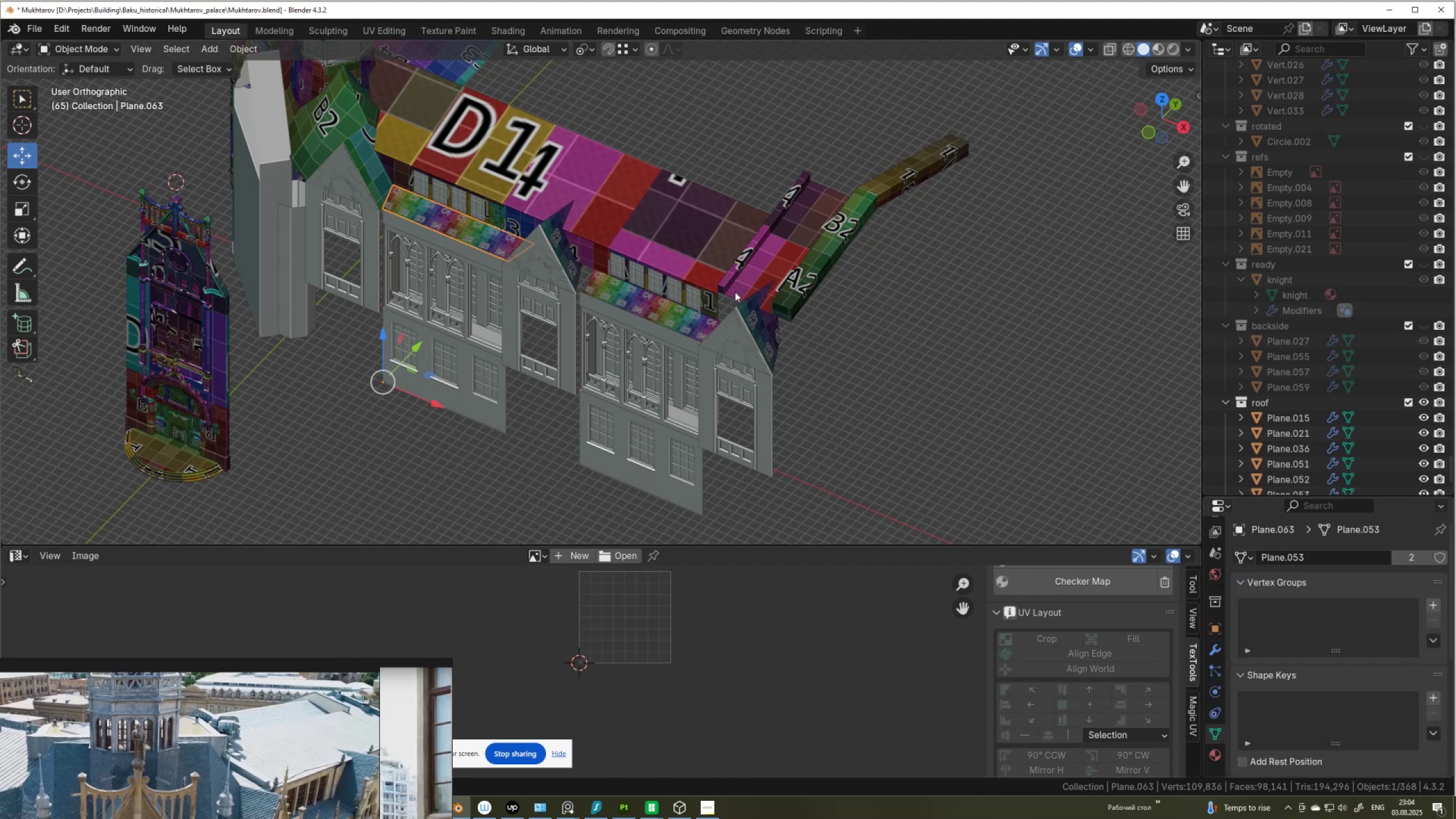 
left_click([655, 312])
 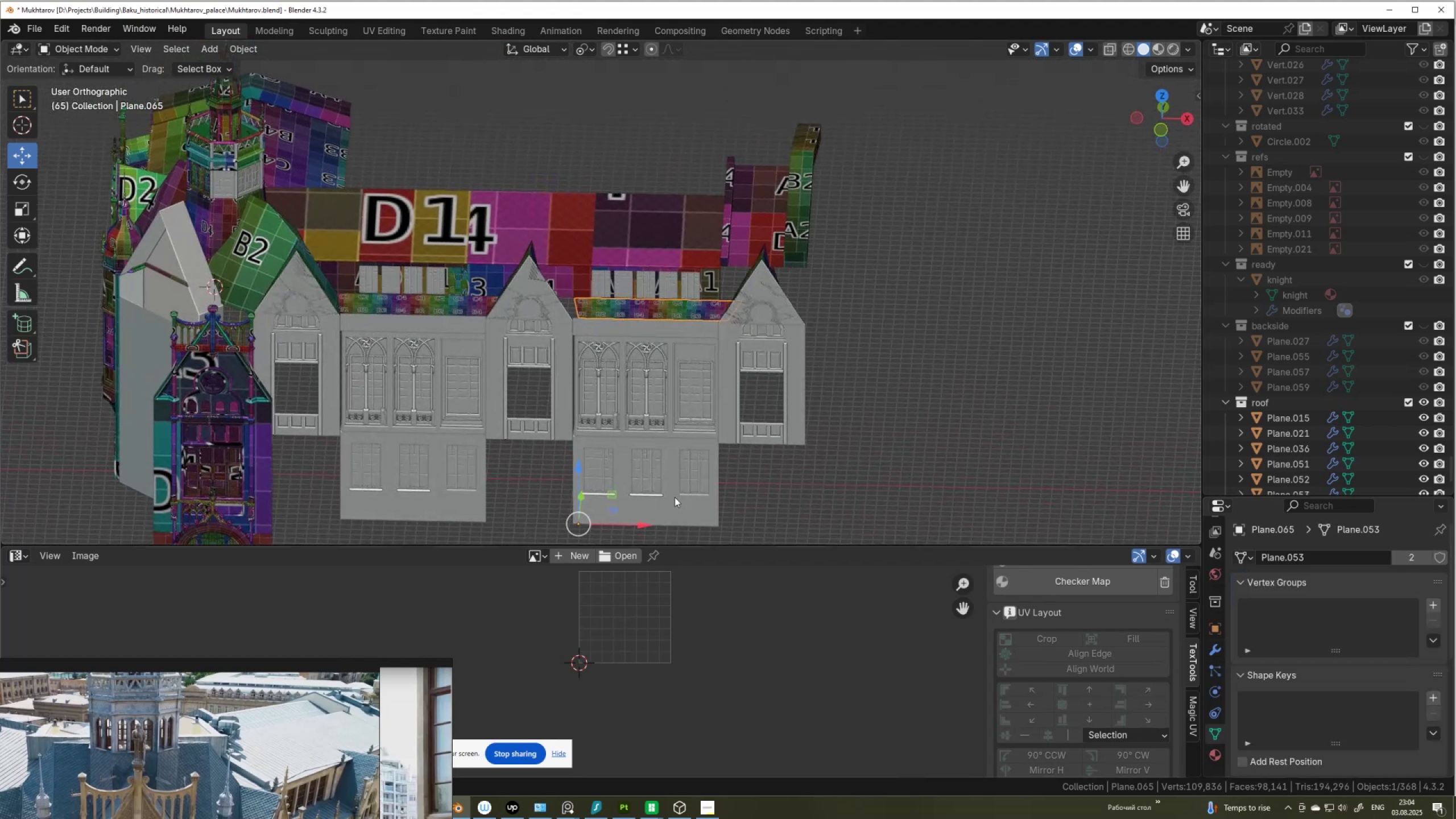 
hold_key(key=ShiftLeft, duration=0.46)
 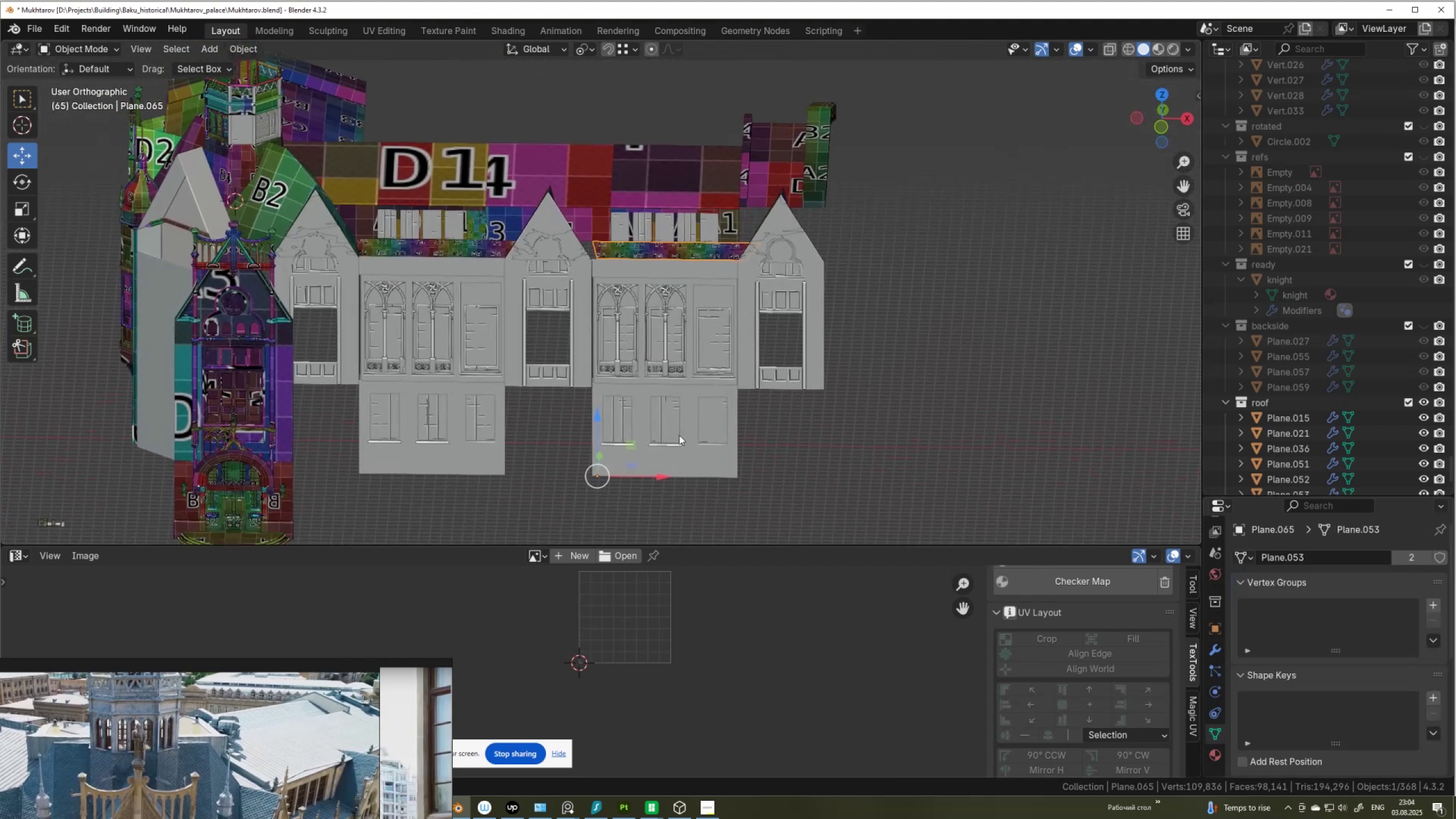 
scroll: coordinate [679, 435], scroll_direction: up, amount: 2.0
 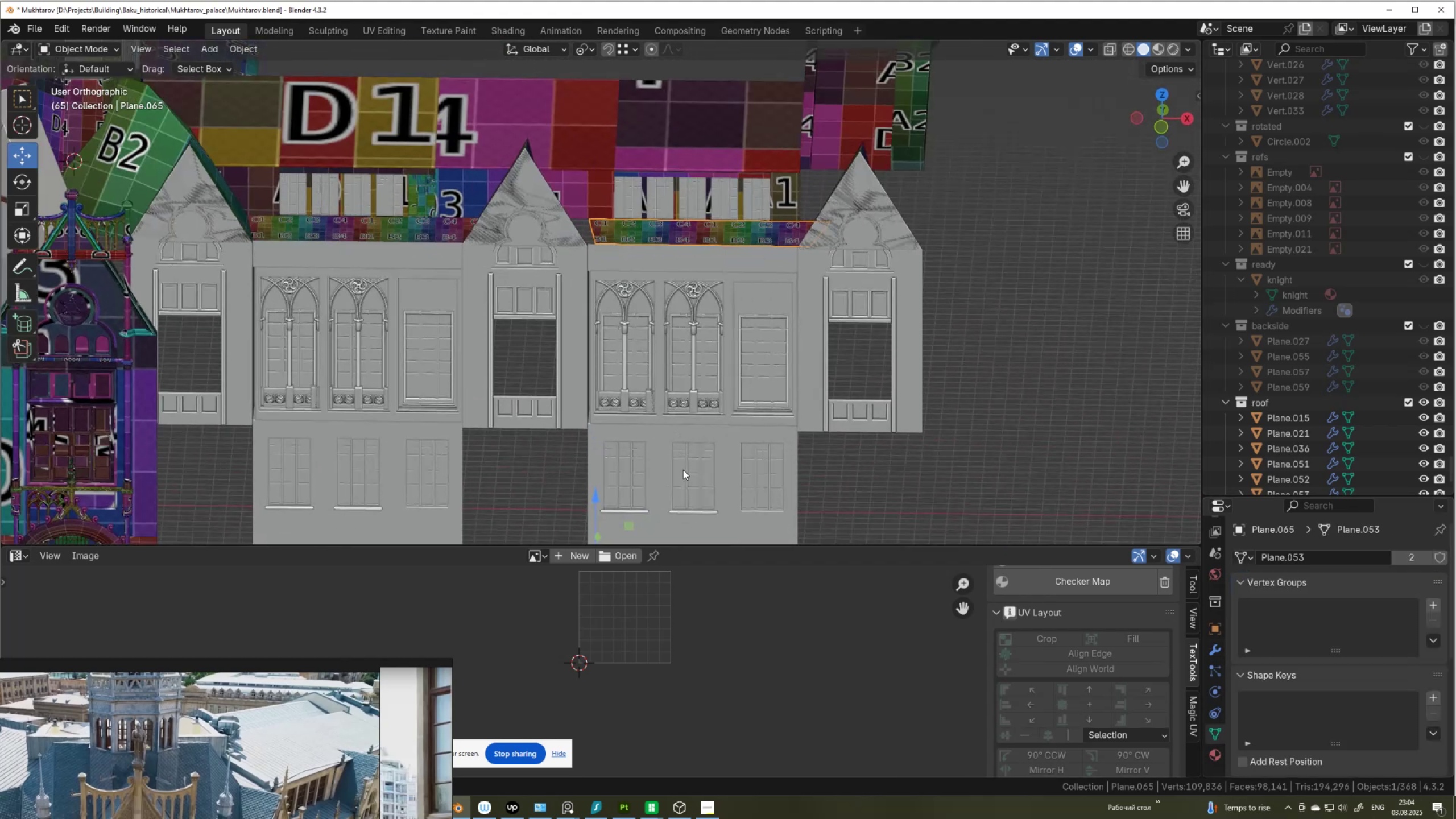 
hold_key(key=ShiftLeft, duration=0.53)
 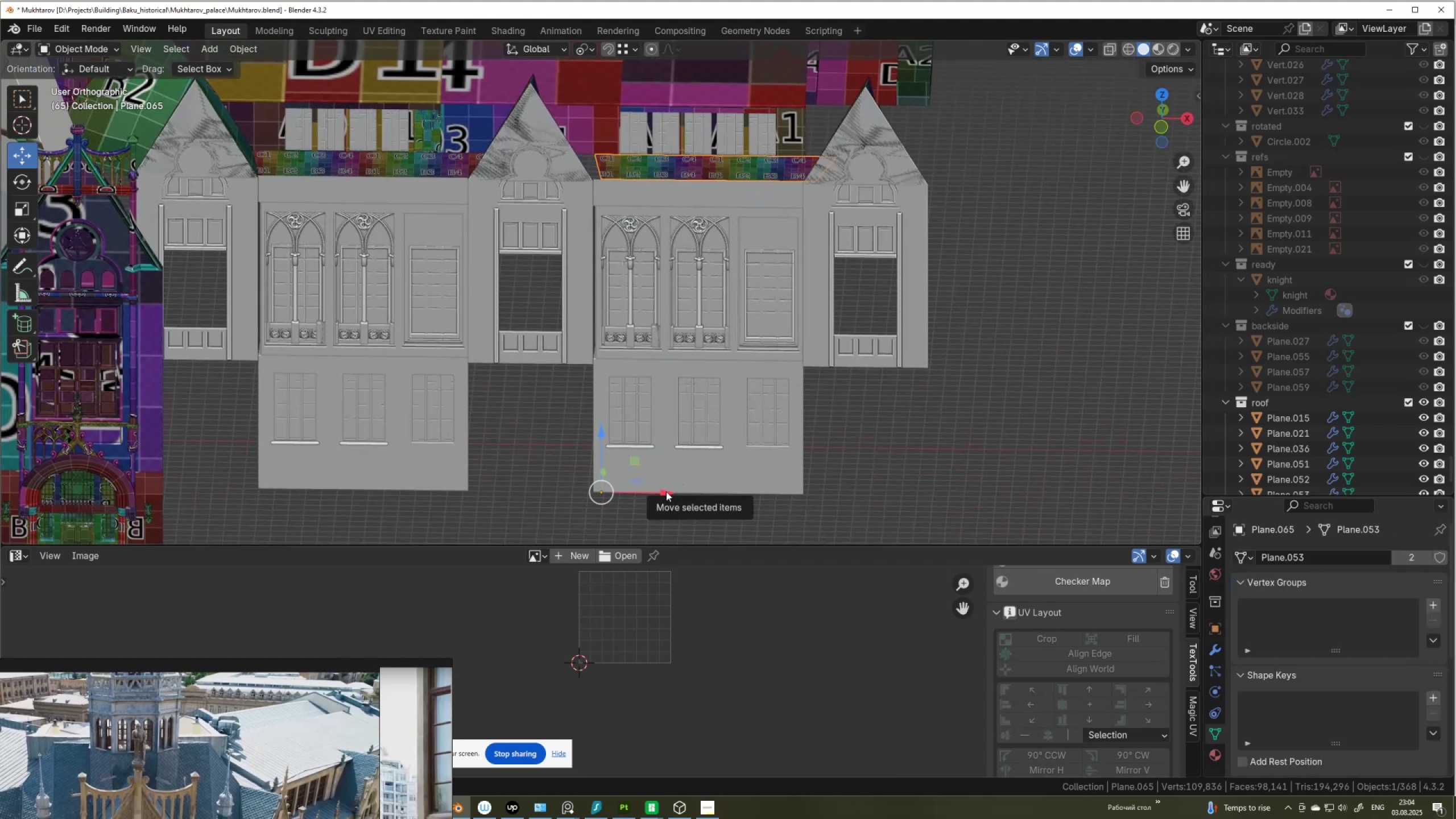 
left_click_drag(start_coordinate=[666, 490], to_coordinate=[656, 478])
 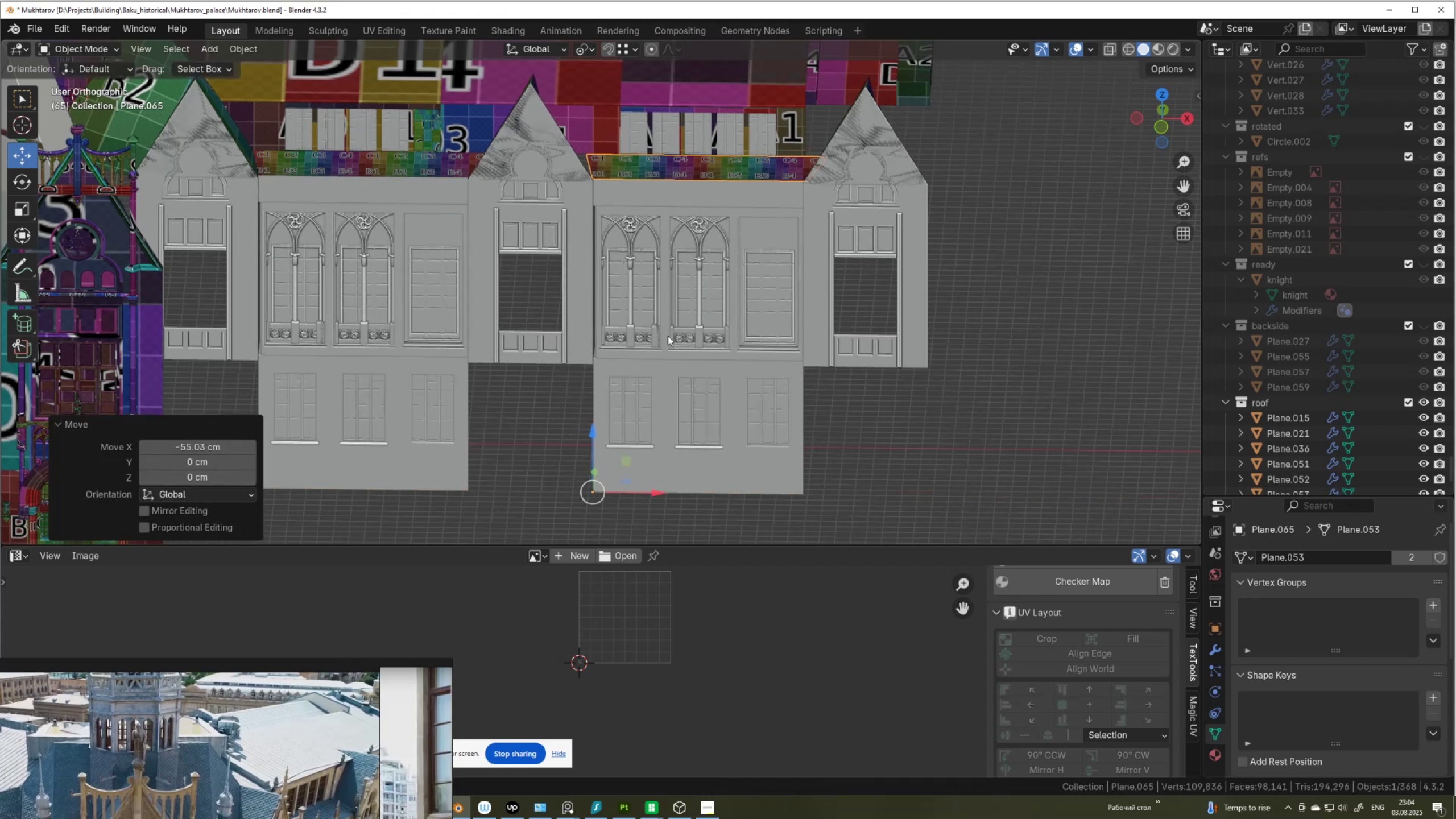 
scroll: coordinate [604, 417], scroll_direction: up, amount: 10.0
 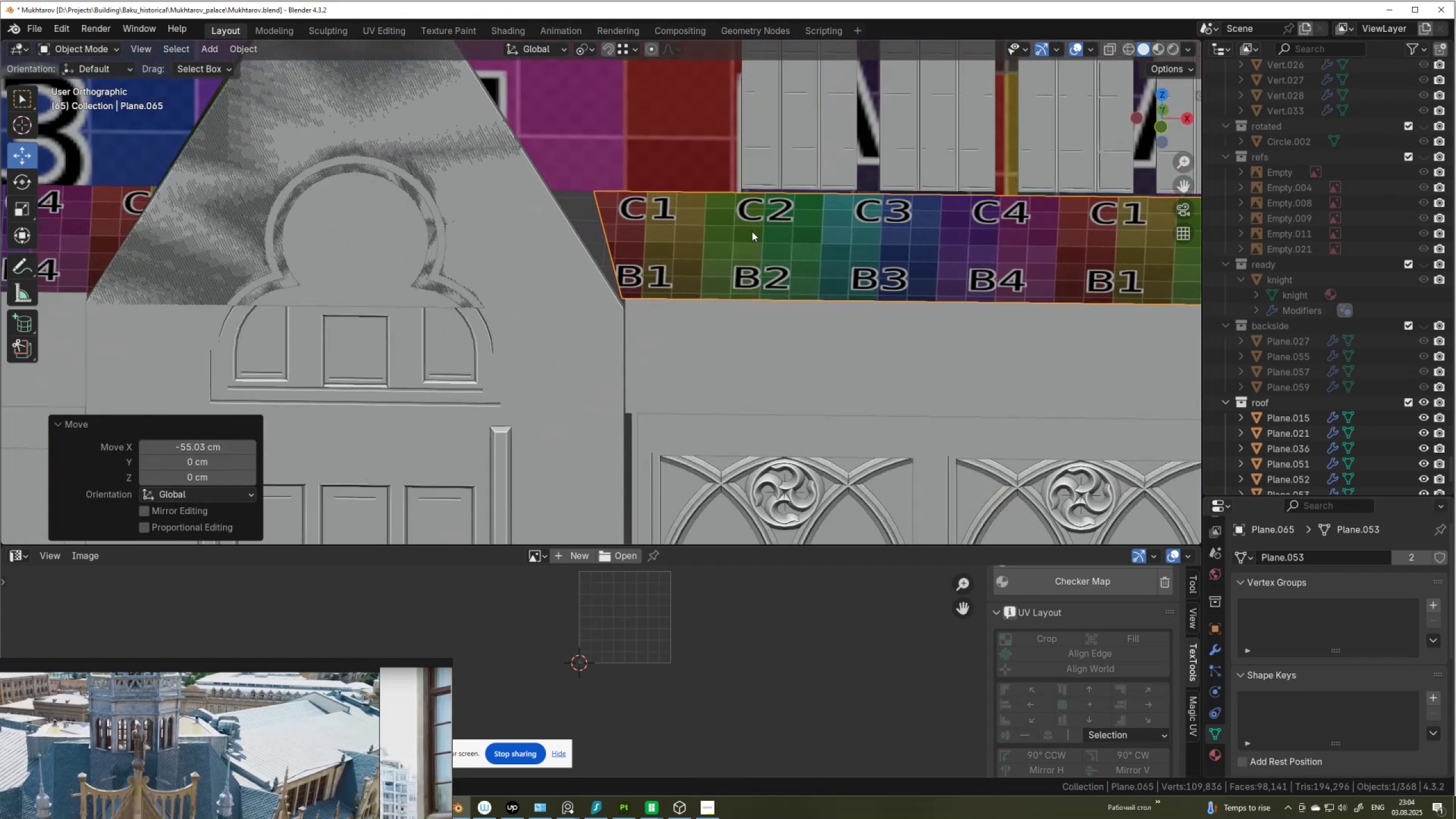 
hold_key(key=ShiftLeft, duration=0.48)
 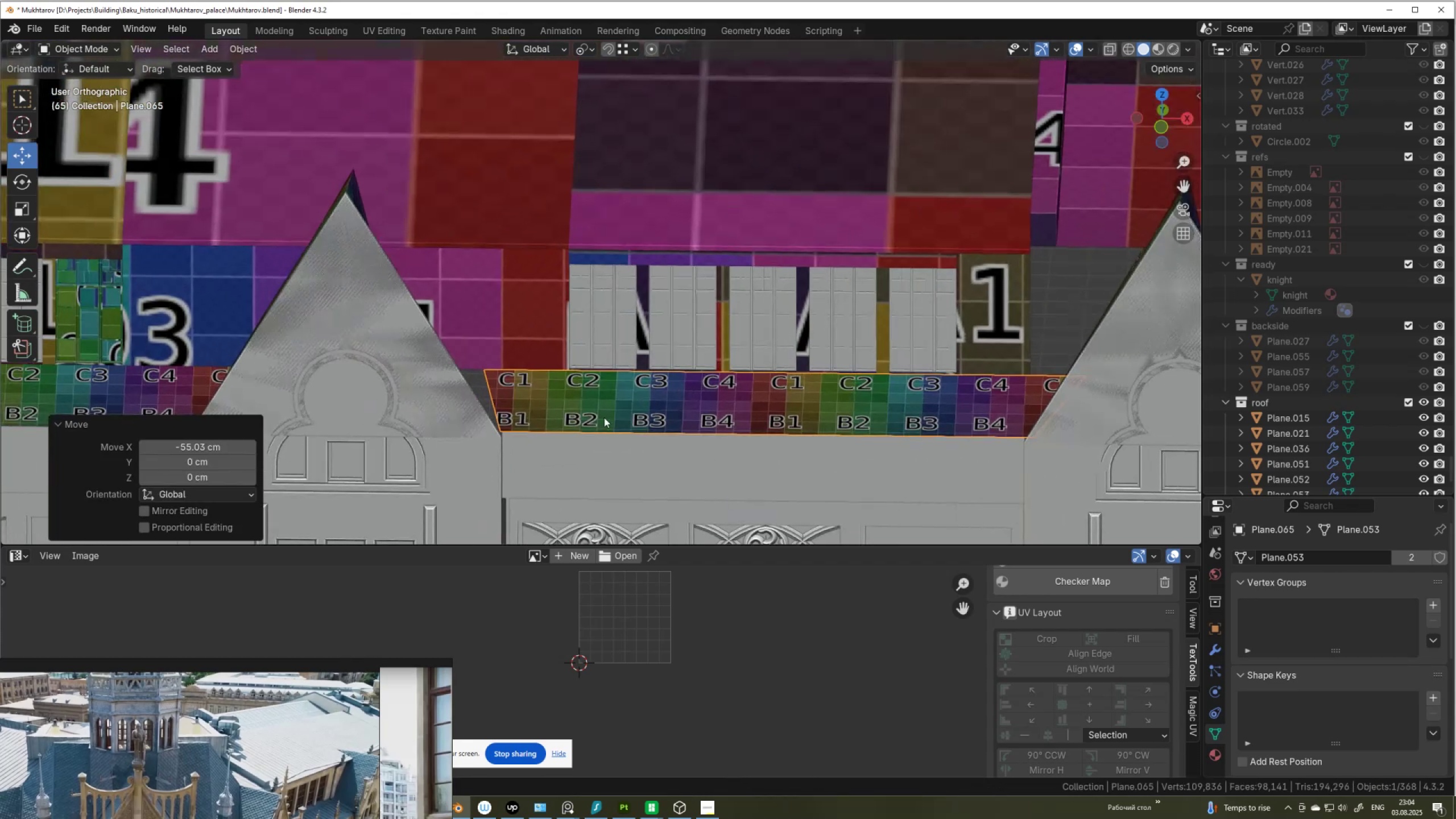 
hold_key(key=ShiftLeft, duration=0.42)
scroll: coordinate [674, 353], scroll_direction: up, amount: 5.0
 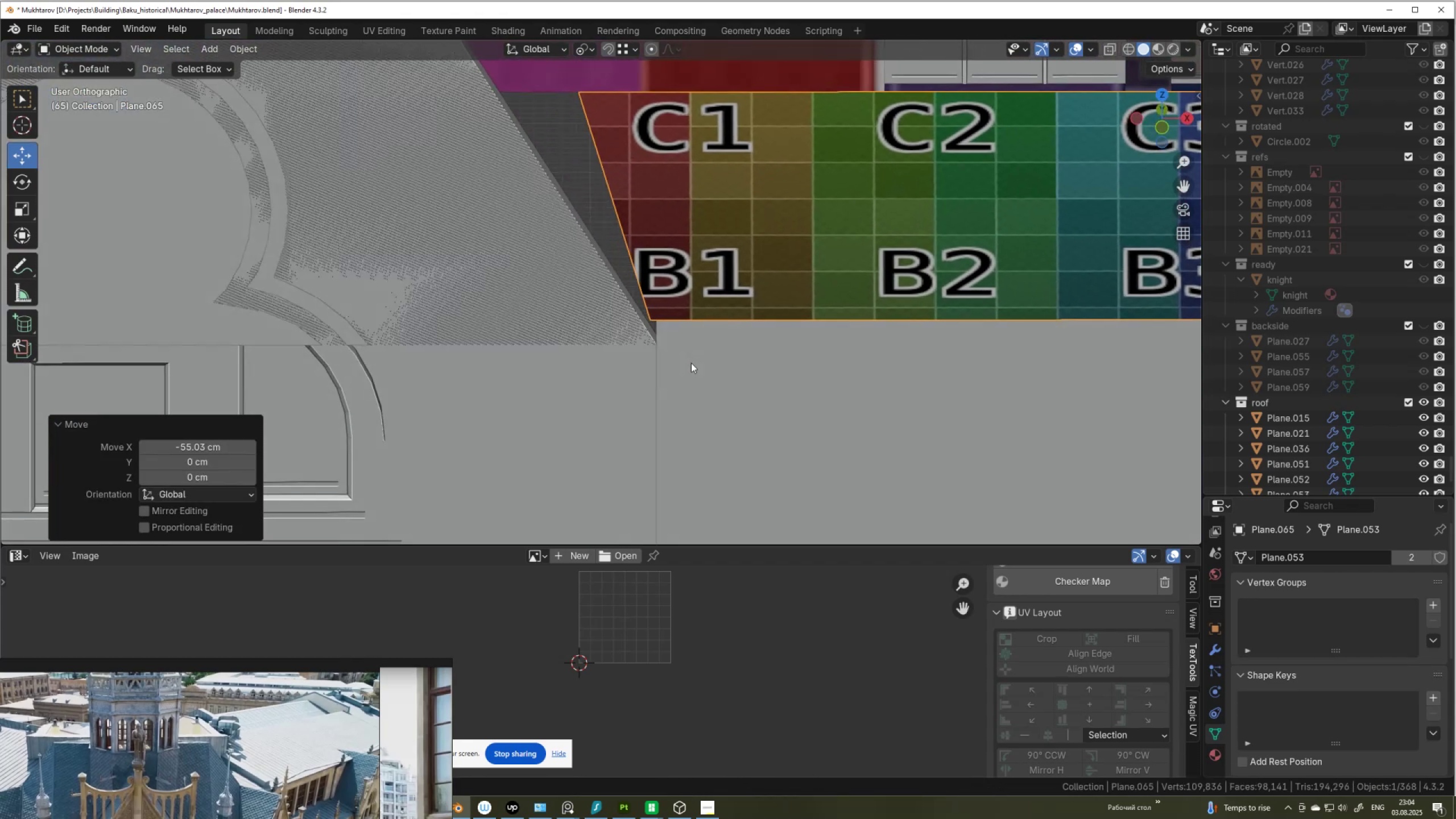 
scroll: coordinate [700, 350], scroll_direction: down, amount: 3.0
 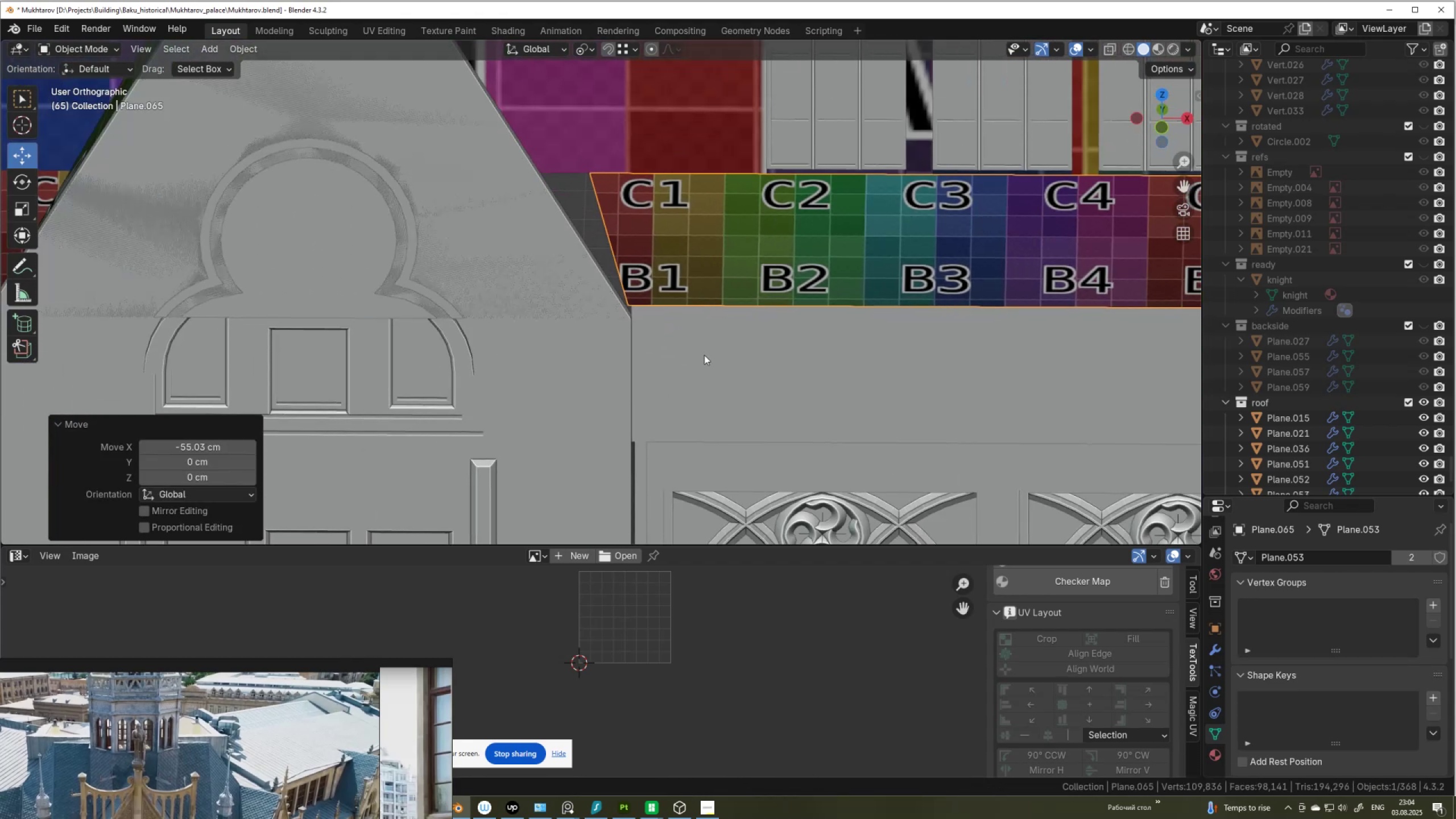 
type(gx)
 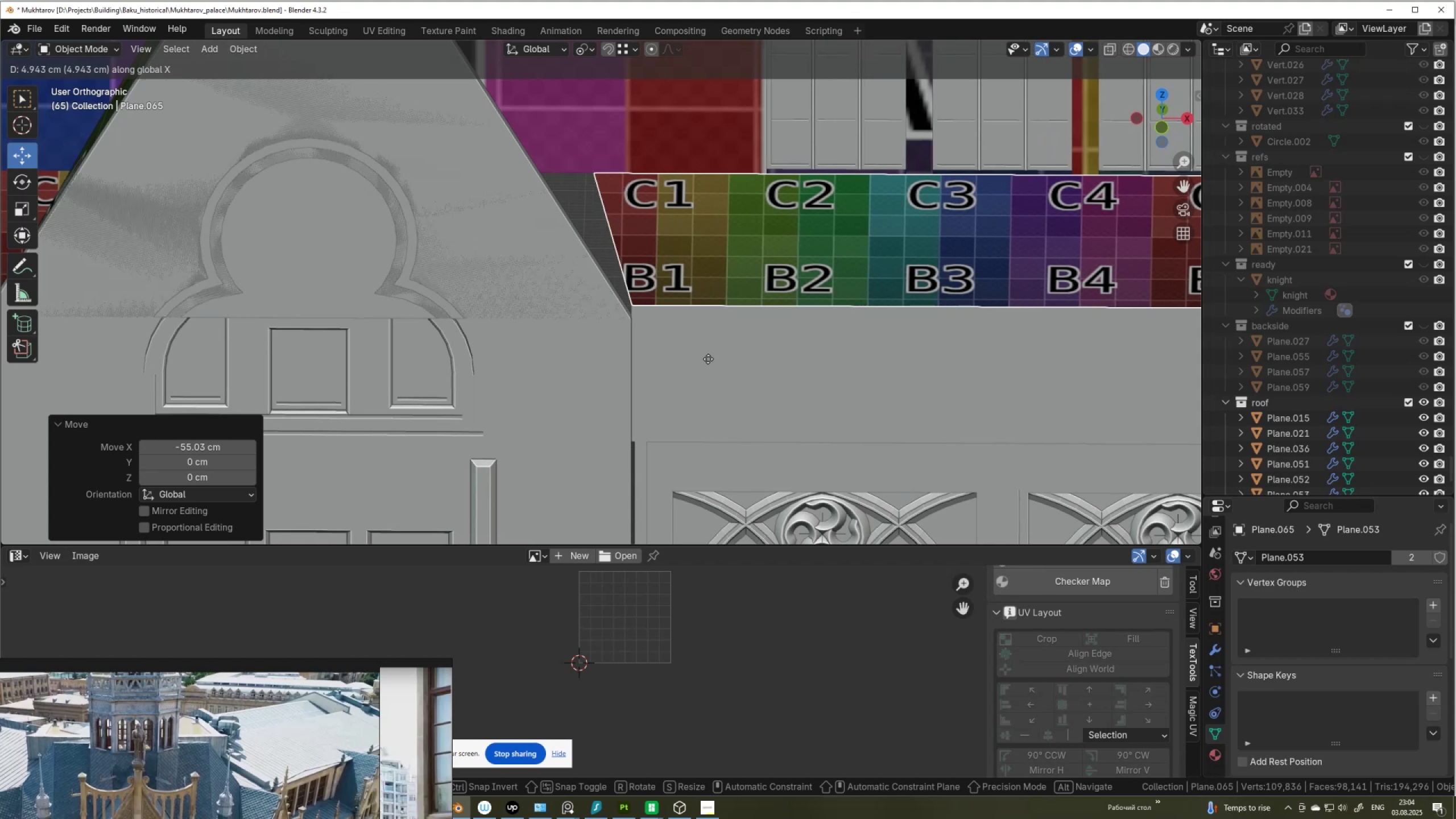 
left_click([708, 359])
 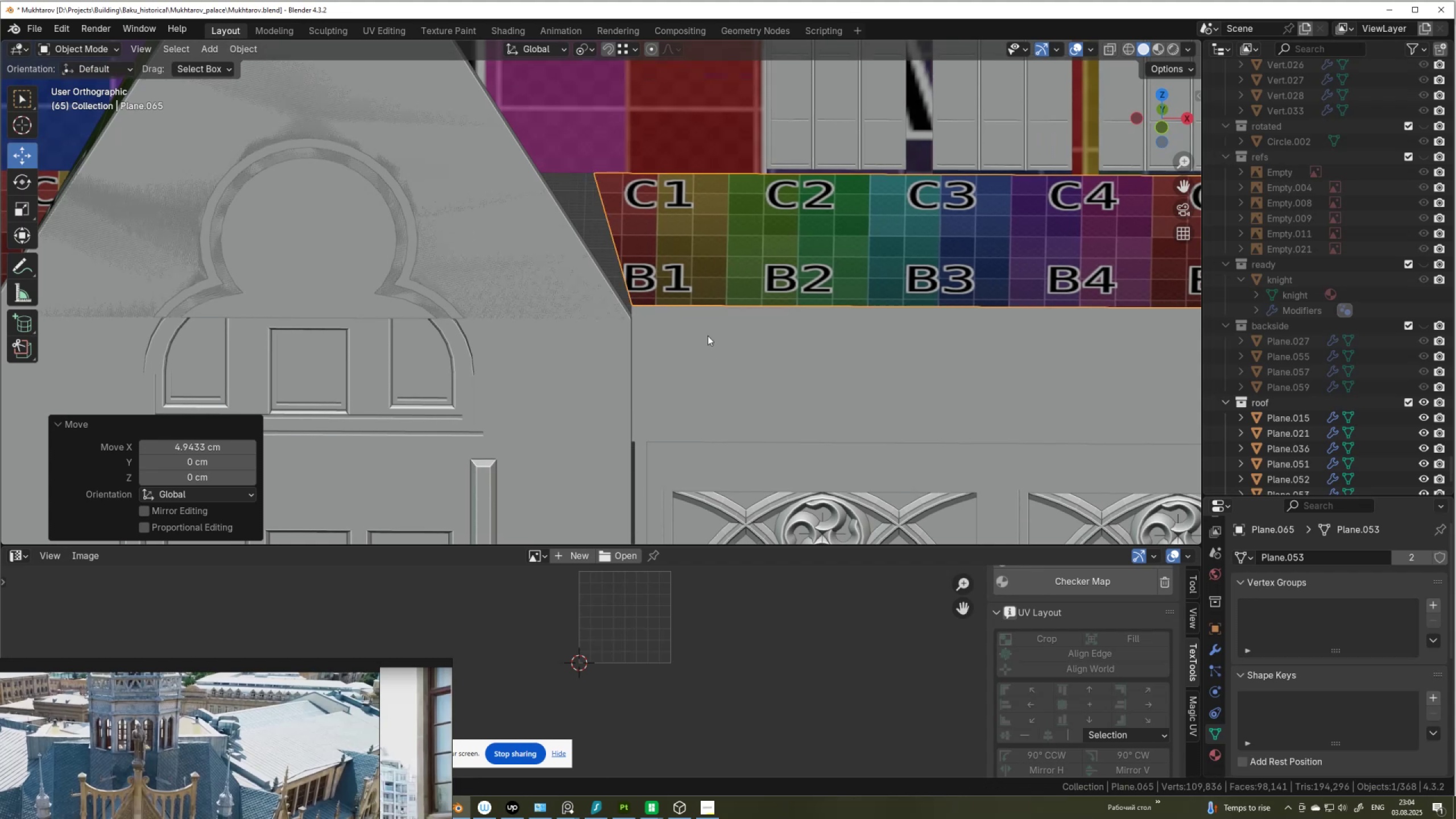 
scroll: coordinate [708, 292], scroll_direction: down, amount: 7.0
 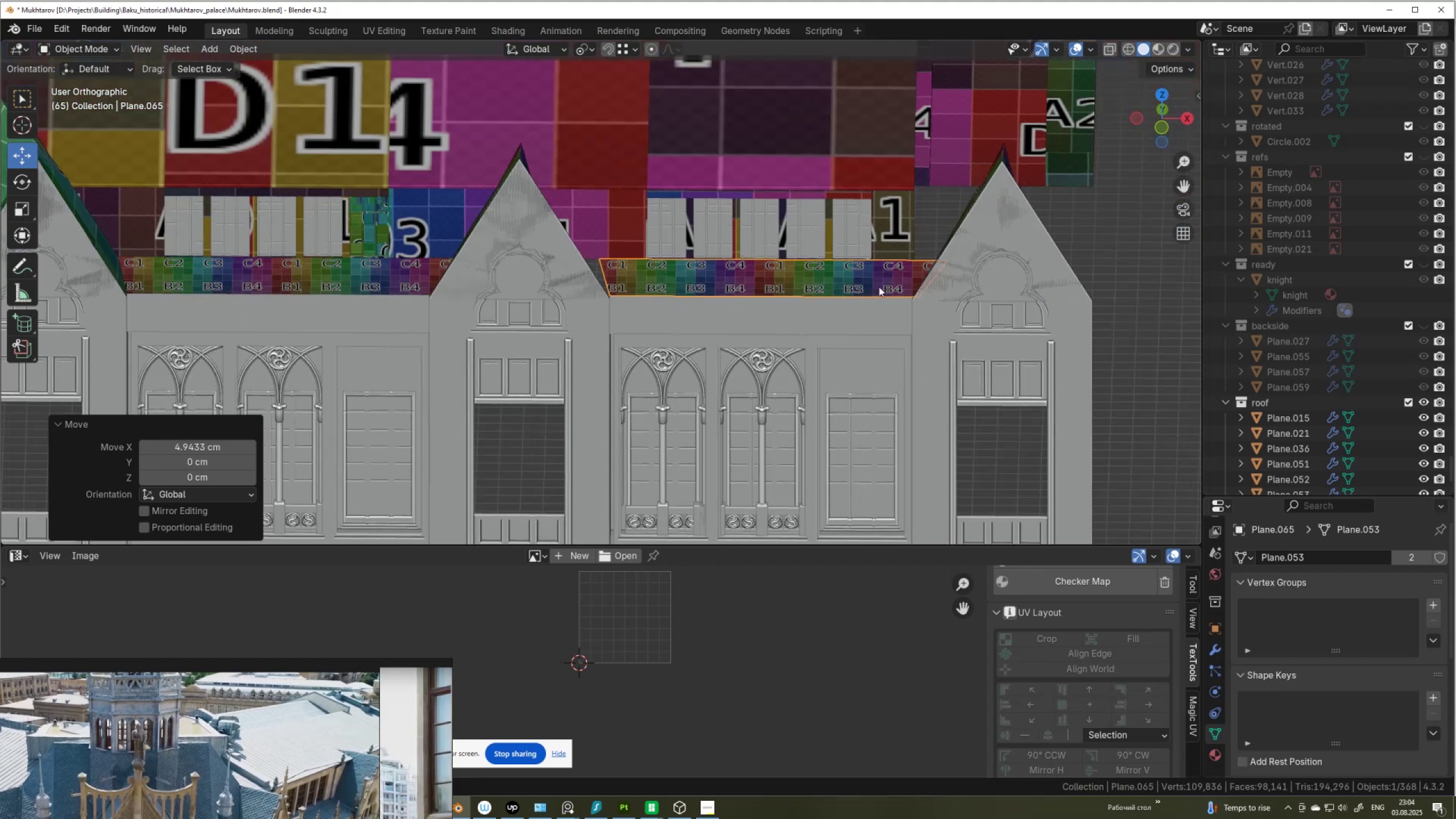 
hold_key(key=ShiftLeft, duration=0.38)
 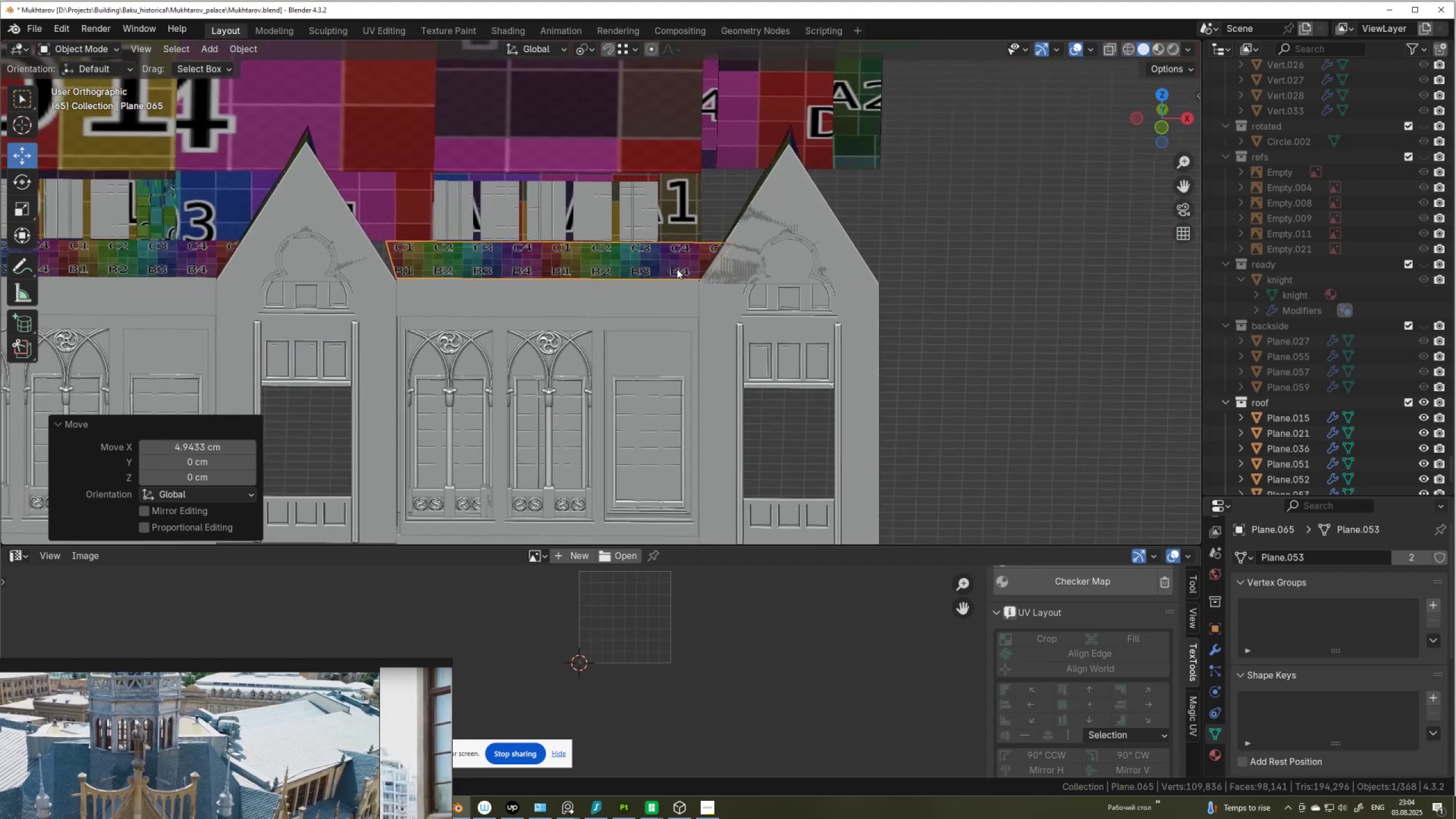 
scroll: coordinate [751, 320], scroll_direction: up, amount: 8.0
 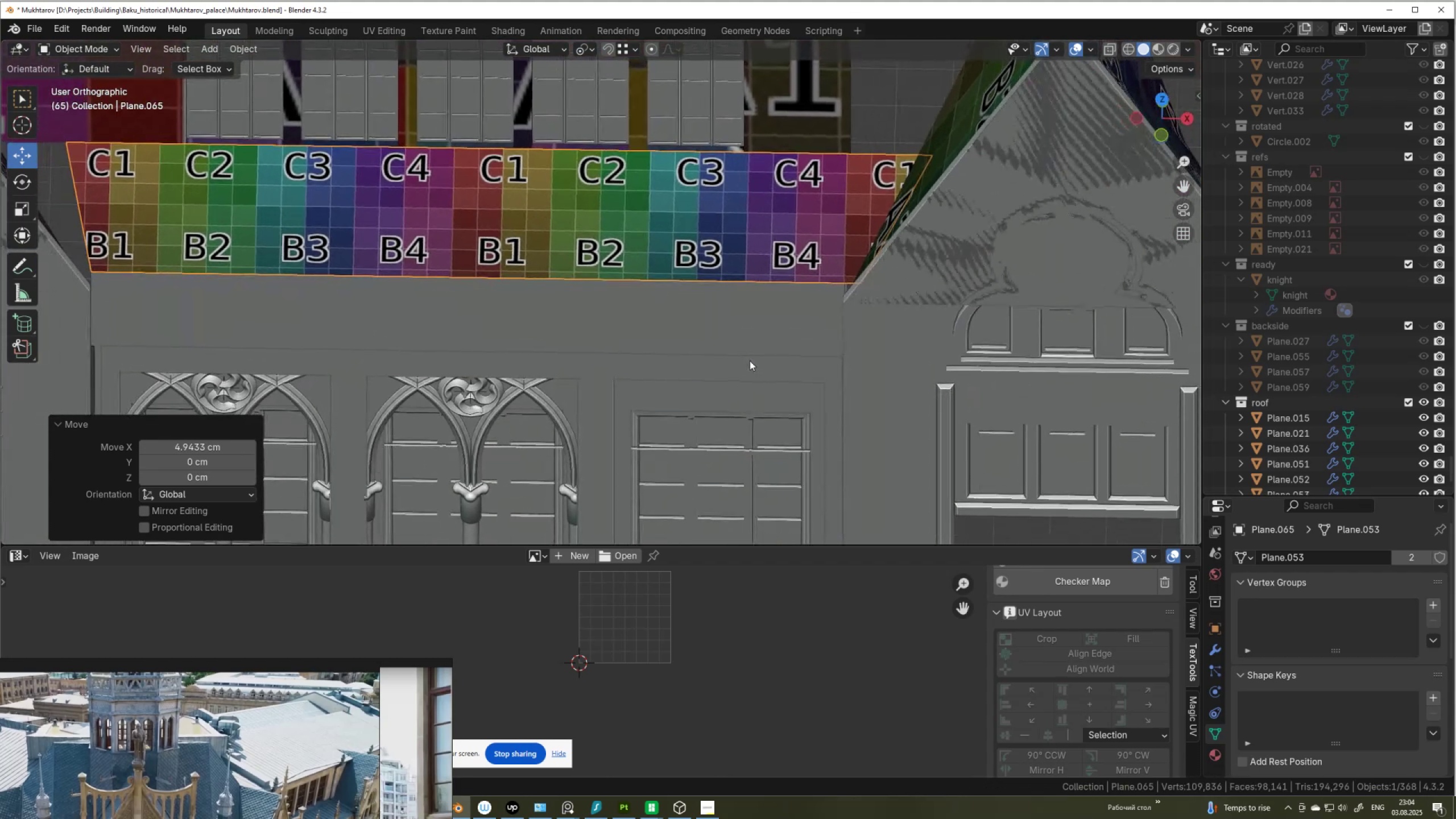 
hold_key(key=ShiftLeft, duration=1.53)
 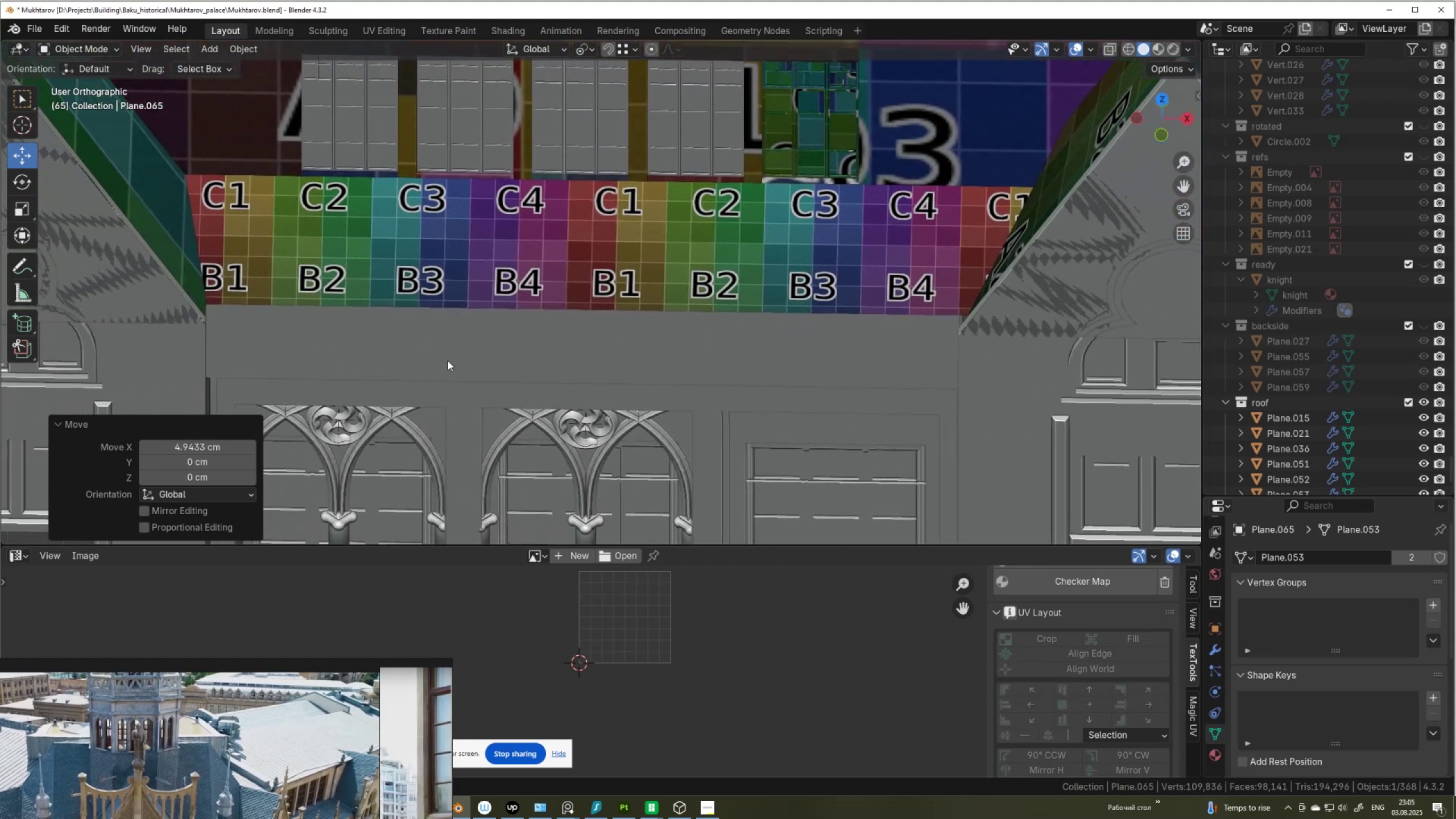 
hold_key(key=ShiftLeft, duration=0.51)
 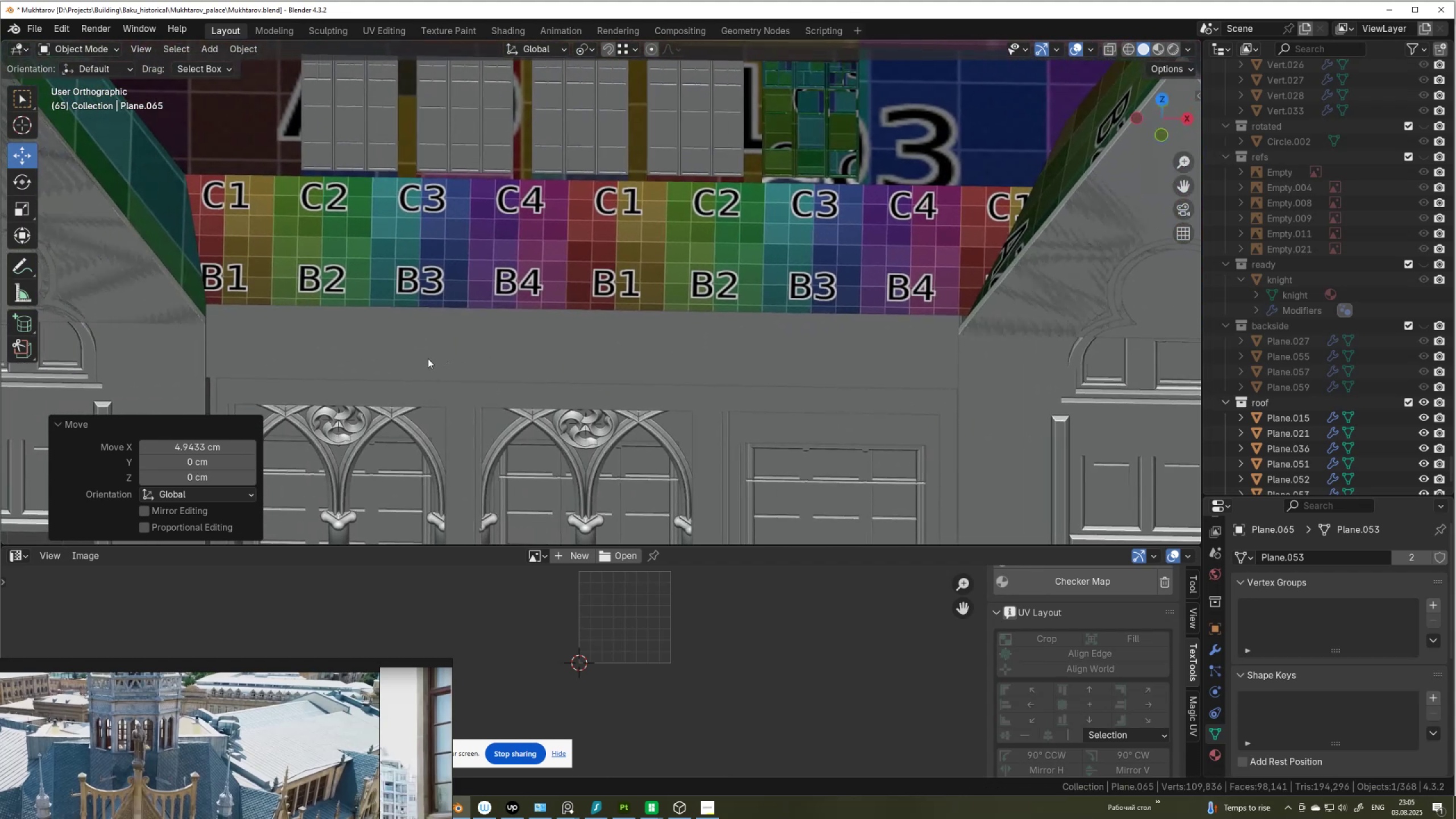 
key(Alt+AltLeft)
 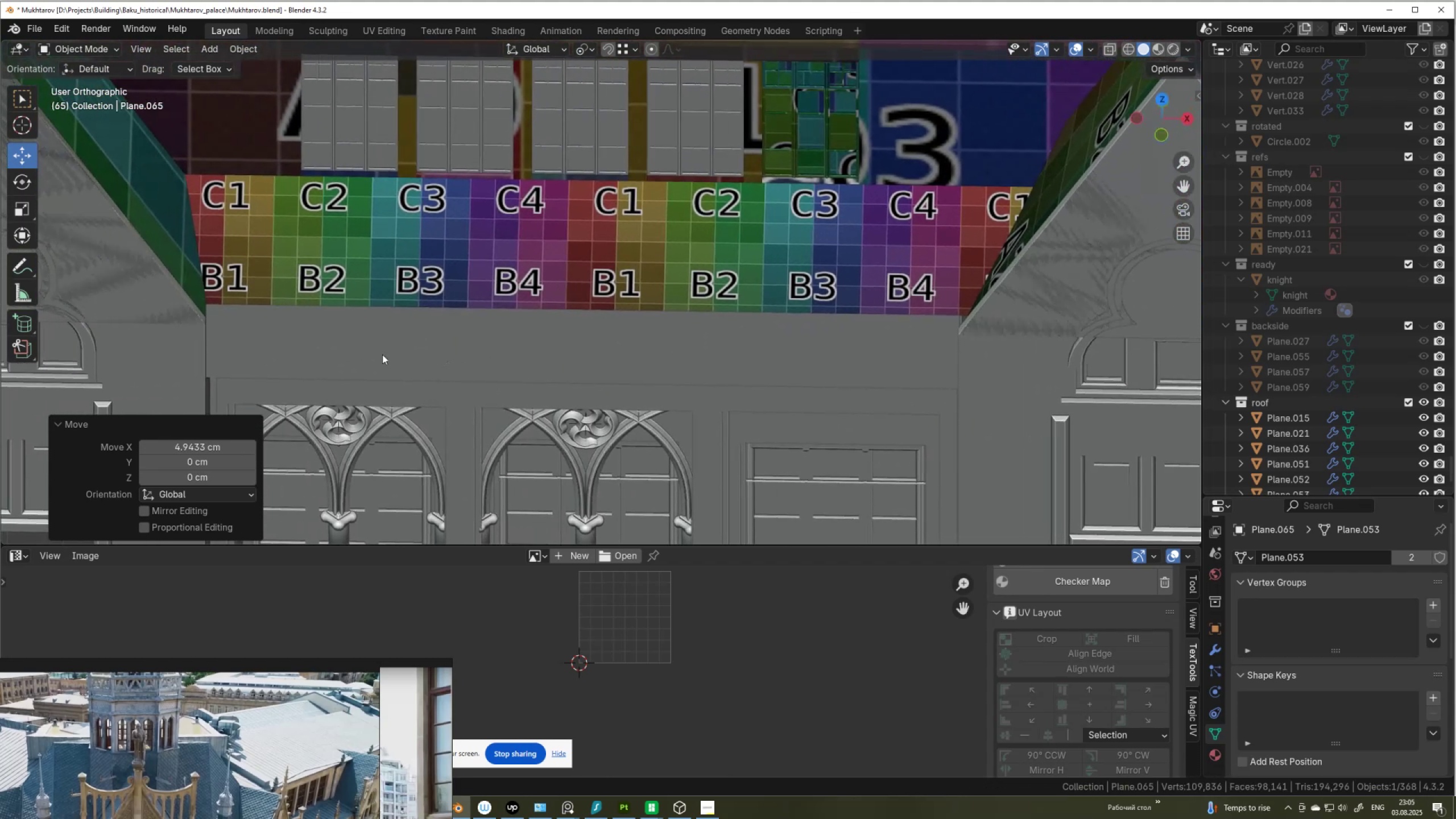 
key(Alt+Z)
 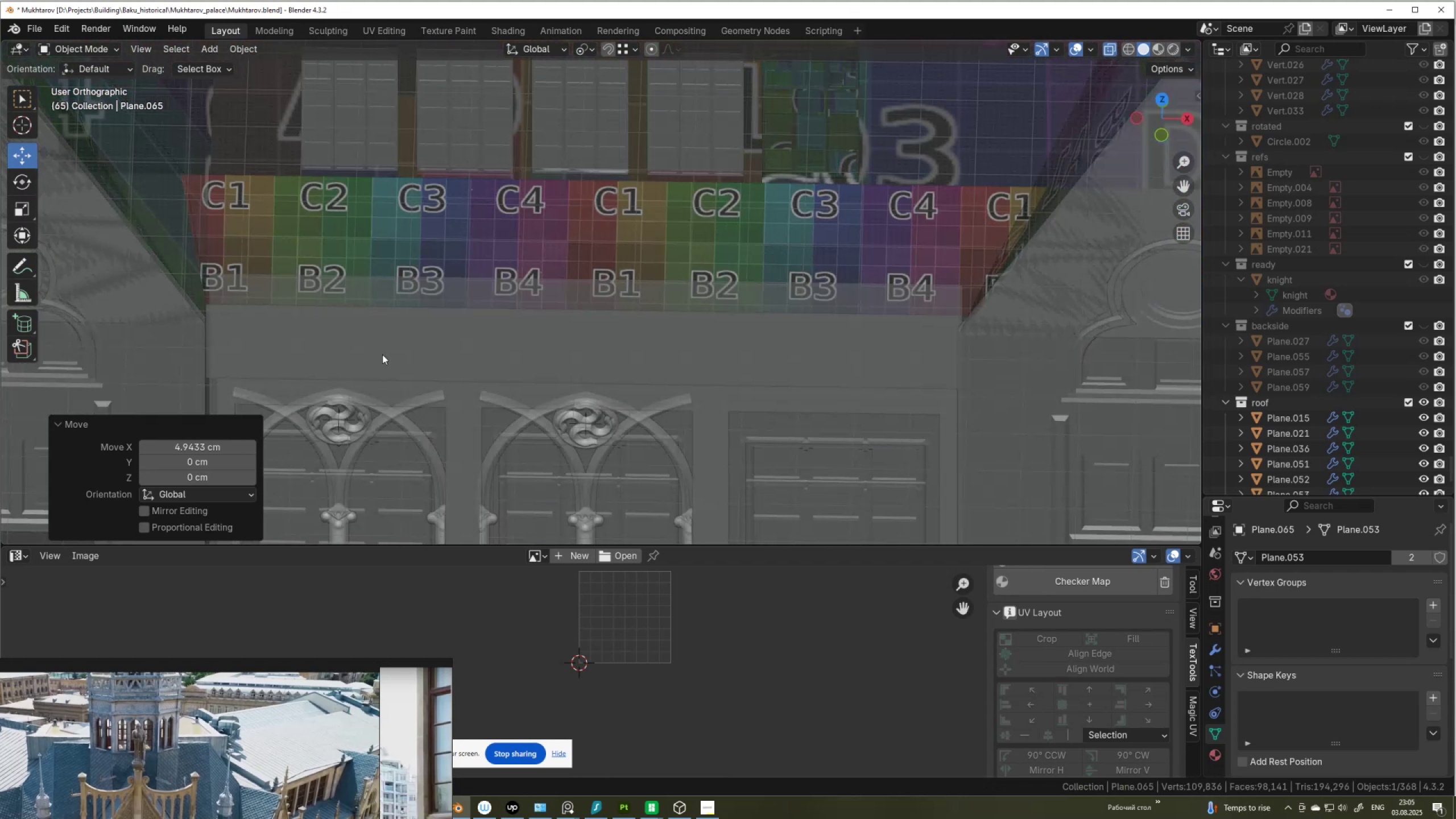 
key(Alt+Z)
 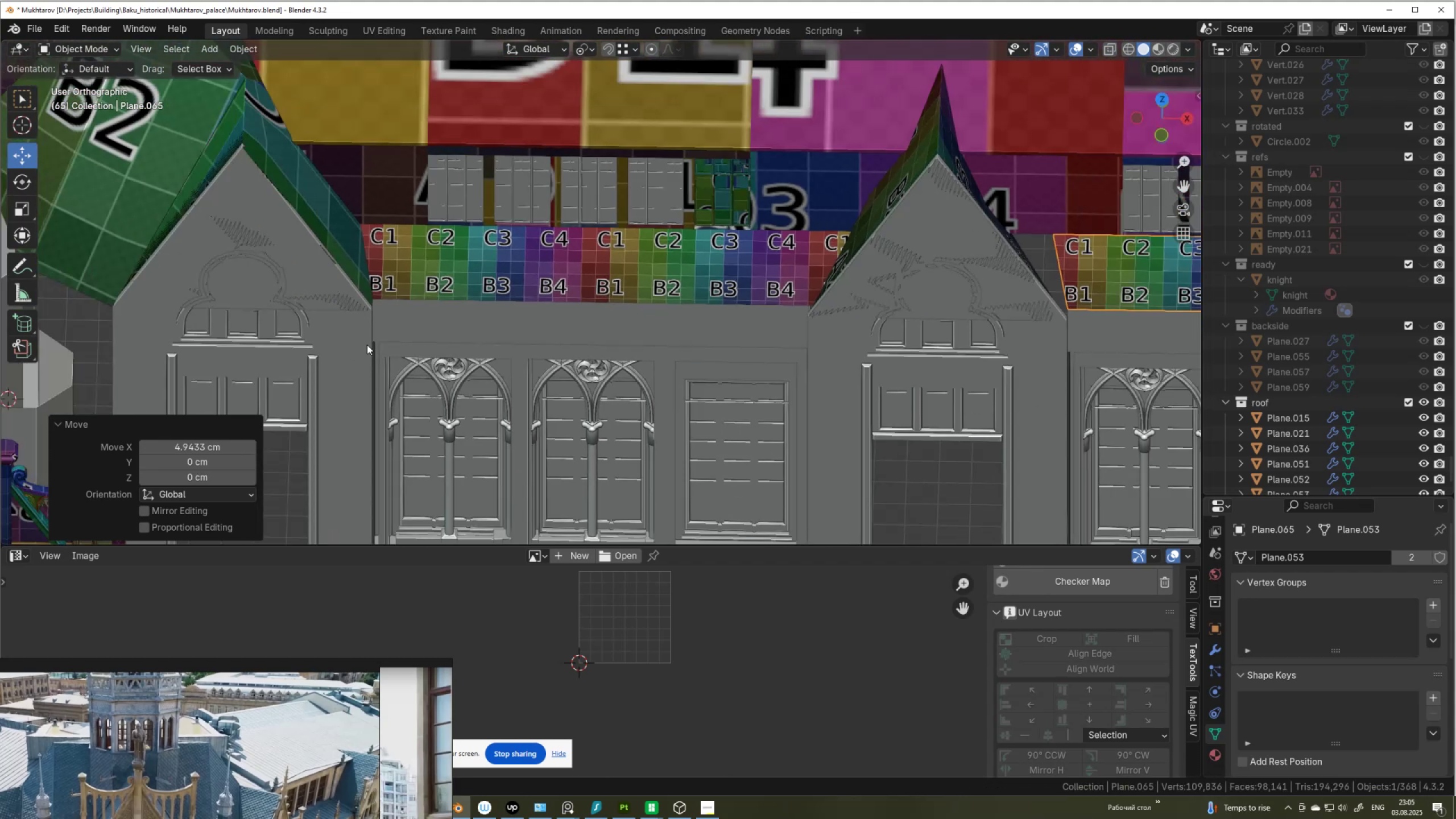 
key(Alt+AltLeft)
 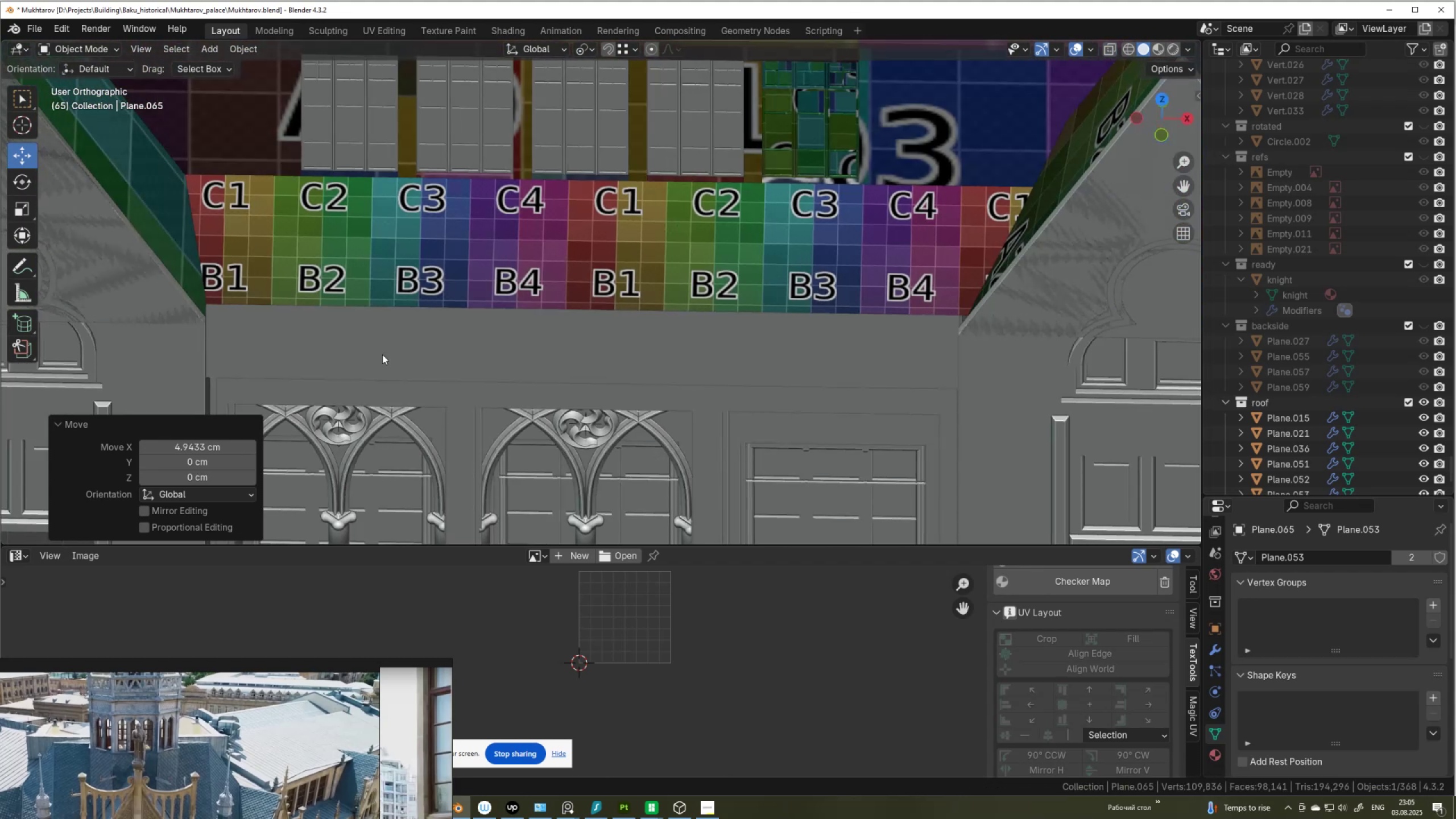 
scroll: coordinate [367, 345], scroll_direction: down, amount: 4.0
 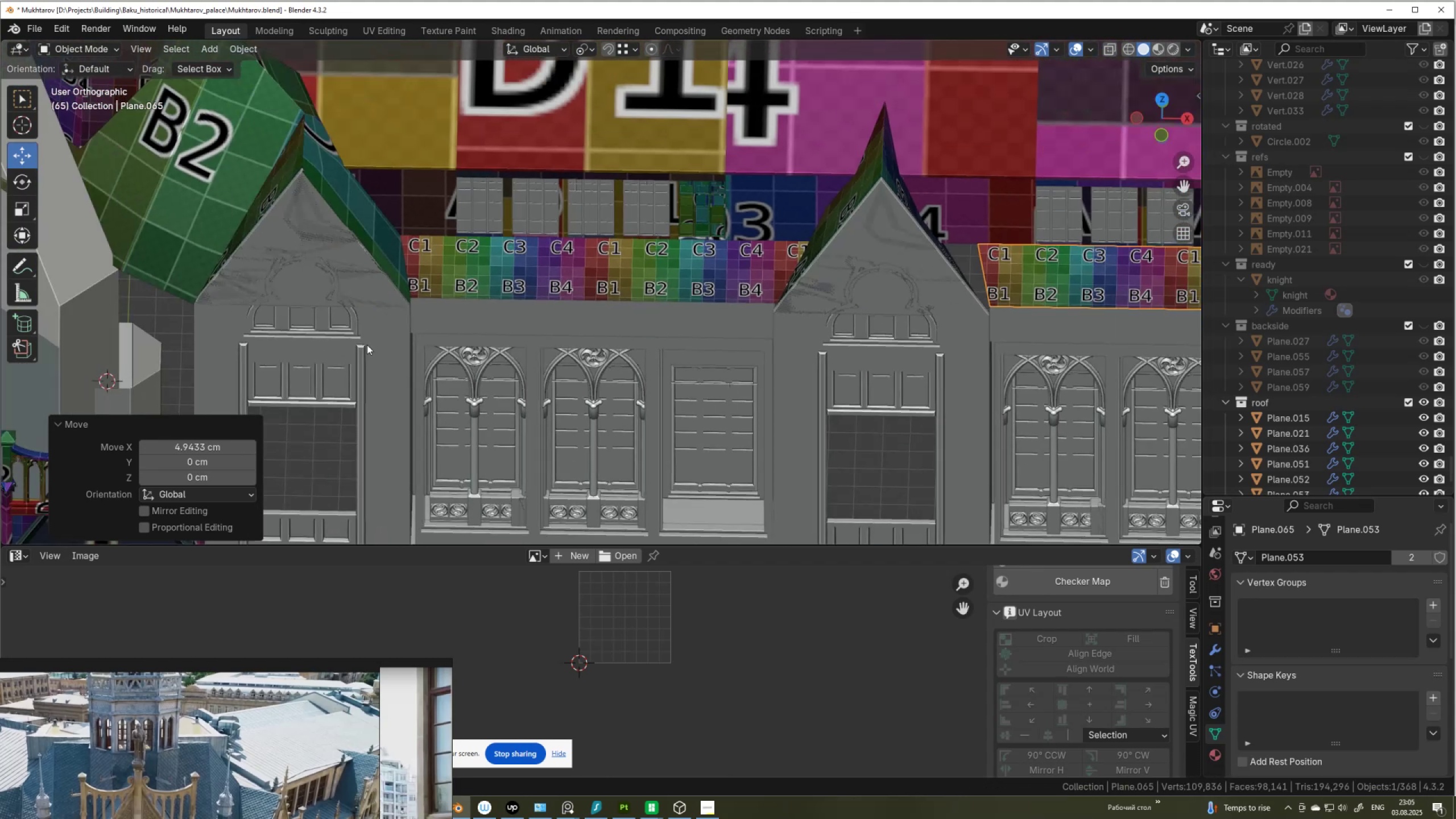 
hold_key(key=ShiftLeft, duration=0.57)
 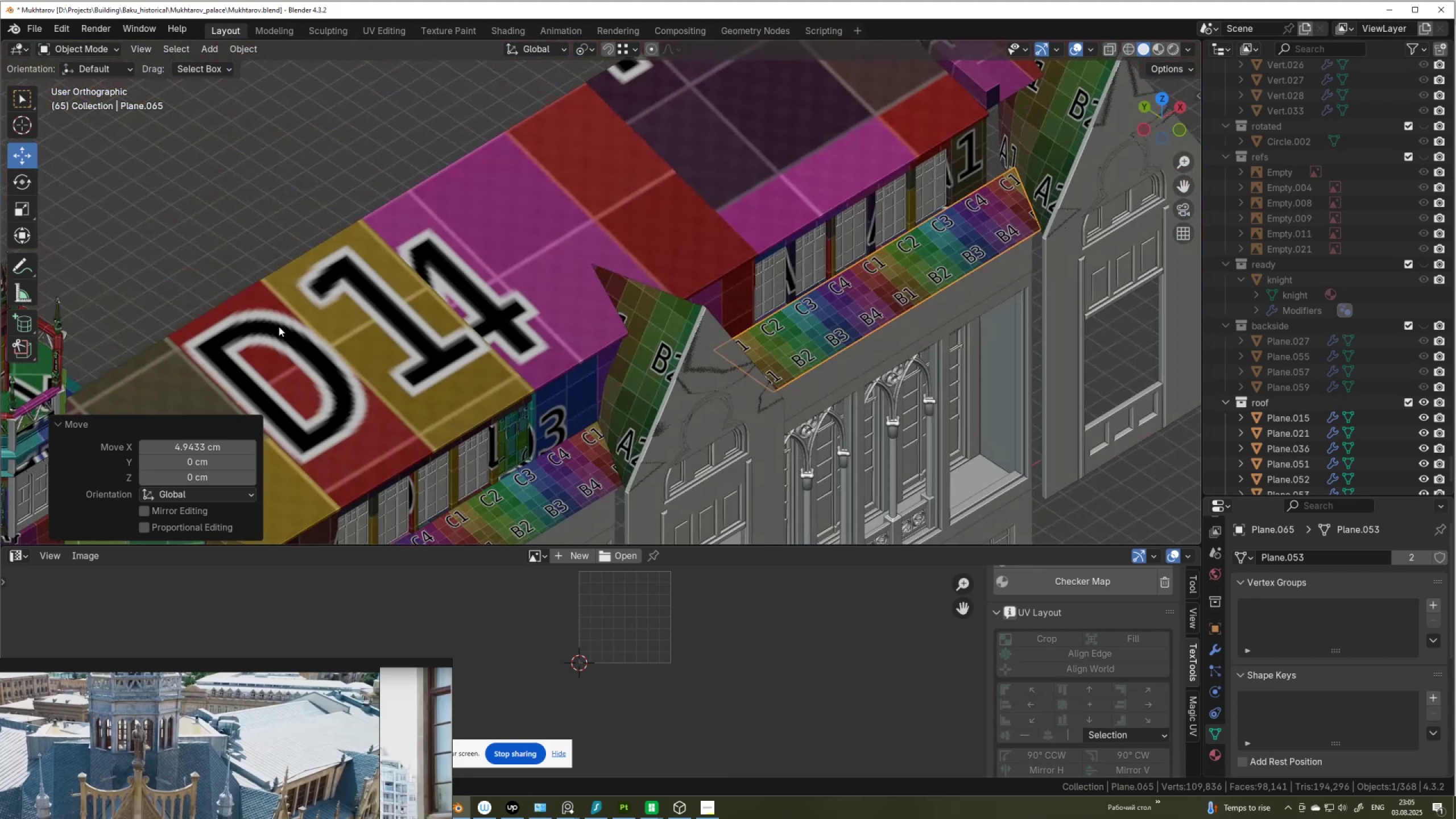 
scroll: coordinate [307, 304], scroll_direction: down, amount: 8.0
 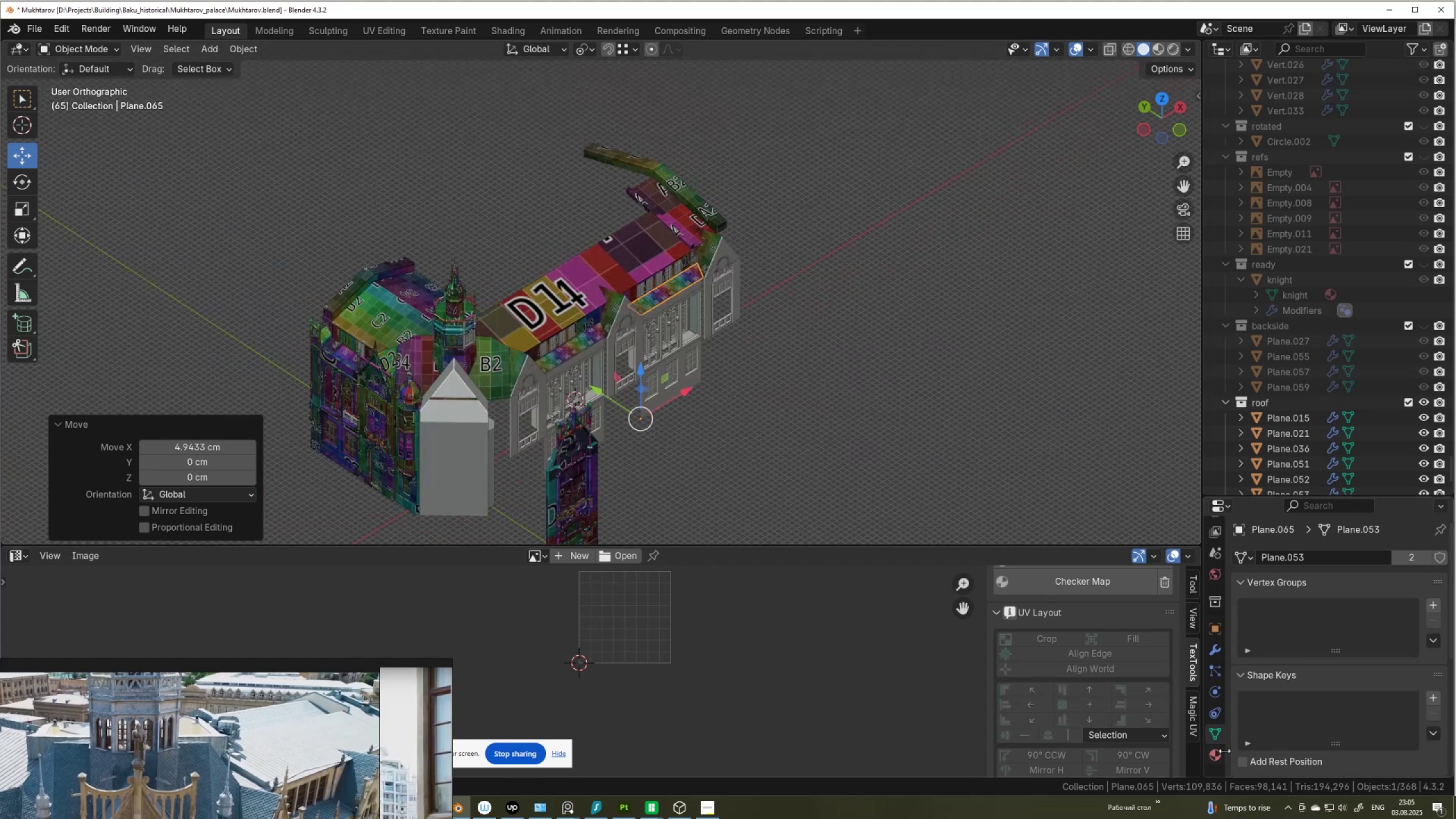 
left_click([1225, 757])
 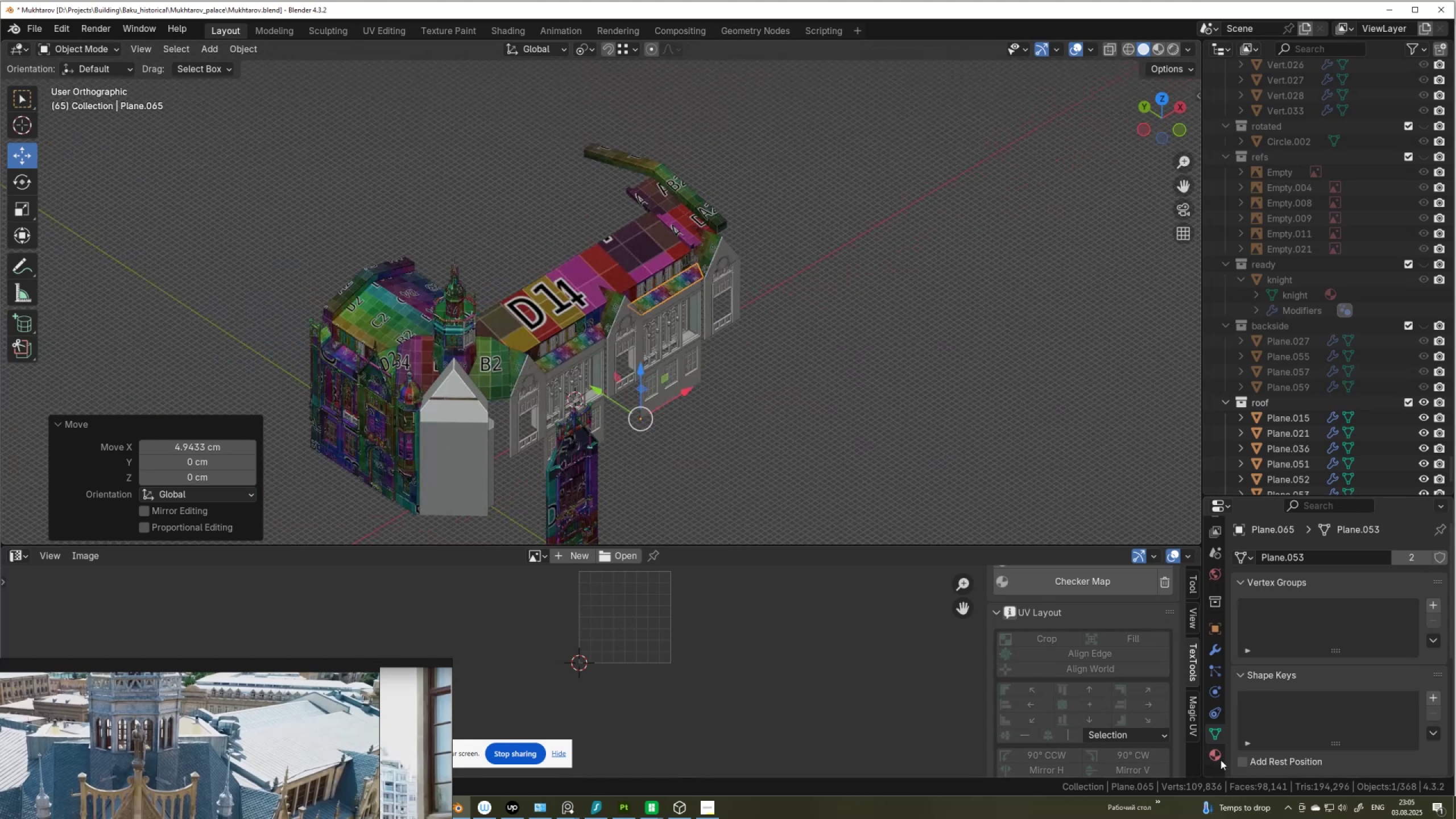 
left_click([1220, 760])
 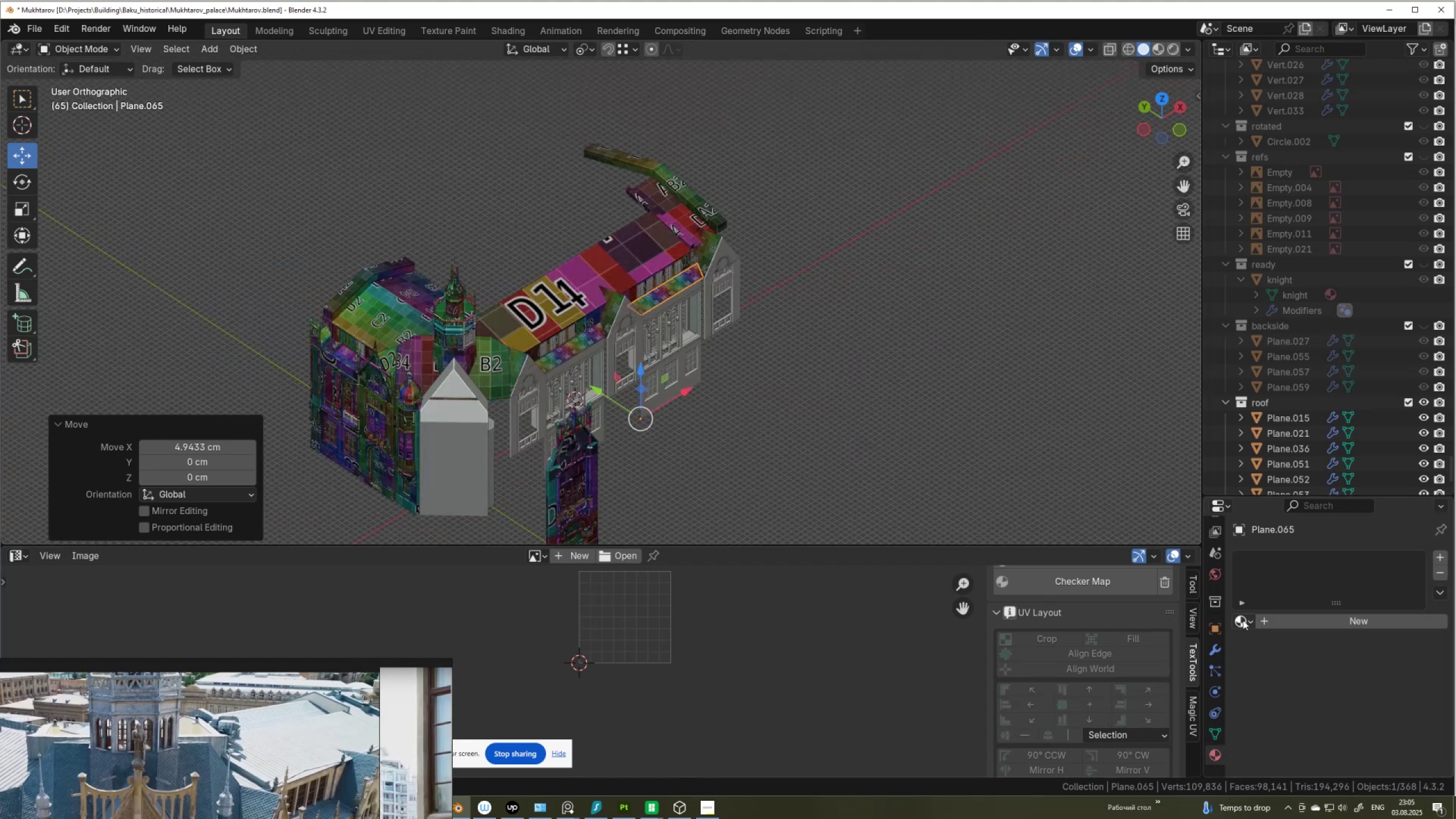 
left_click([1248, 621])
 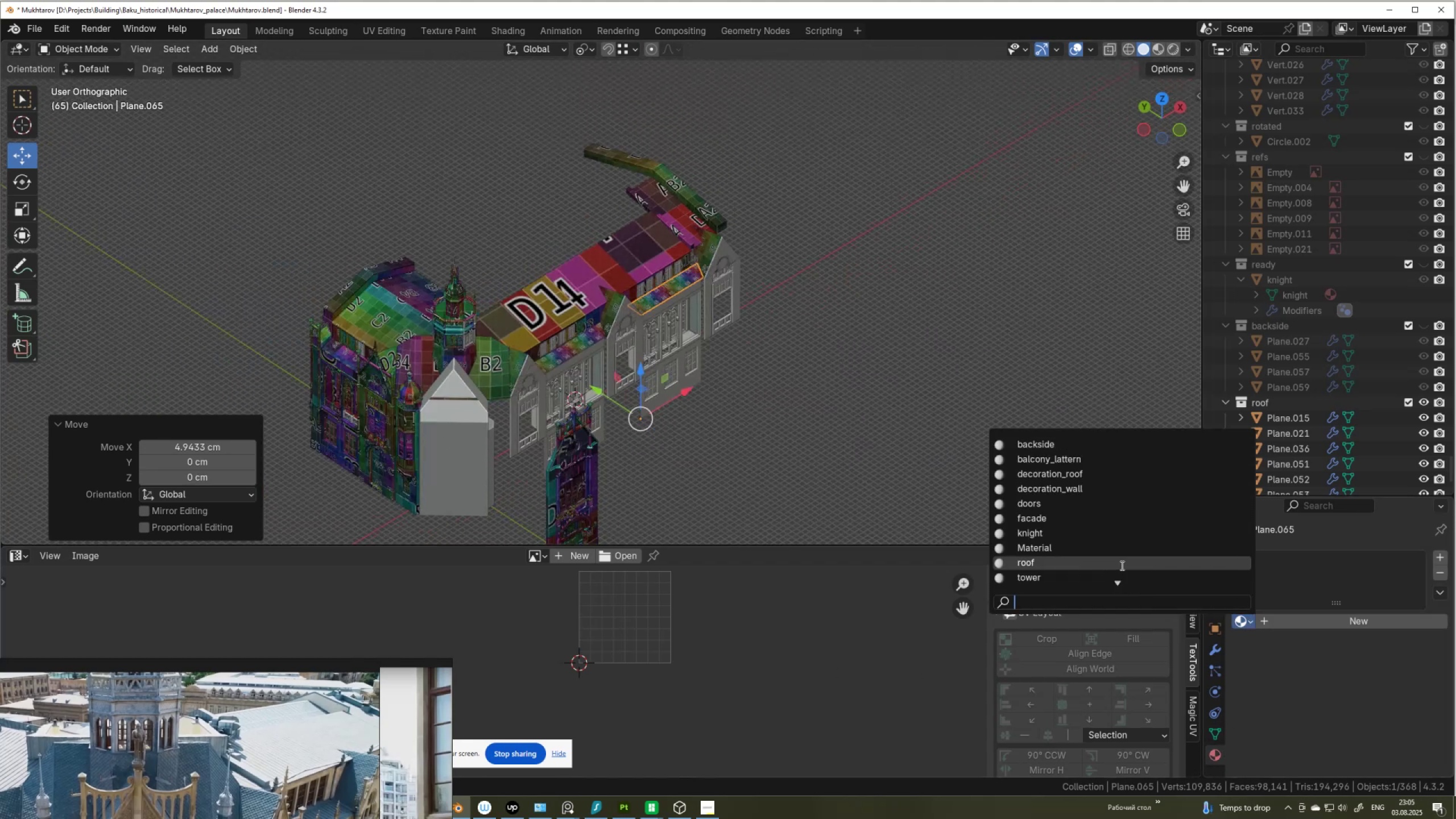 
left_click([1121, 565])
 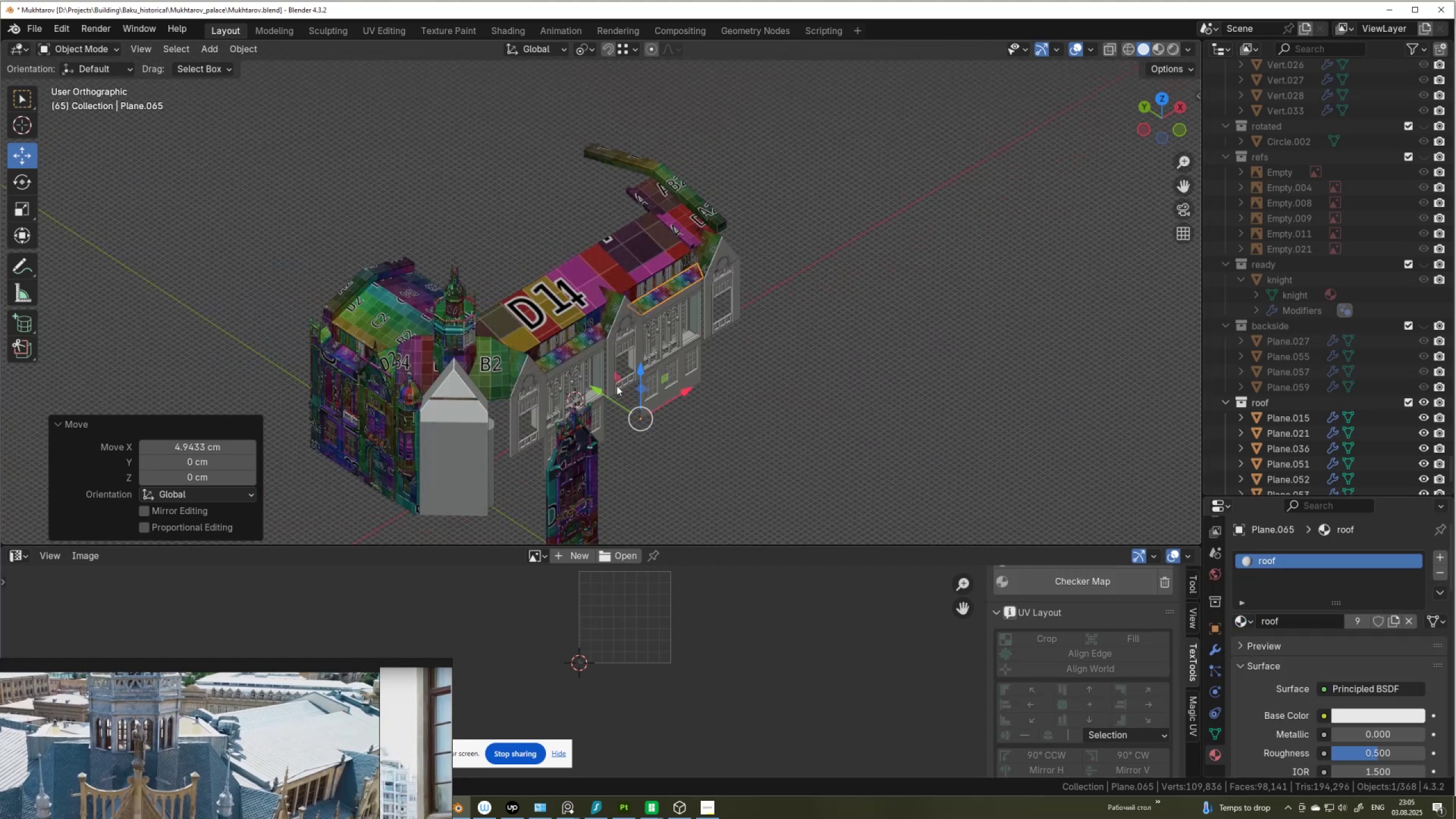 
scroll: coordinate [616, 337], scroll_direction: up, amount: 4.0
 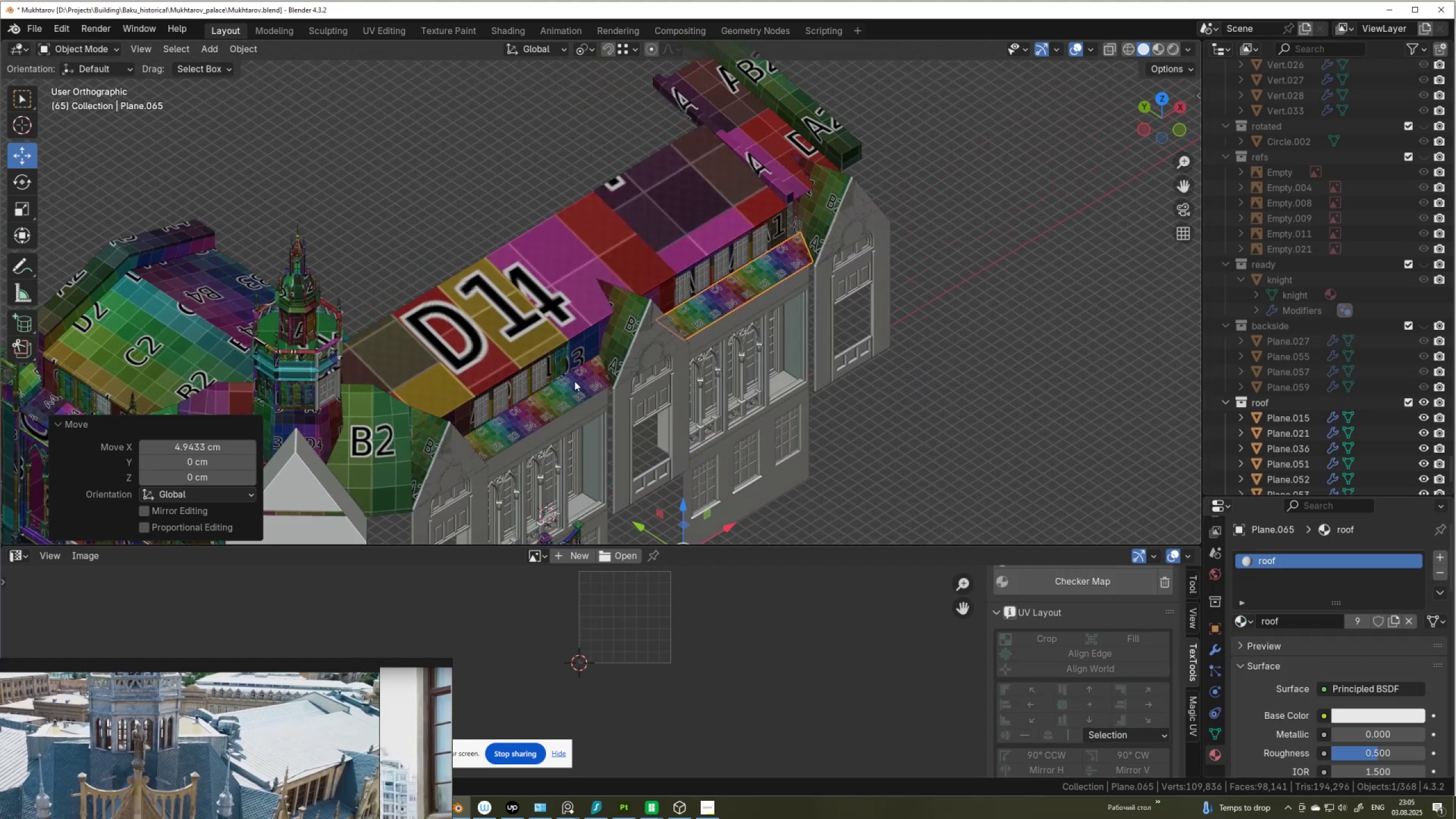 
hold_key(key=ShiftLeft, duration=0.81)
left_click([570, 391])
 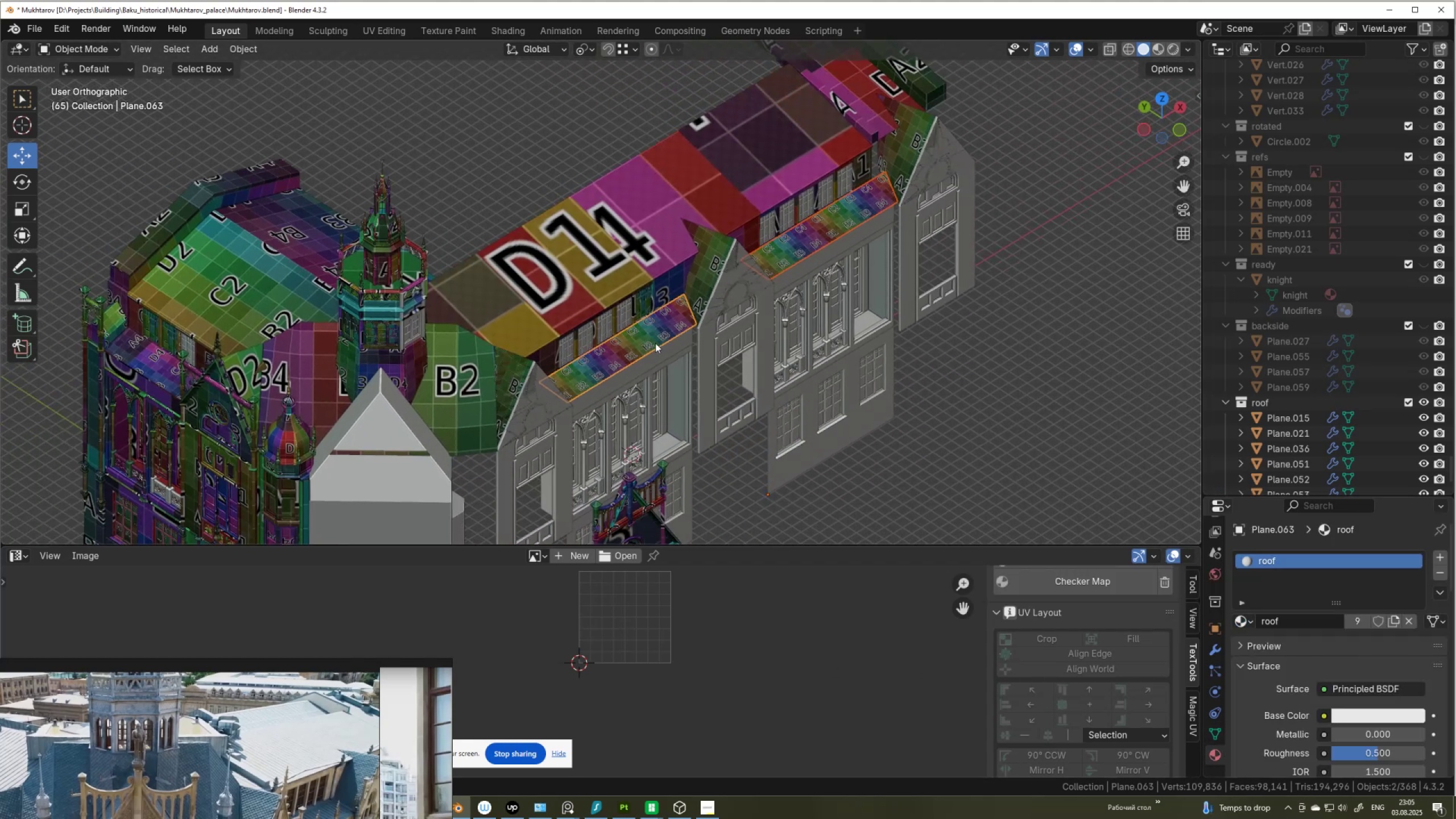 
left_click([647, 342])
 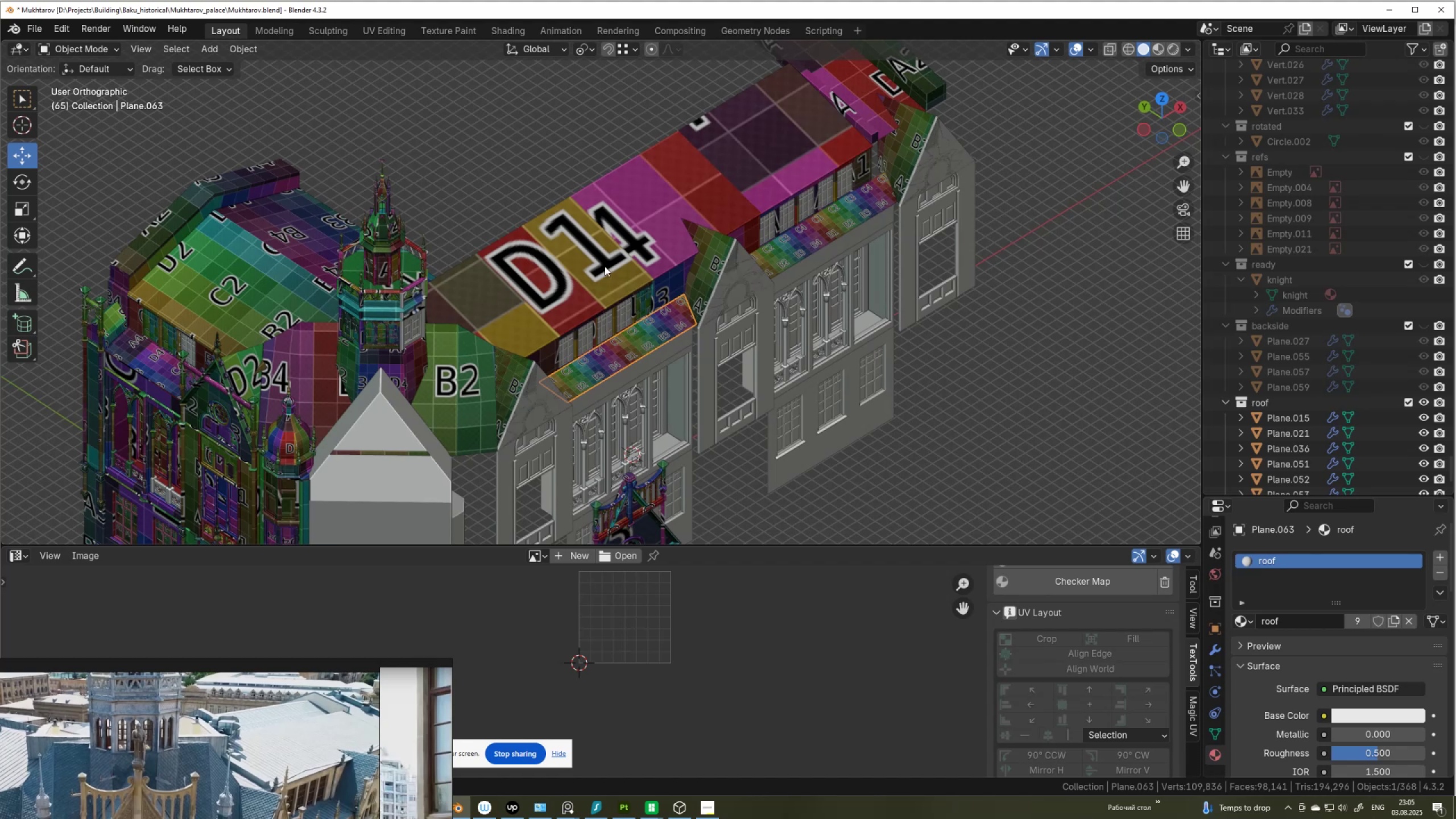 
hold_key(key=ShiftLeft, duration=0.46)
left_click([599, 265])
 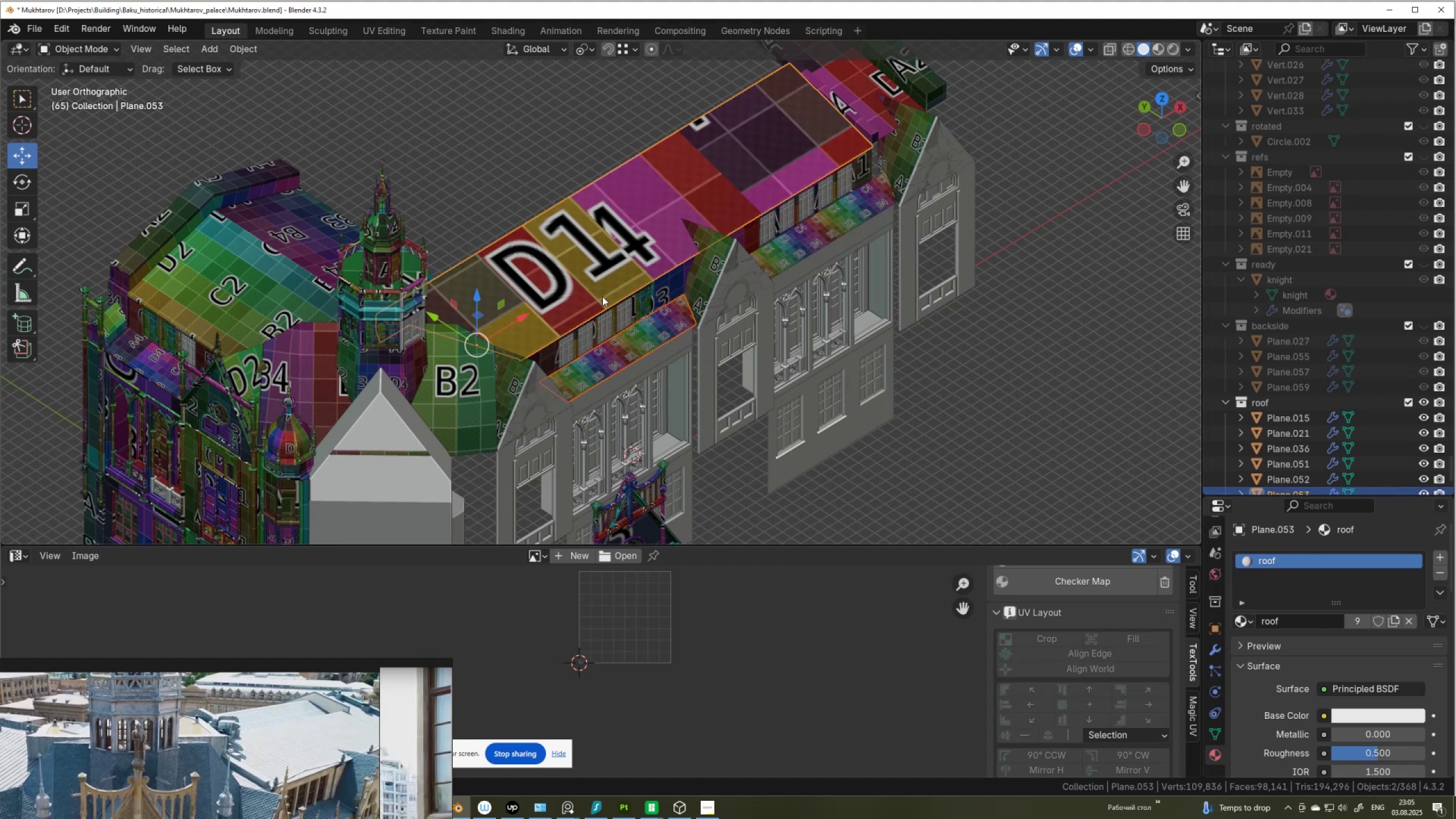 
scroll: coordinate [605, 300], scroll_direction: down, amount: 2.0
 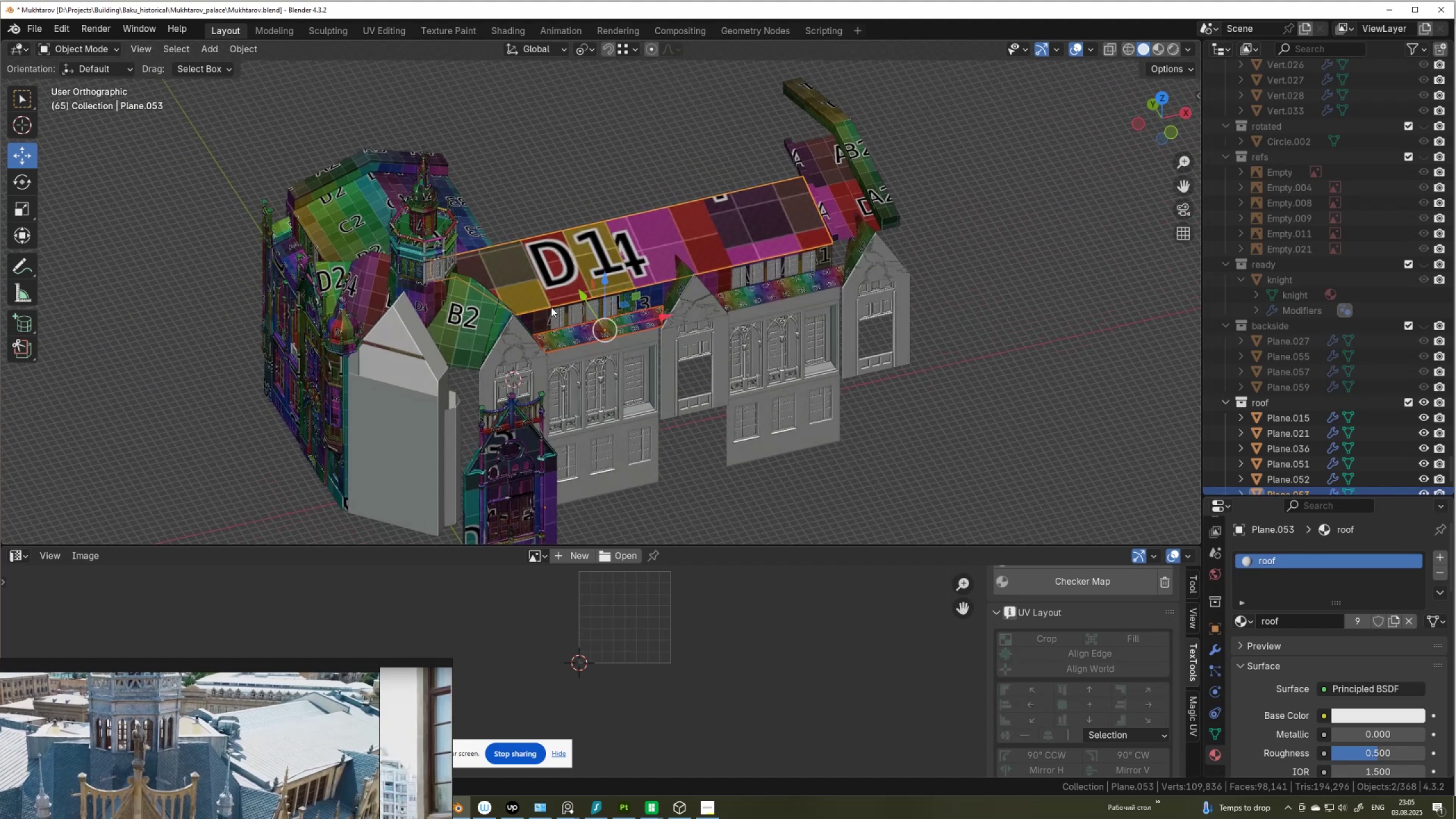 
hold_key(key=ShiftLeft, duration=1.5)
left_click([829, 184])
 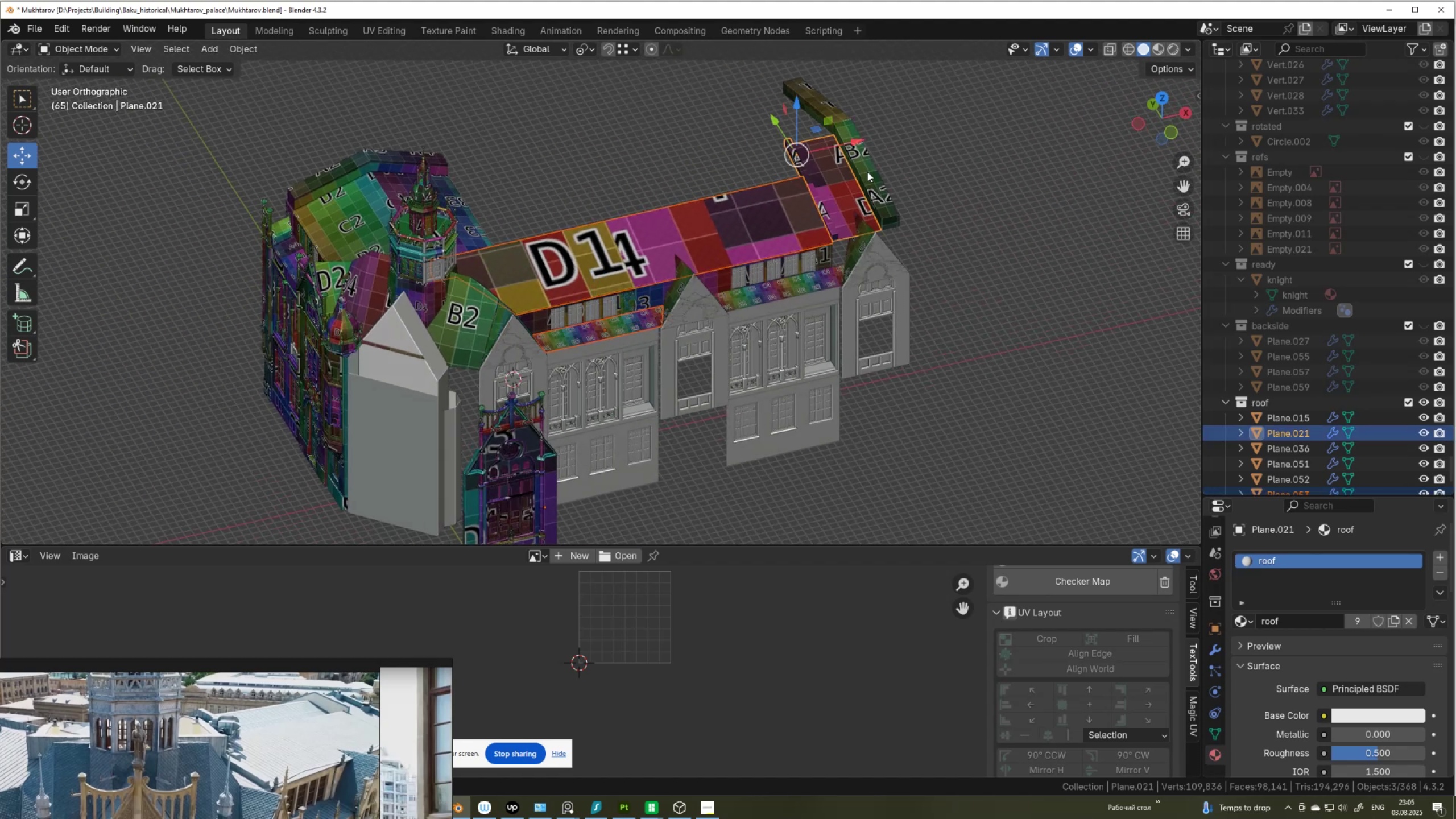 
hold_key(key=ShiftLeft, duration=1.5)
left_click([872, 183])
 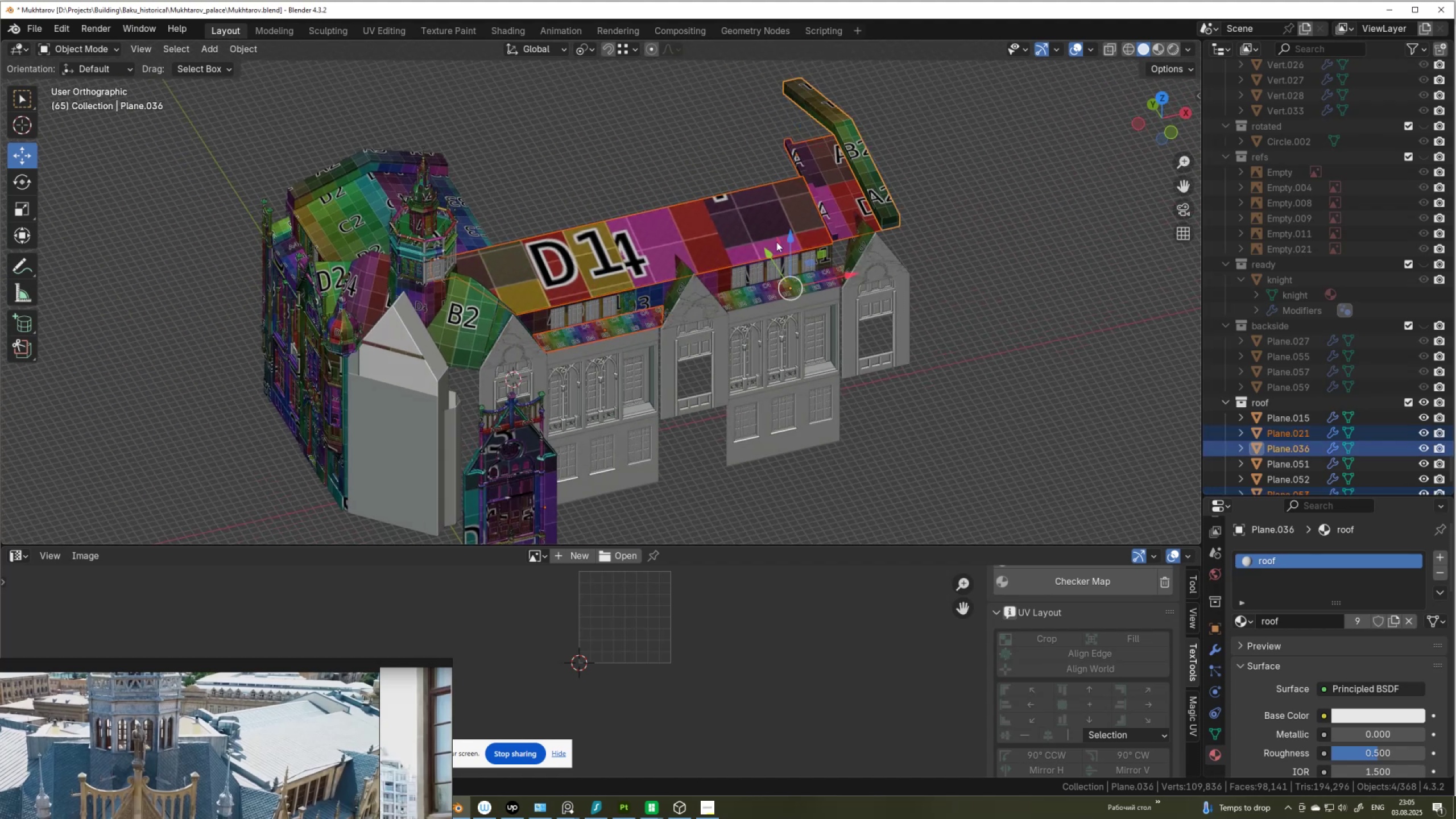 
hold_key(key=ShiftLeft, duration=1.43)
left_click([471, 304])
 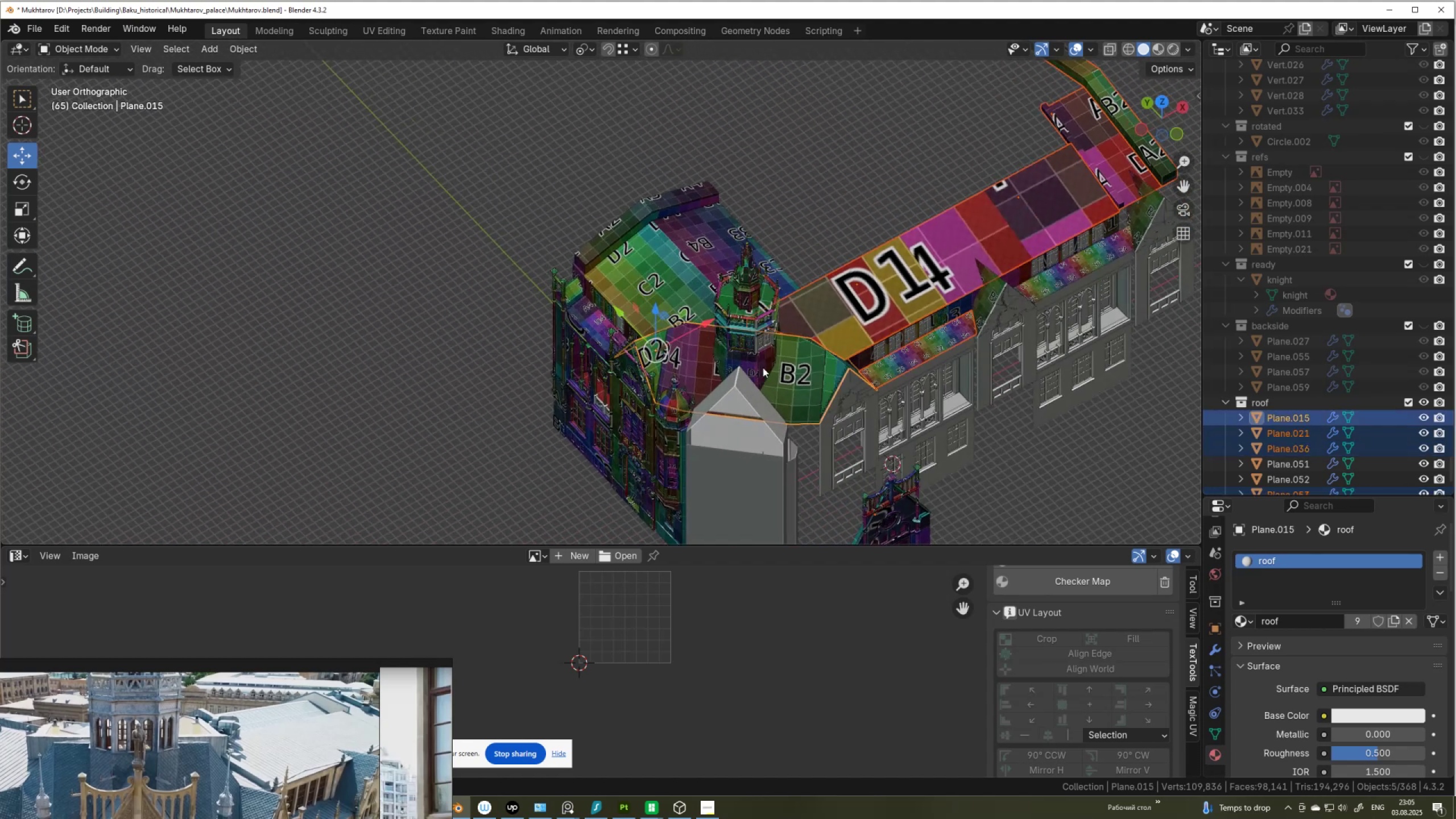 
scroll: coordinate [776, 337], scroll_direction: up, amount: 1.0
 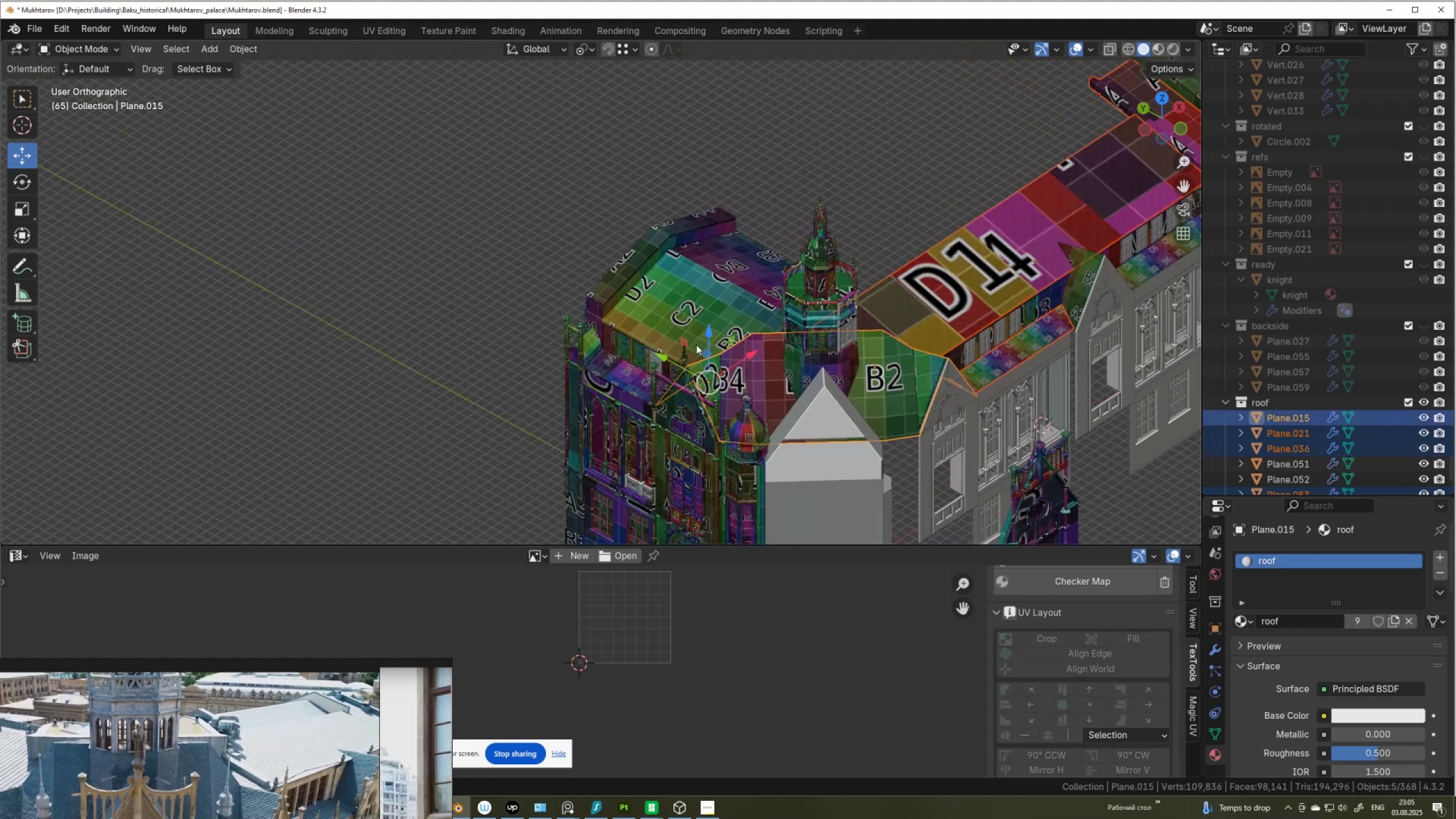 
hold_key(key=ShiftLeft, duration=1.52)
left_click([633, 378])
 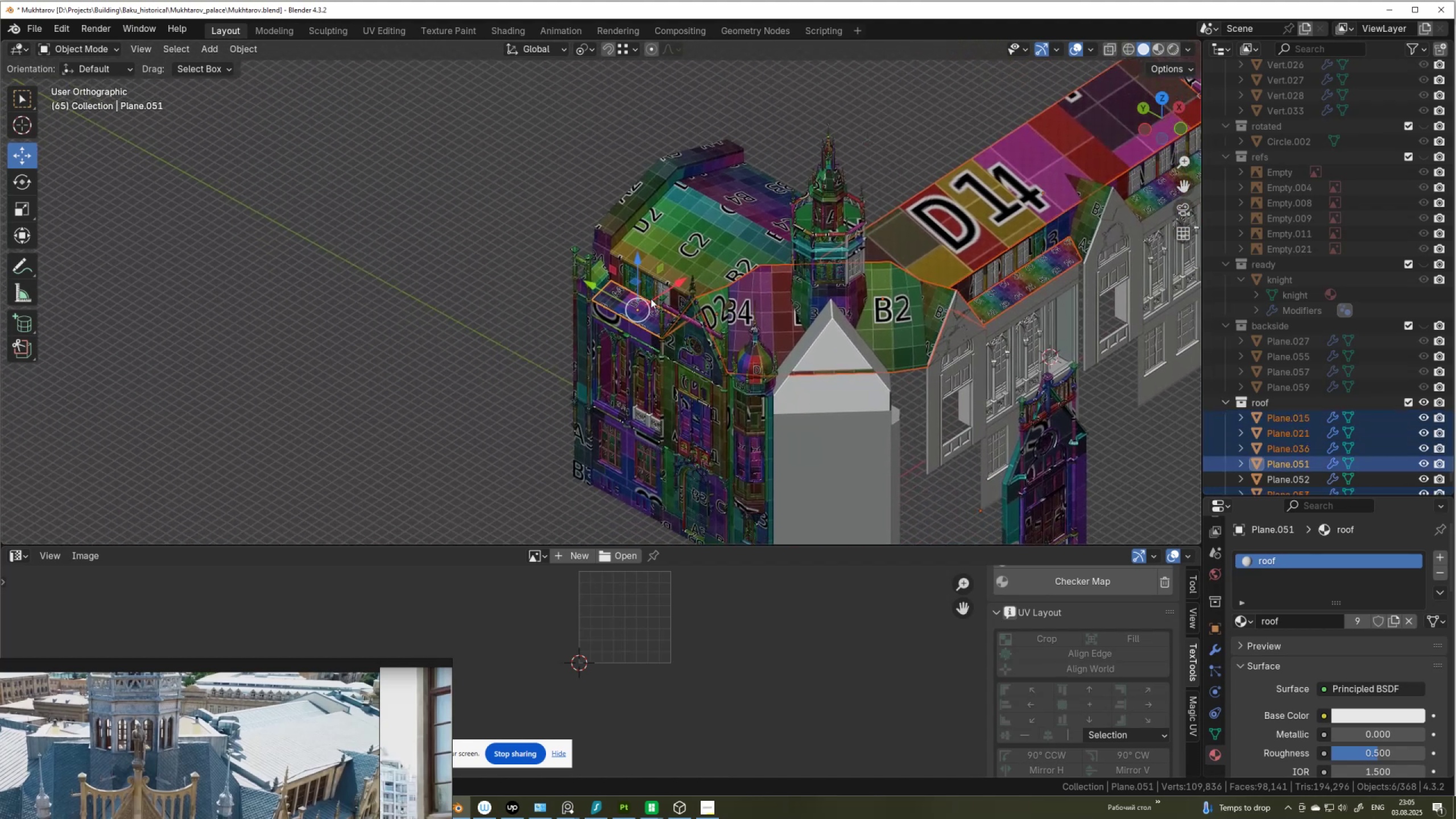 
key(Shift+ShiftLeft)
 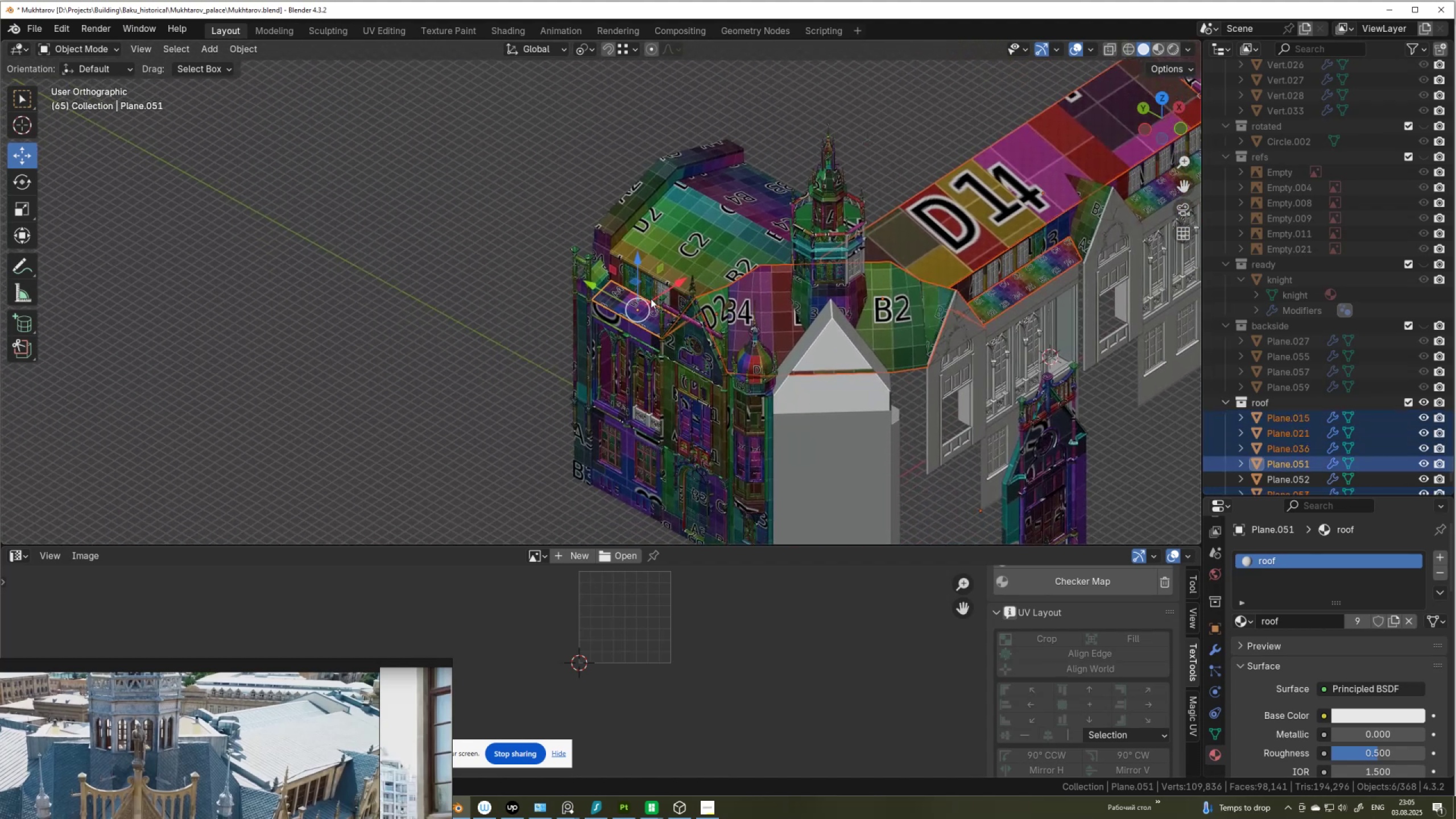 
key(Shift+ShiftLeft)
 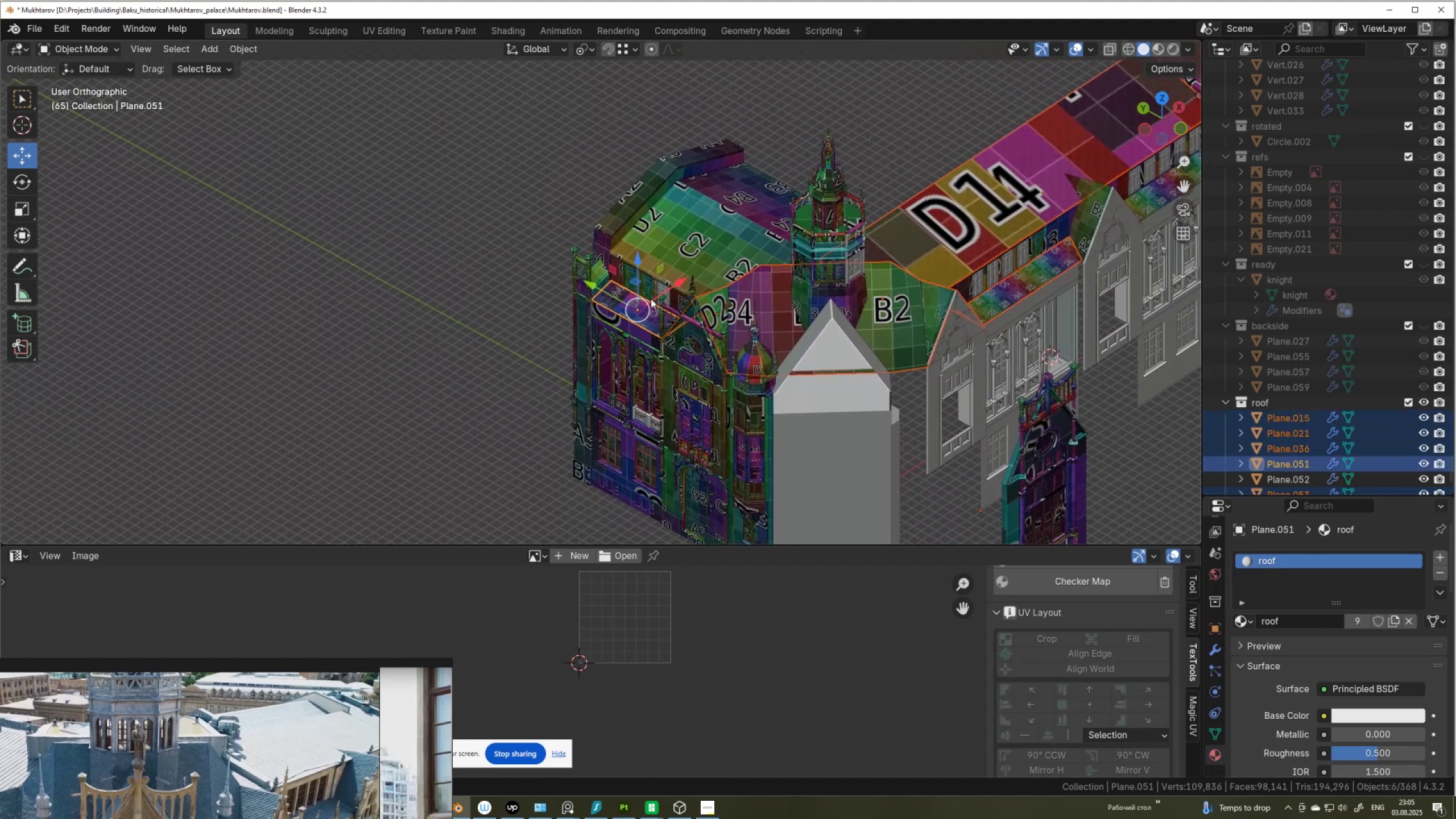 
key(Shift+ShiftLeft)
 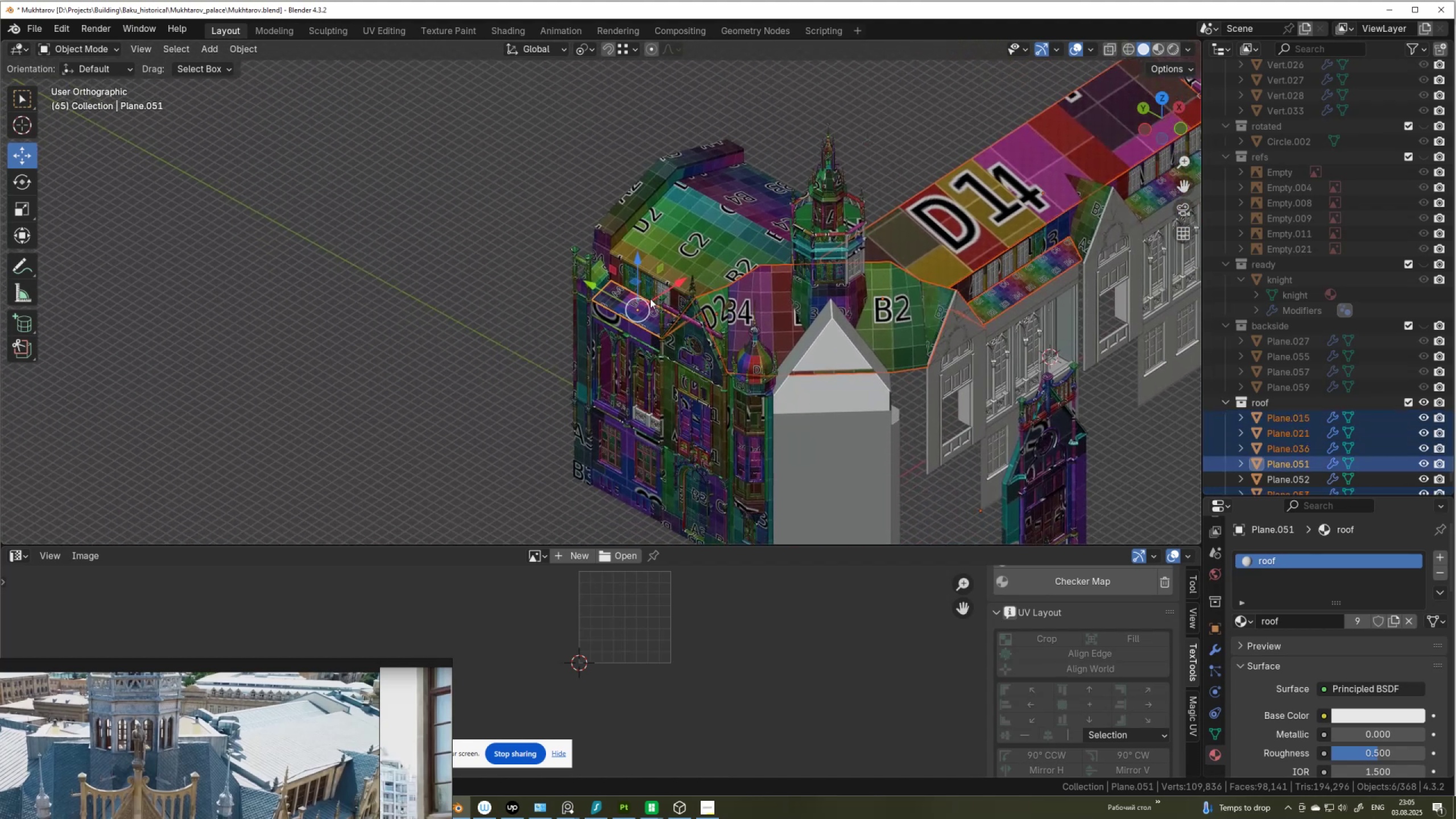 
key(Shift+ShiftLeft)
 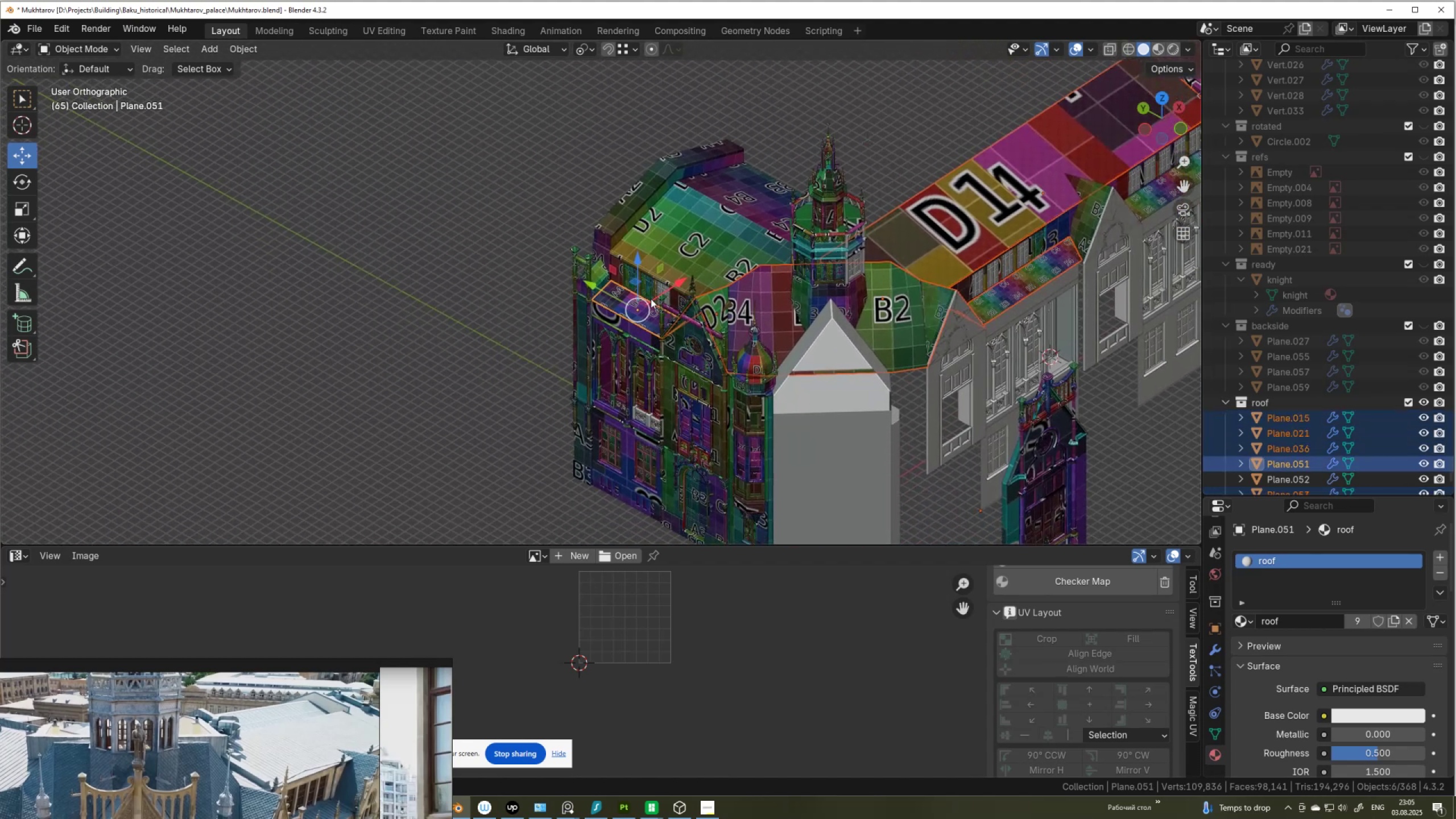 
scroll: coordinate [650, 299], scroll_direction: up, amount: 3.0
 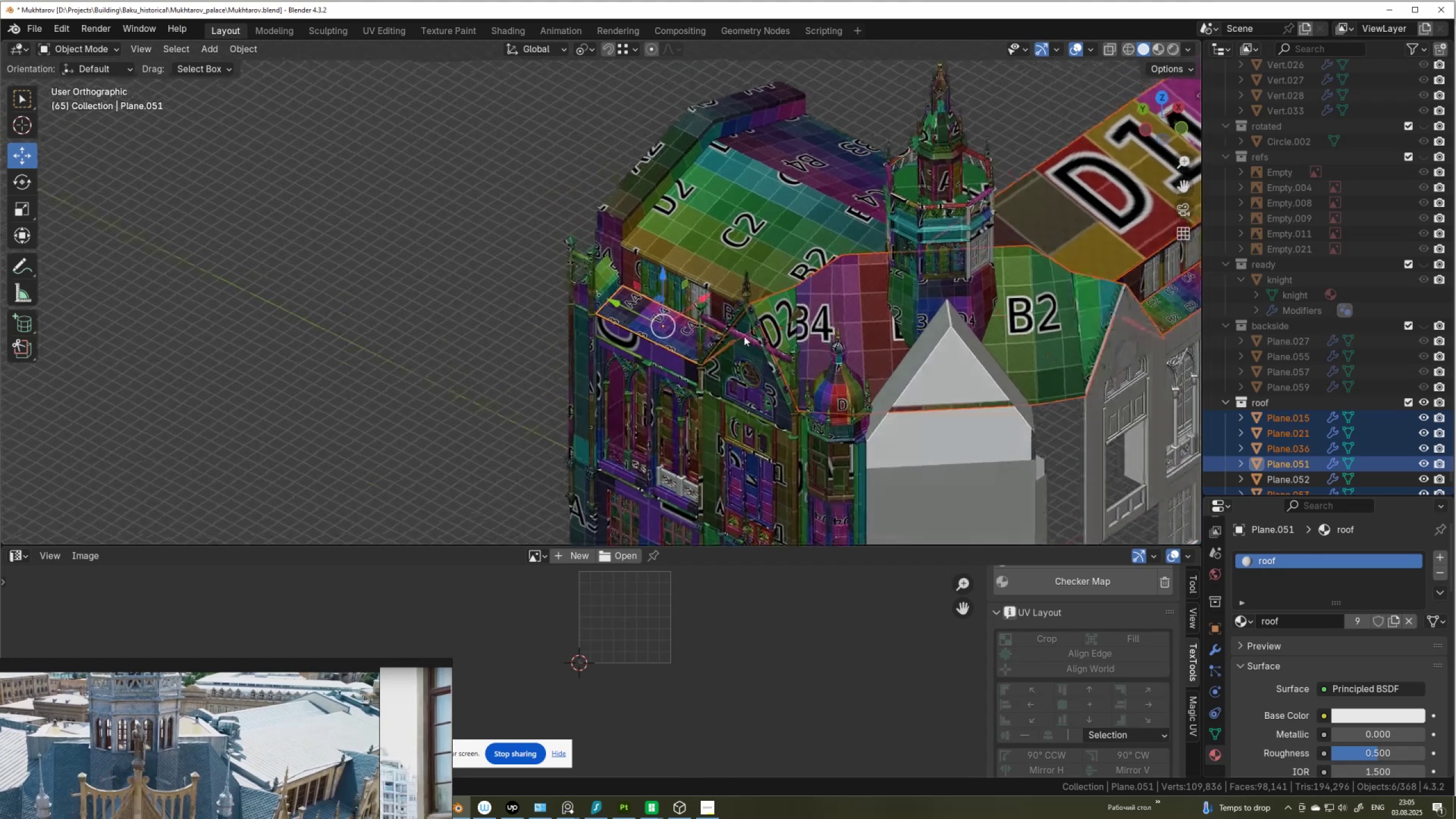 
key(Shift+ShiftLeft)
 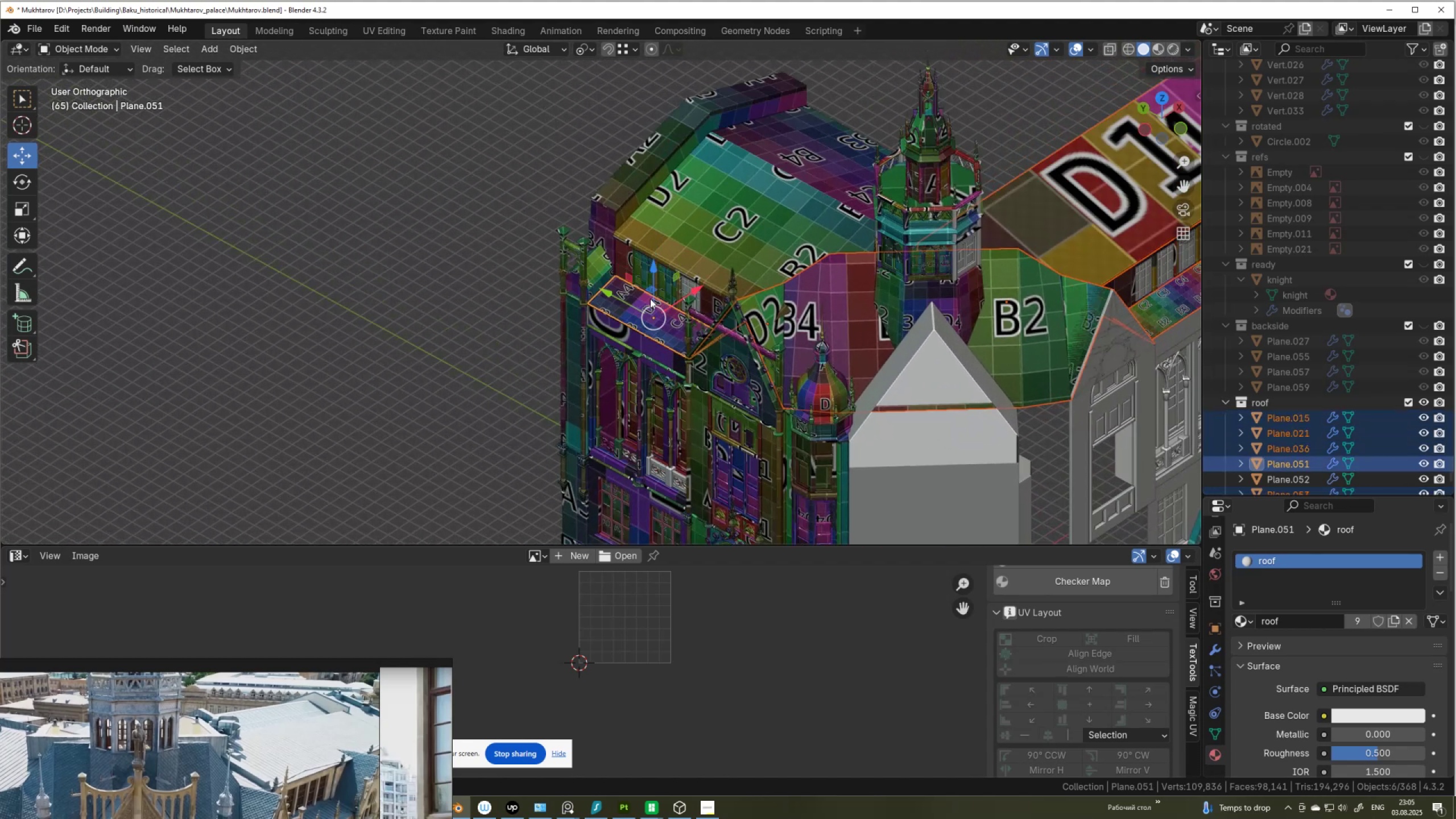 
hold_key(key=ShiftLeft, duration=1.37)
 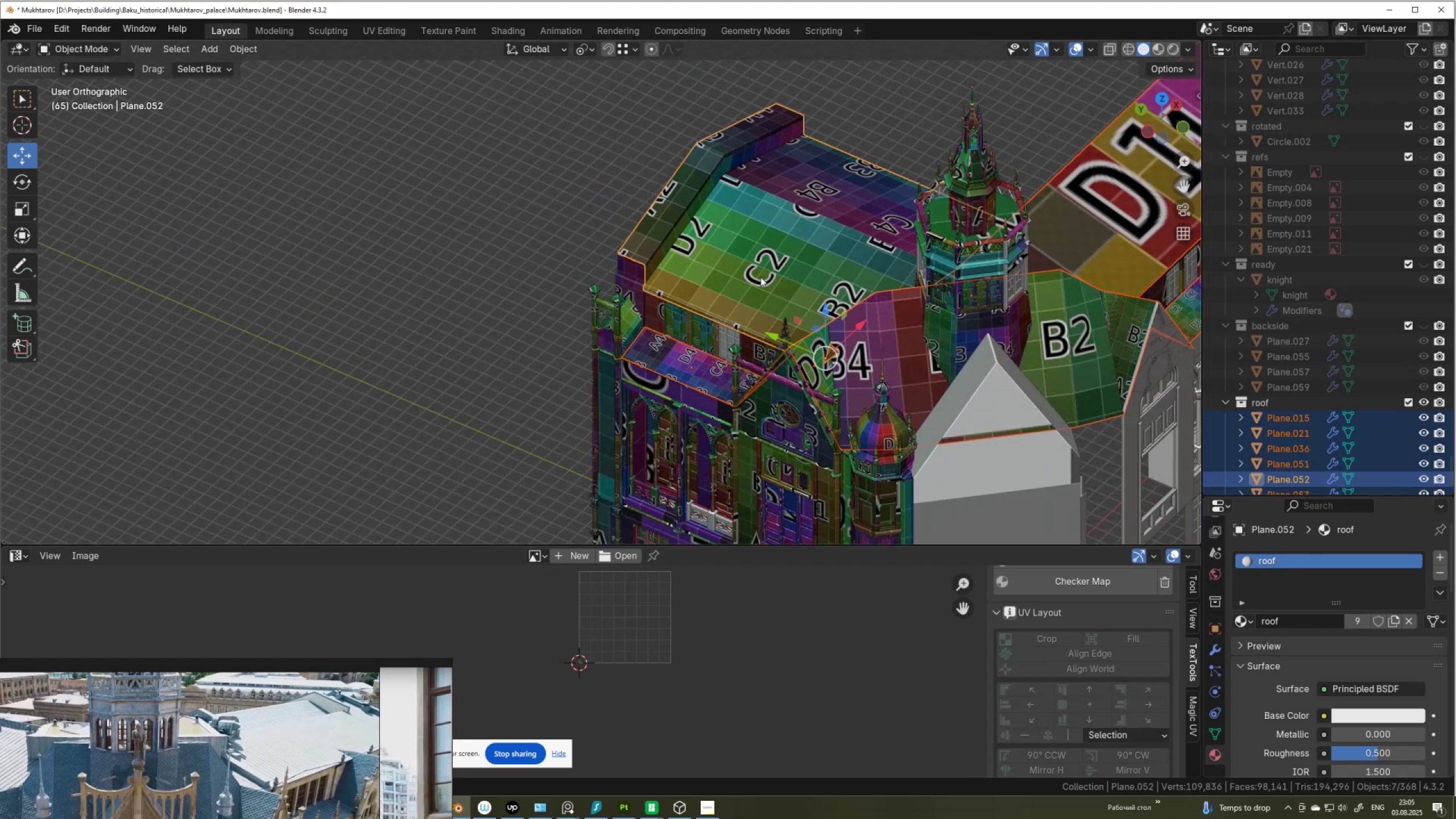 
scroll: coordinate [767, 289], scroll_direction: down, amount: 1.0
 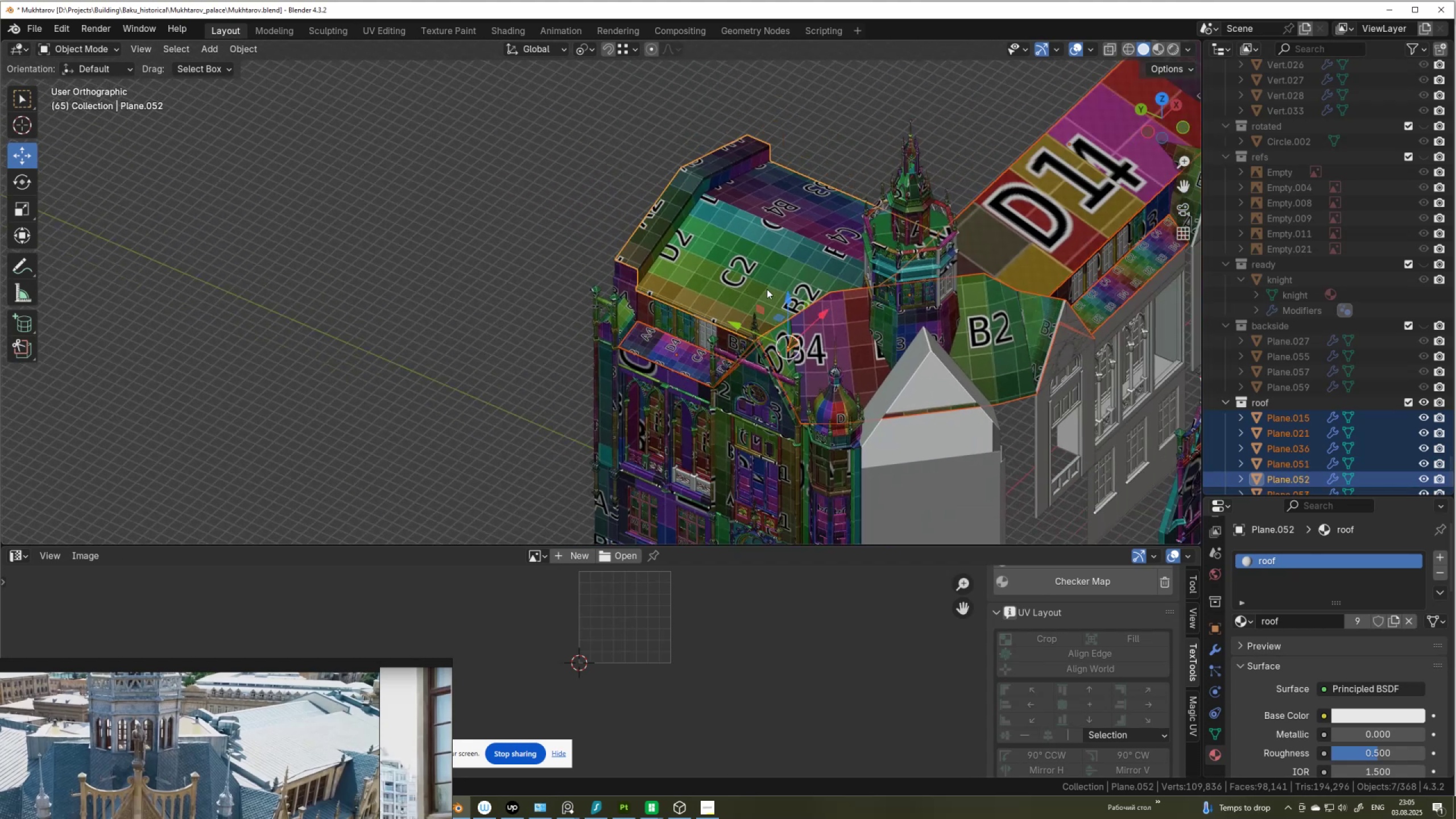 
hold_key(key=ShiftLeft, duration=0.57)
 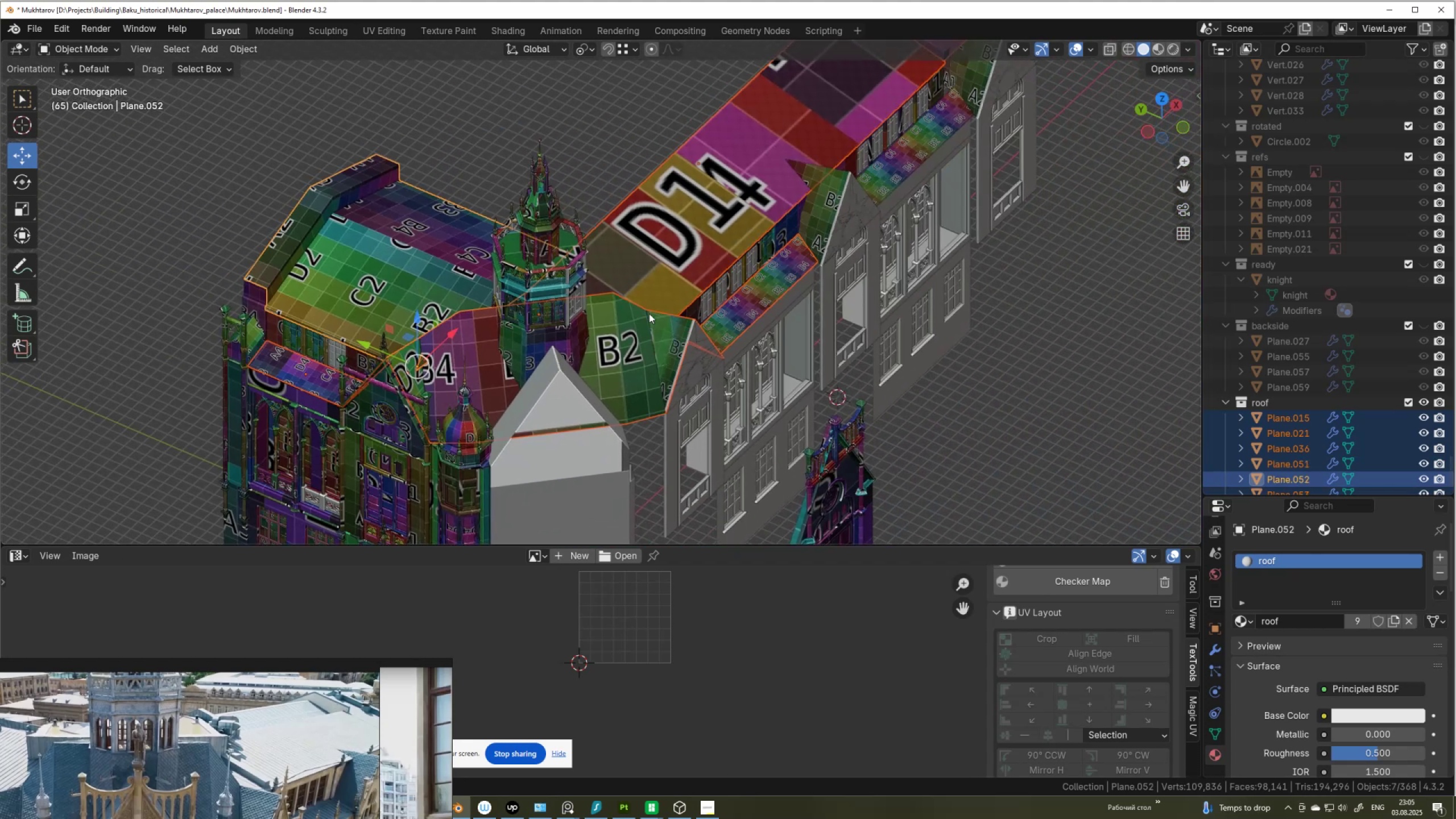 
scroll: coordinate [649, 313], scroll_direction: down, amount: 3.0
 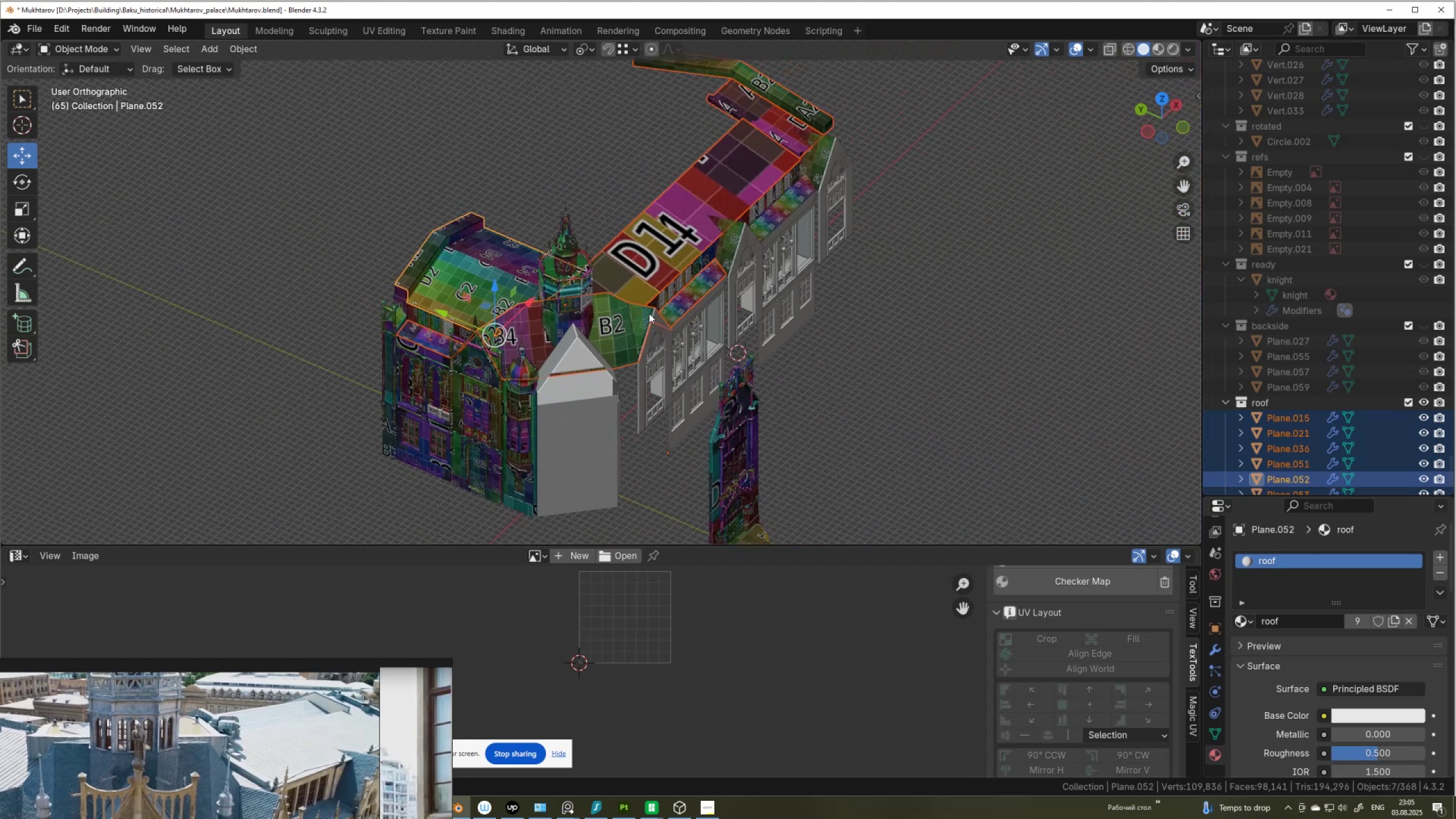 
key(Tab)
 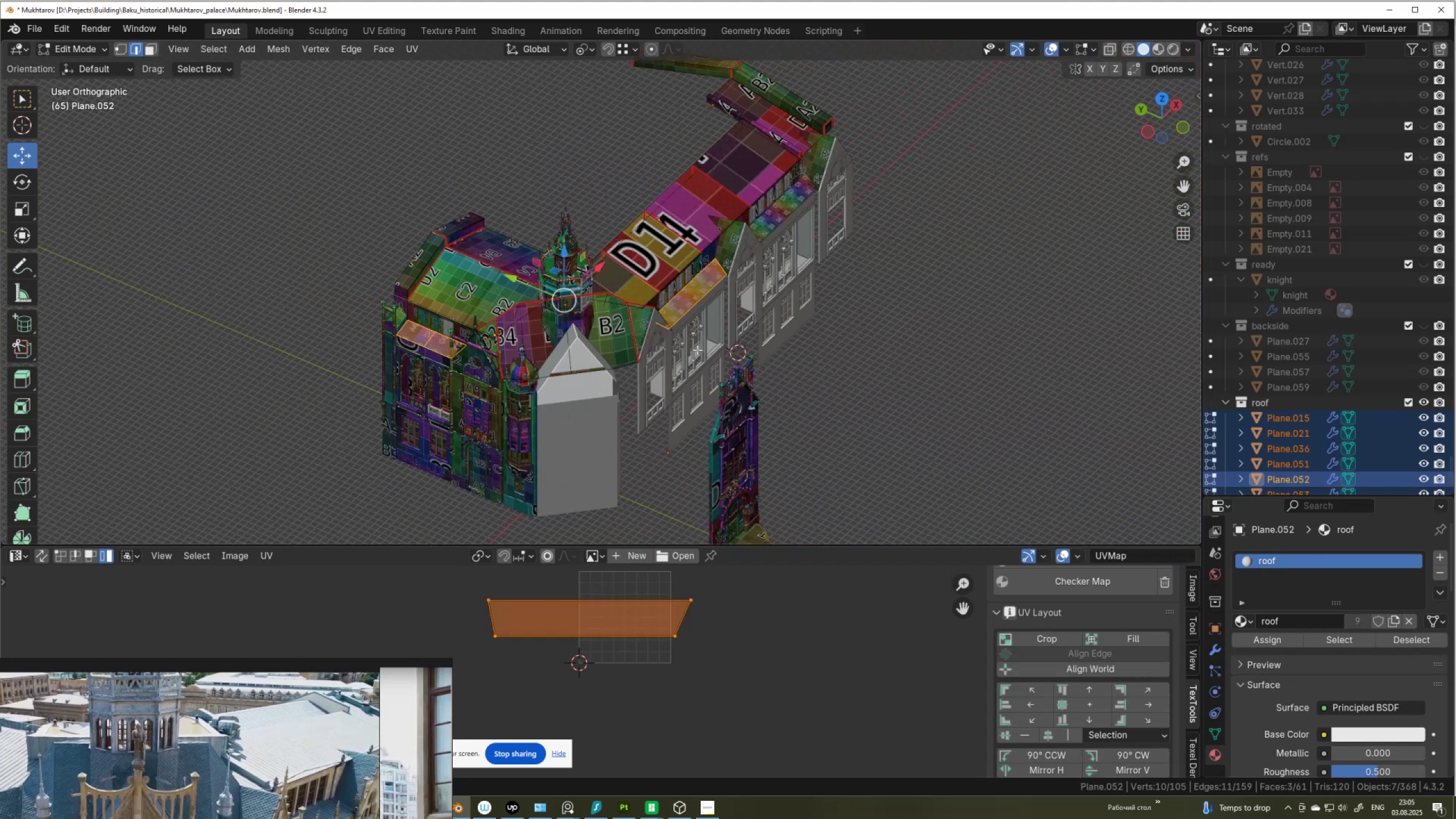 
key(A)
 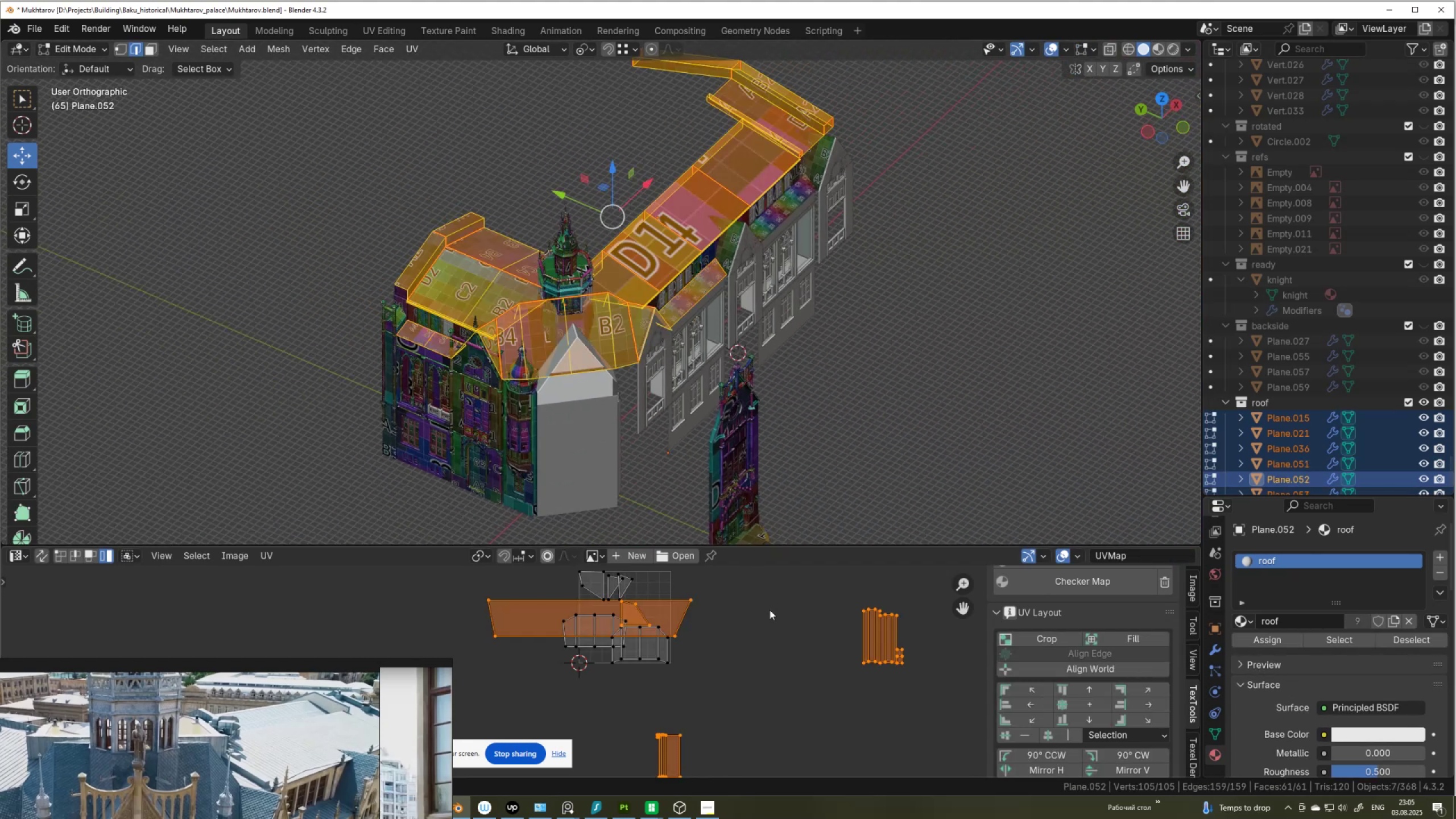 
scroll: coordinate [640, 670], scroll_direction: down, amount: 5.0
 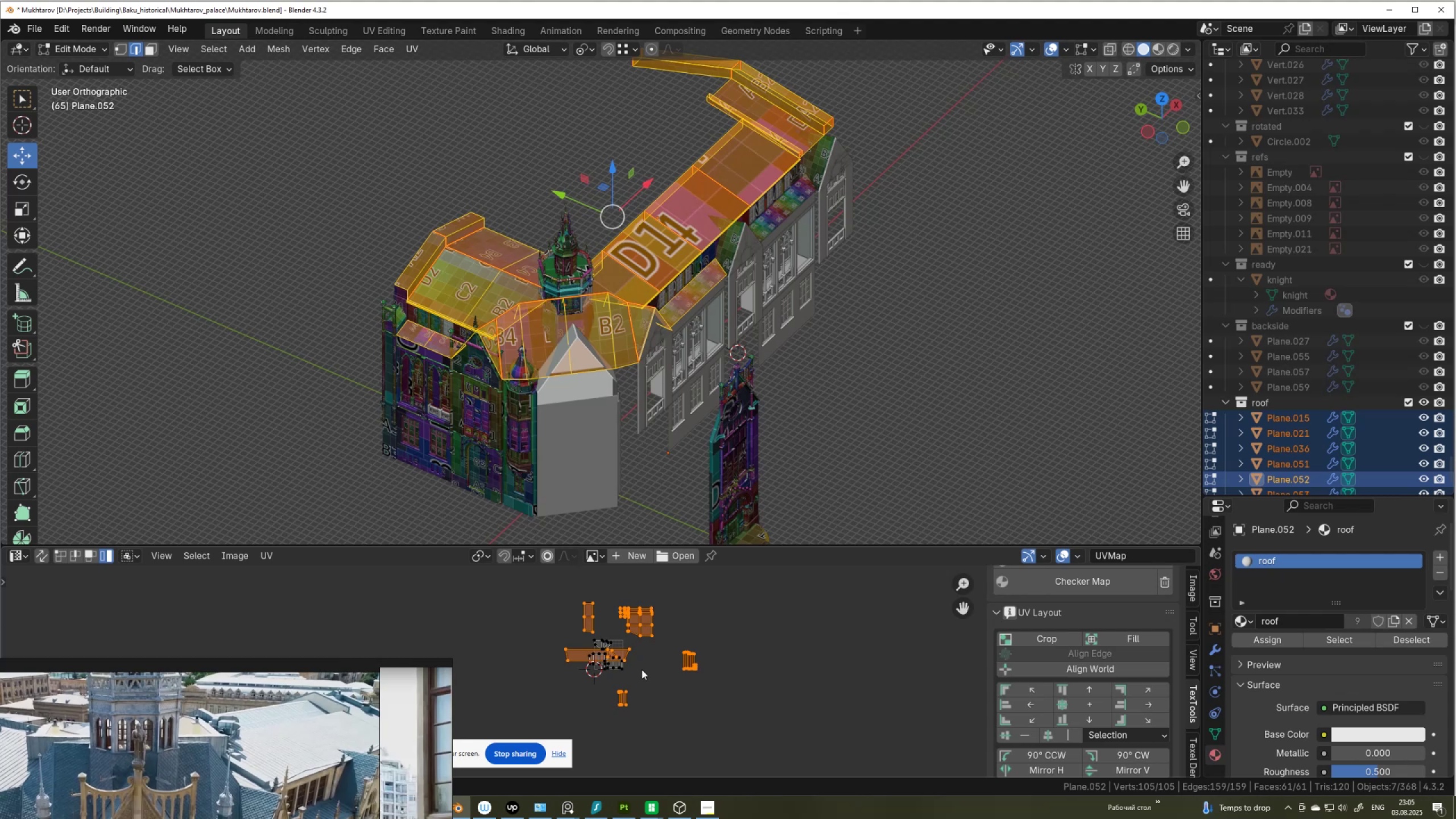 
key(A)
 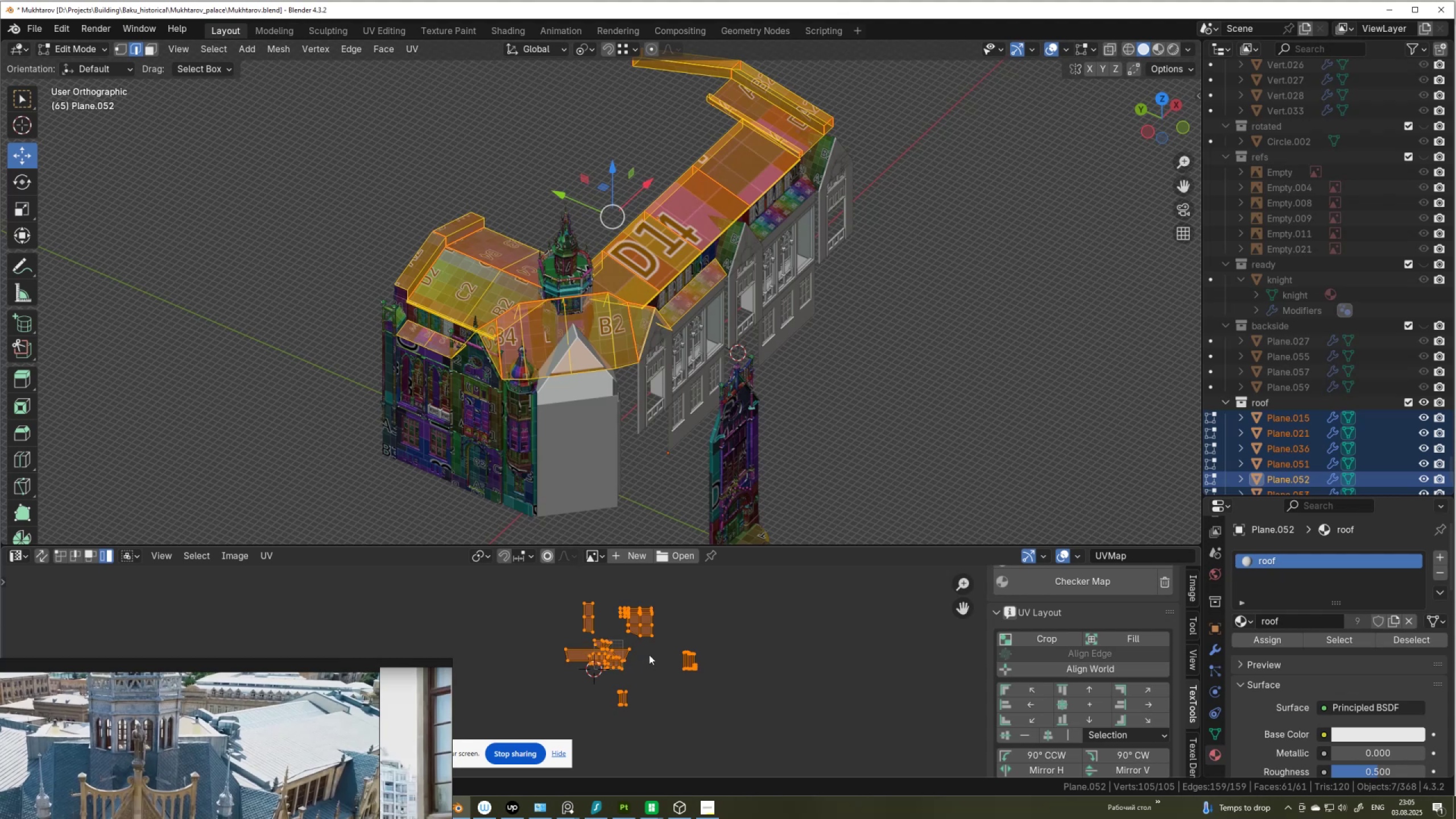 
scroll: coordinate [684, 314], scroll_direction: up, amount: 9.0
 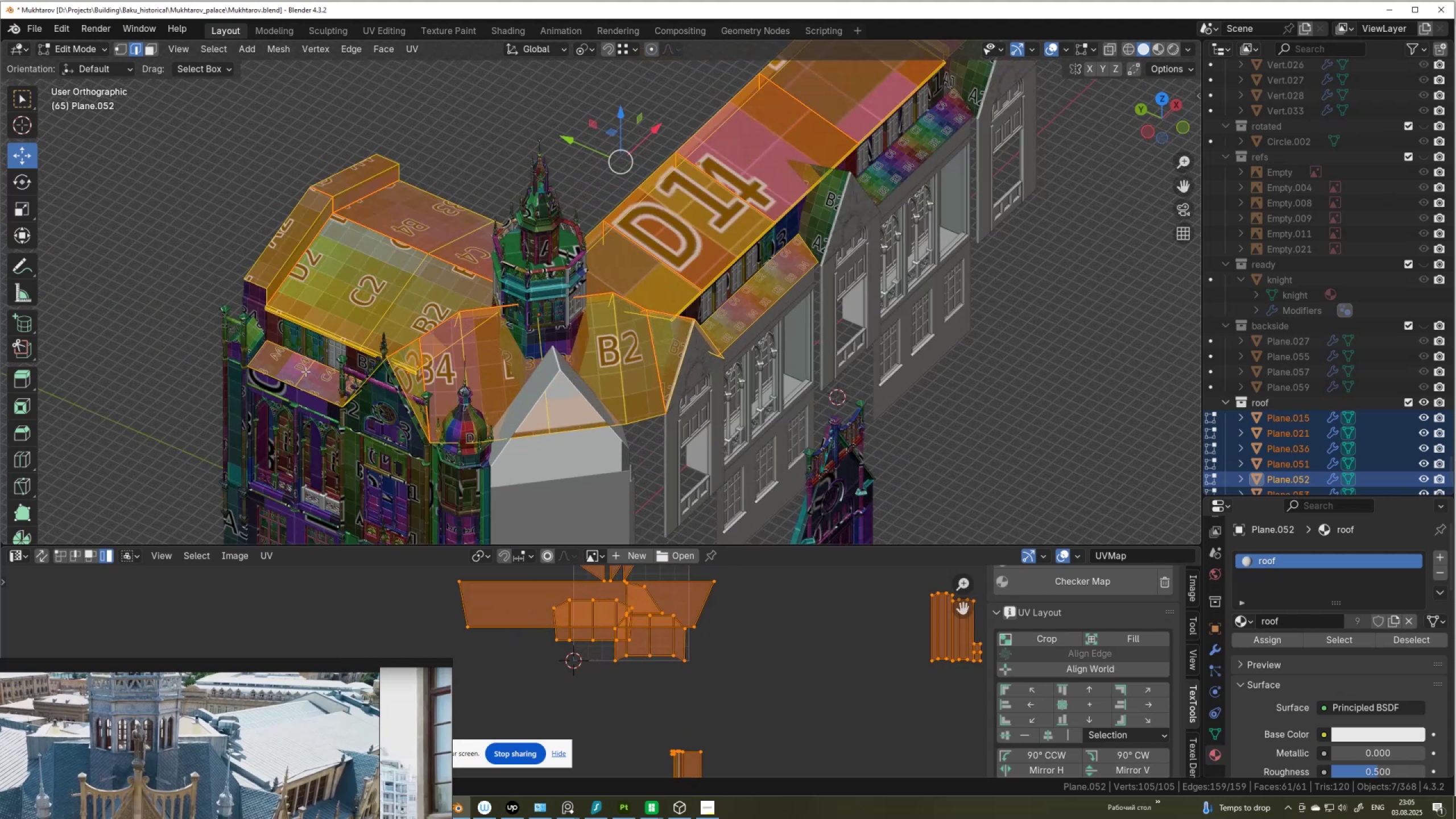 
left_click([300, 367])
 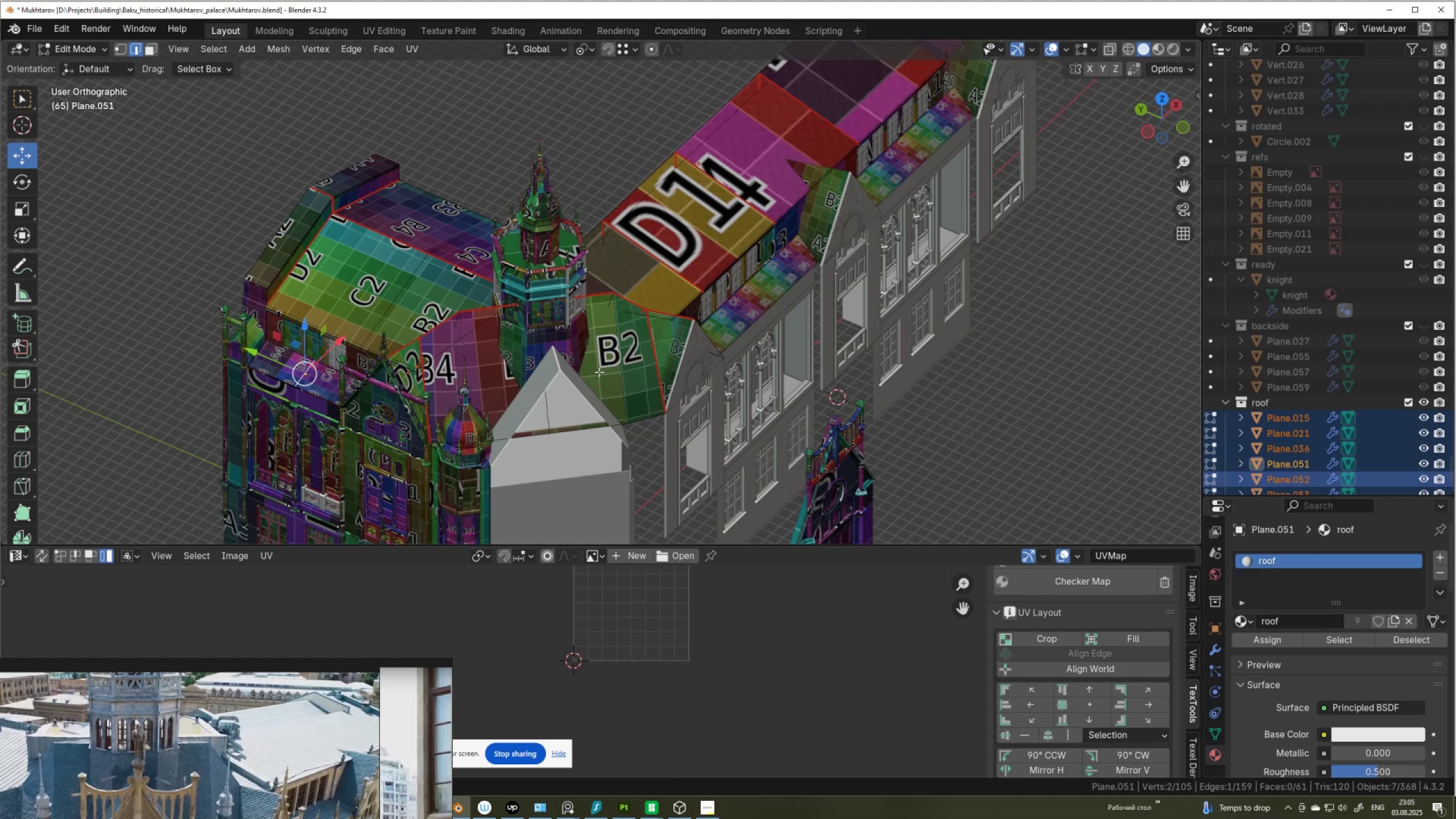 
key(Control+ControlLeft)
 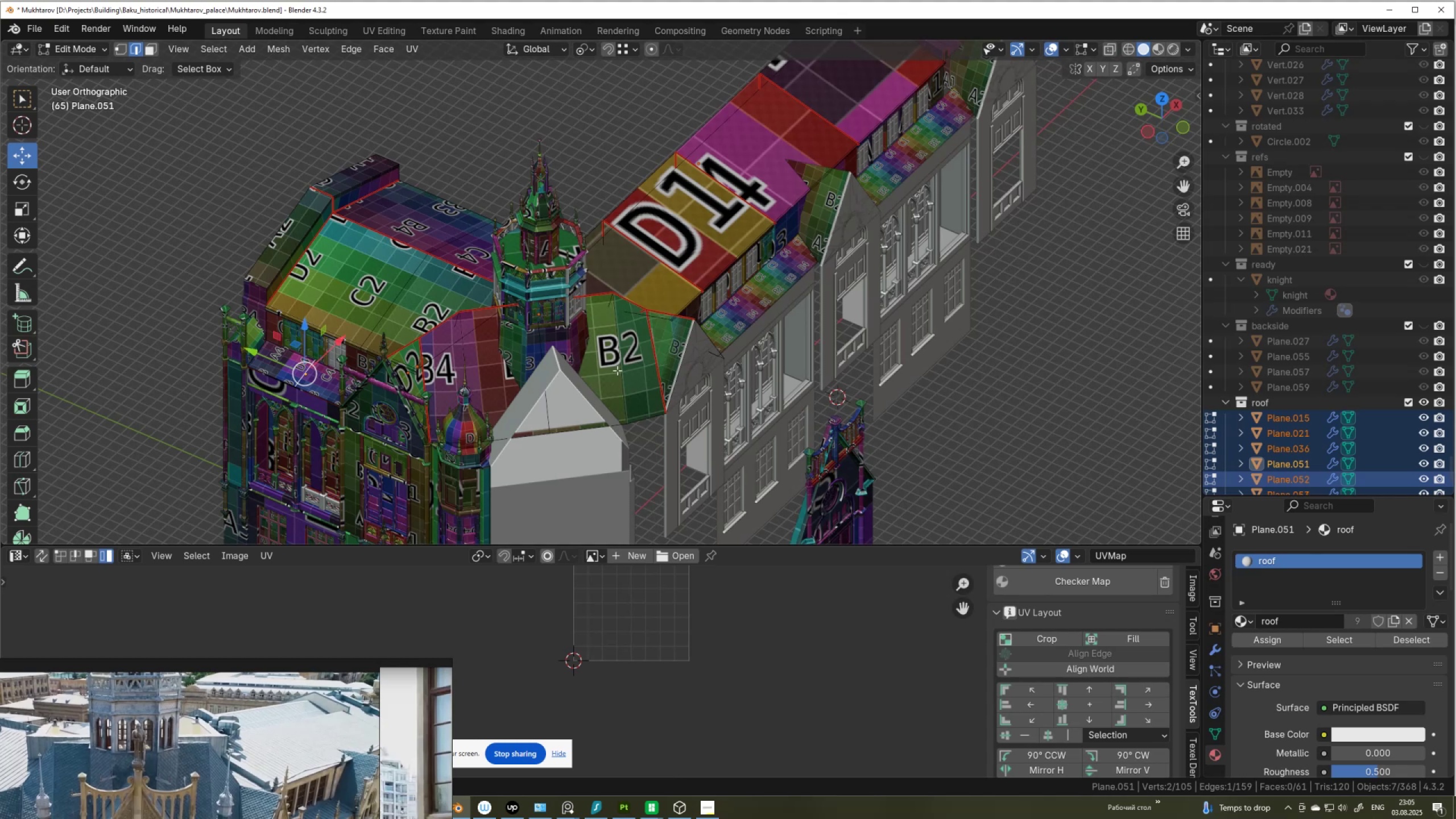 
key(Control+Z)
 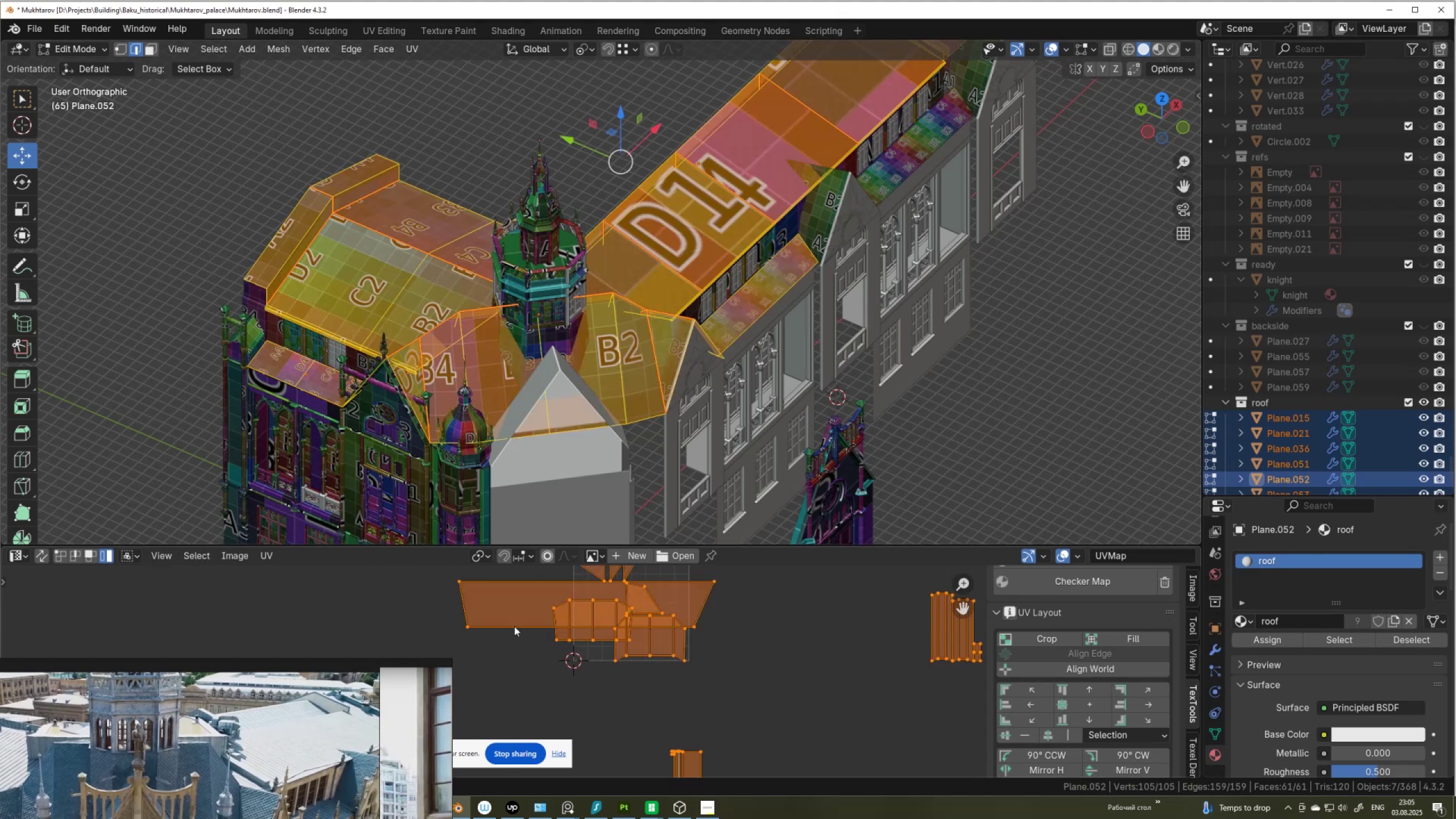 
scroll: coordinate [764, 665], scroll_direction: down, amount: 2.0
 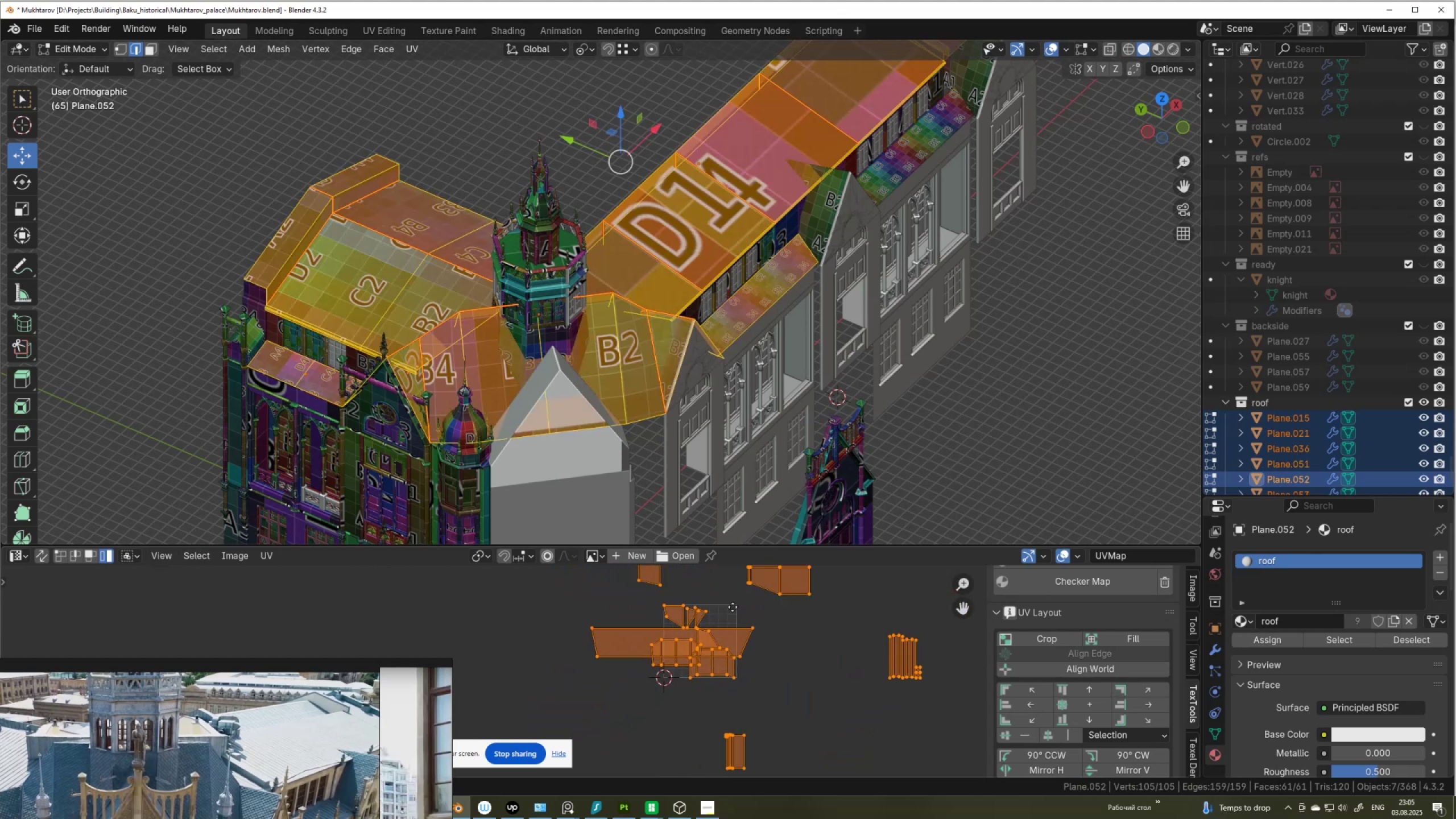 
wait(5.79)
 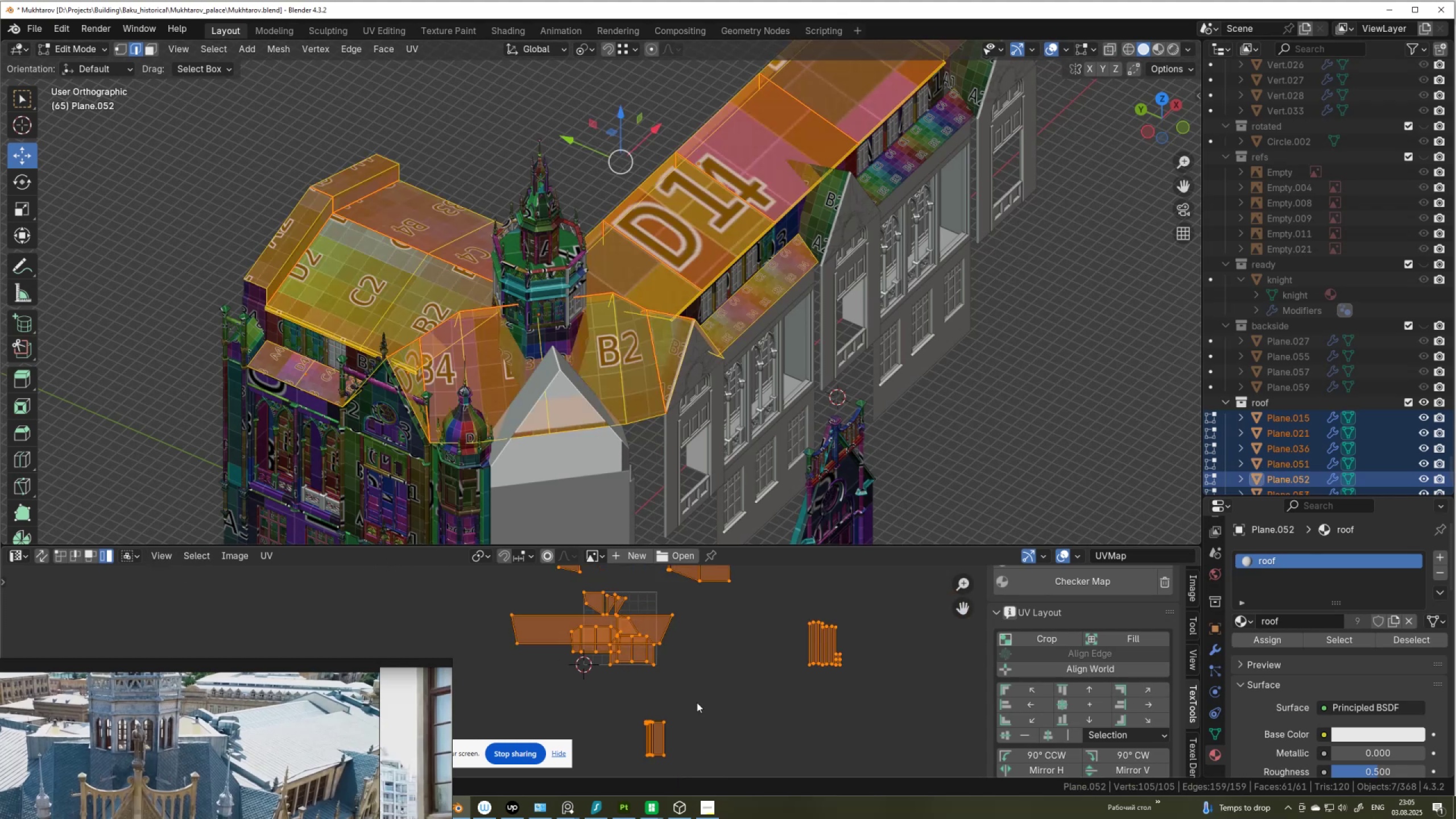 
left_click_drag(start_coordinate=[677, 644], to_coordinate=[742, 731])
 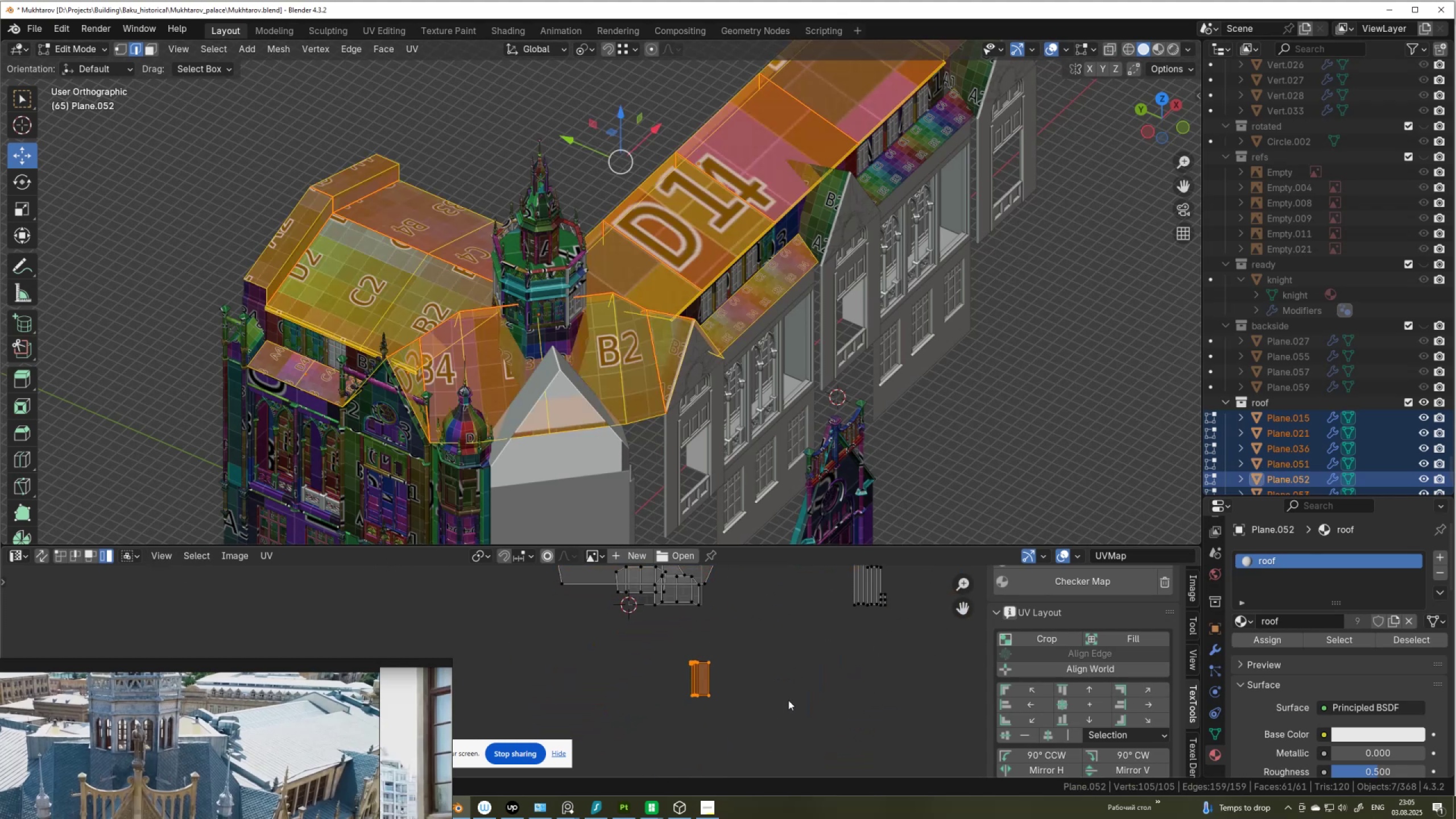 
key(R)
 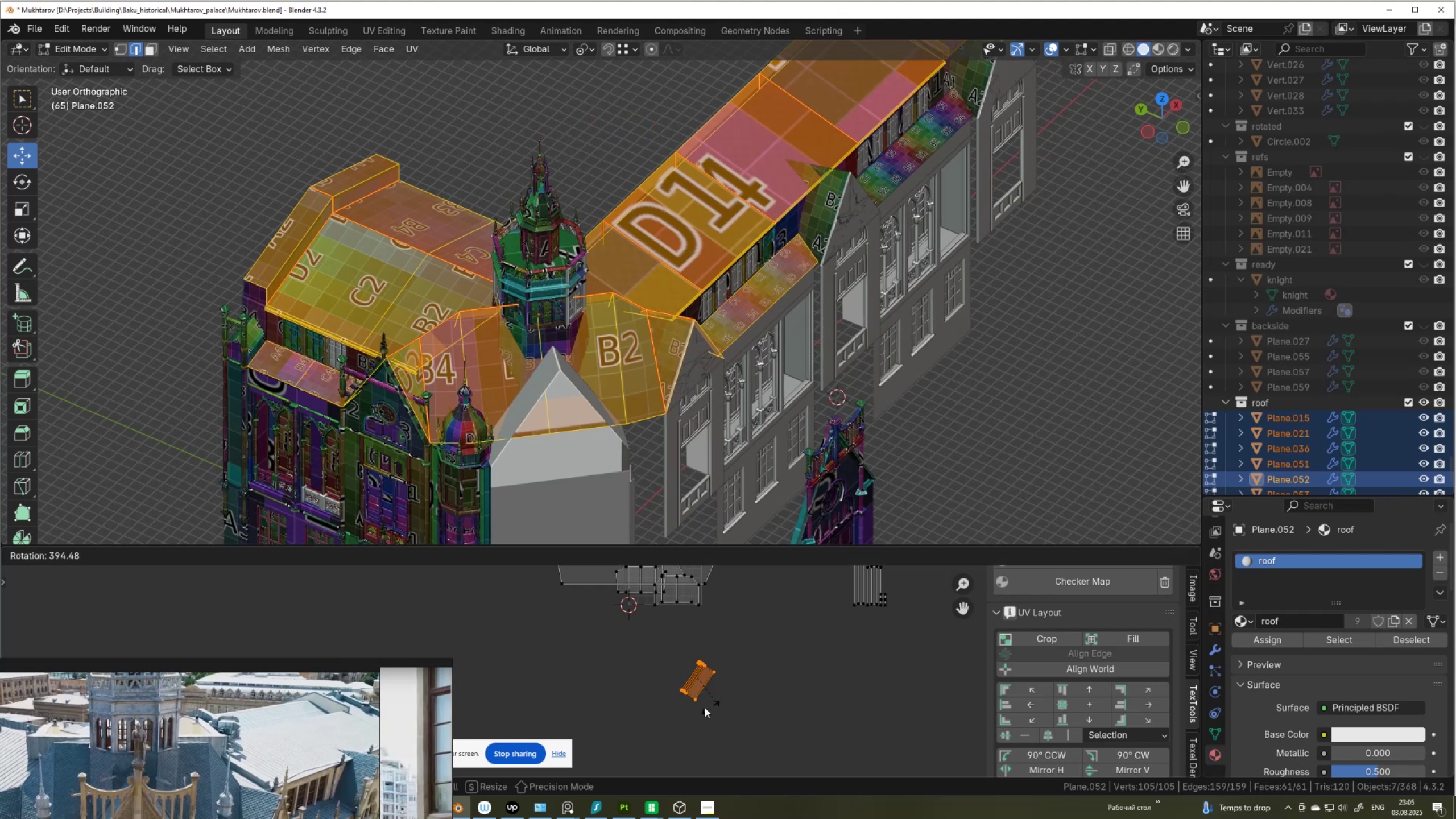 
left_click([747, 636])
 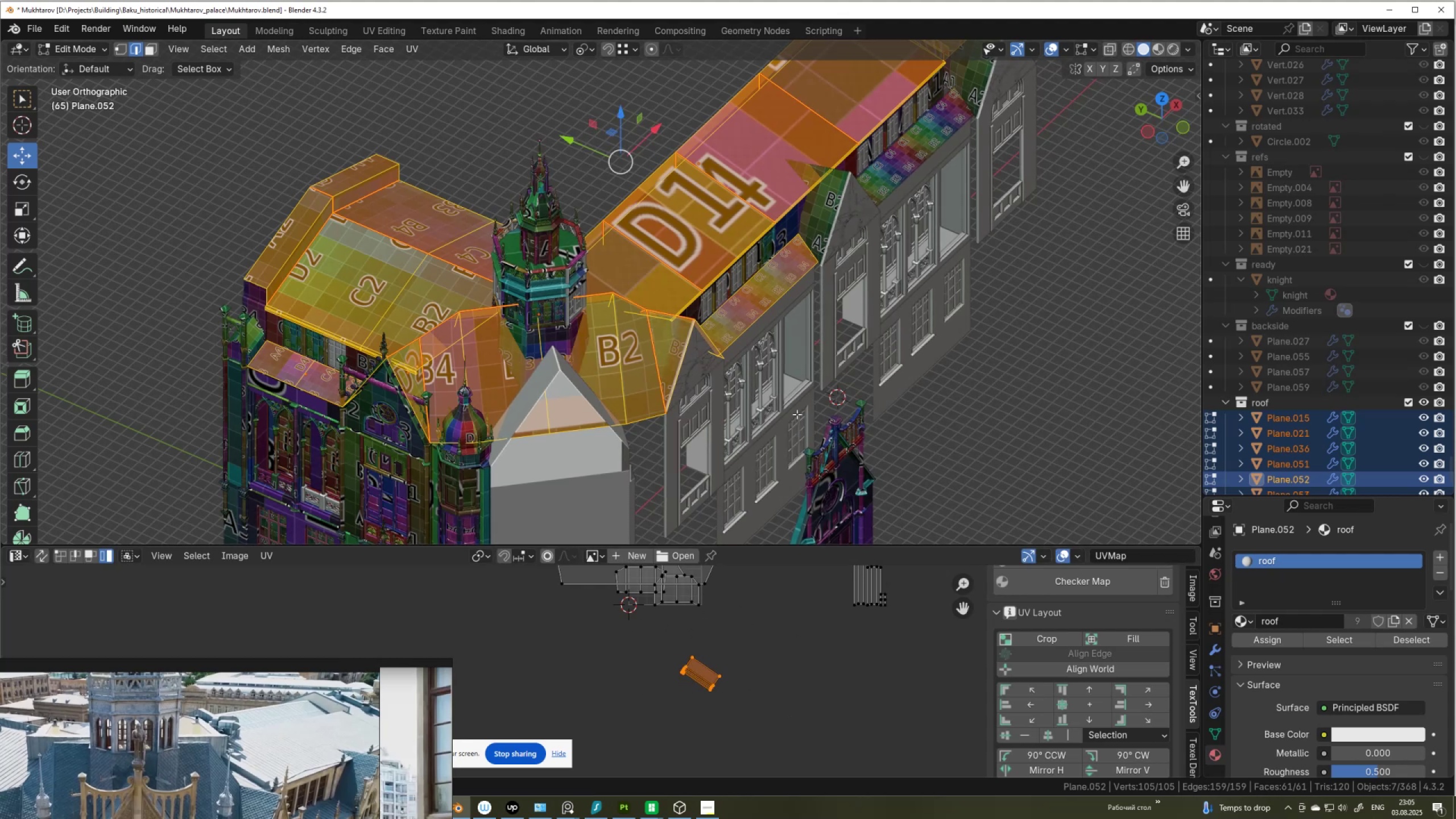 
scroll: coordinate [799, 407], scroll_direction: down, amount: 4.0
 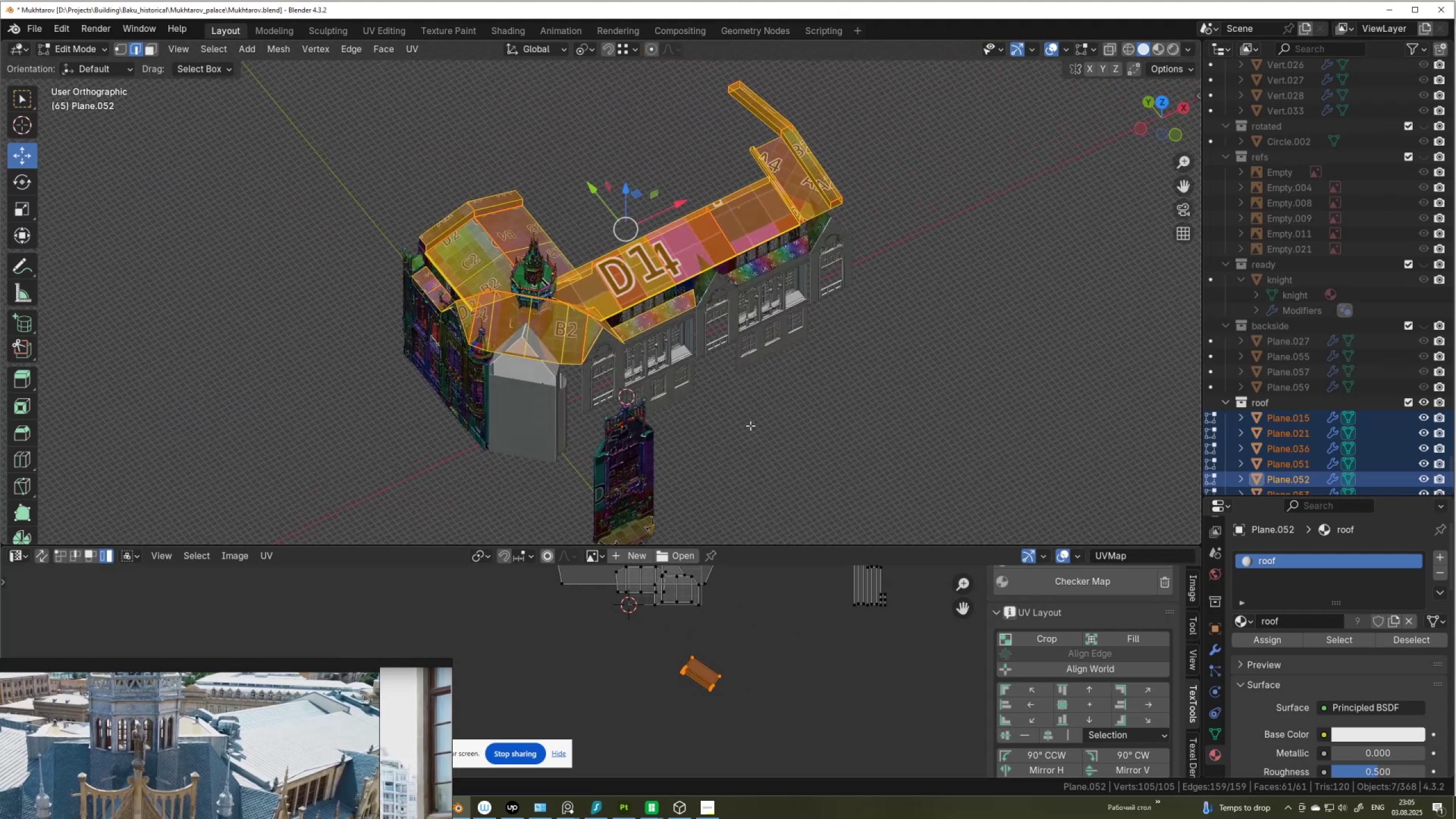 
scroll: coordinate [752, 415], scroll_direction: up, amount: 2.0
 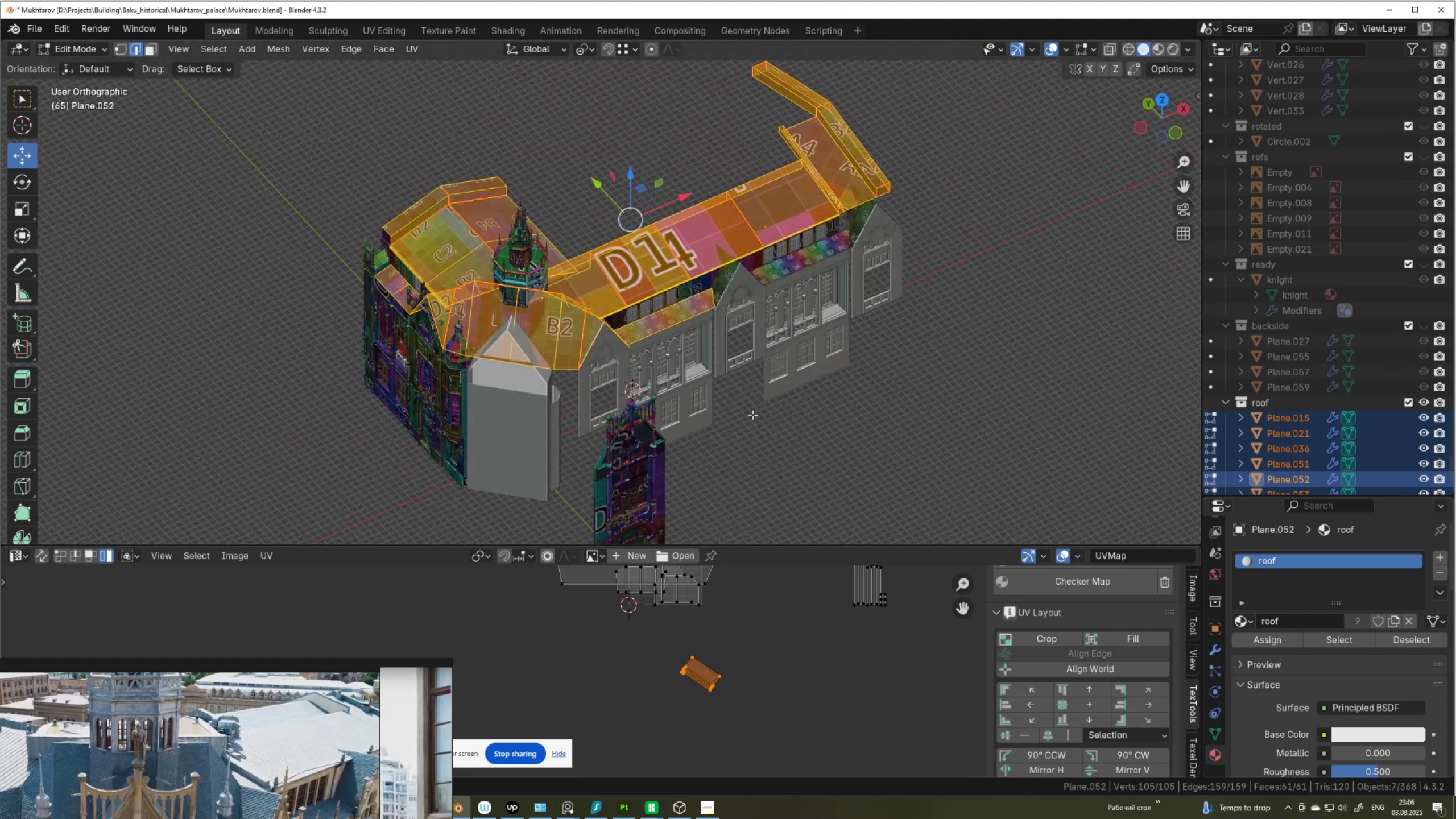 
key(Control+ControlLeft)
 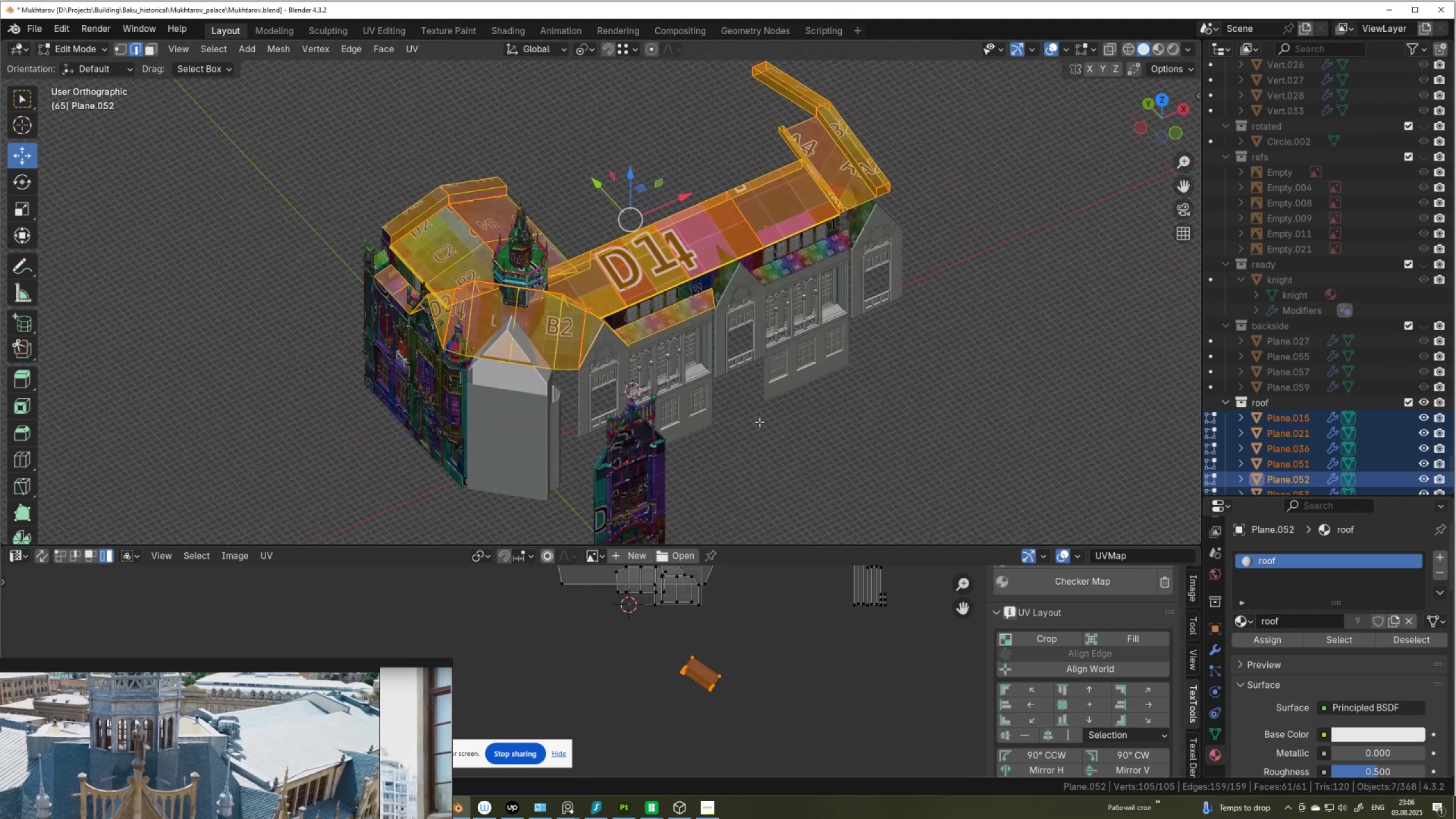 
key(Control+Z)
 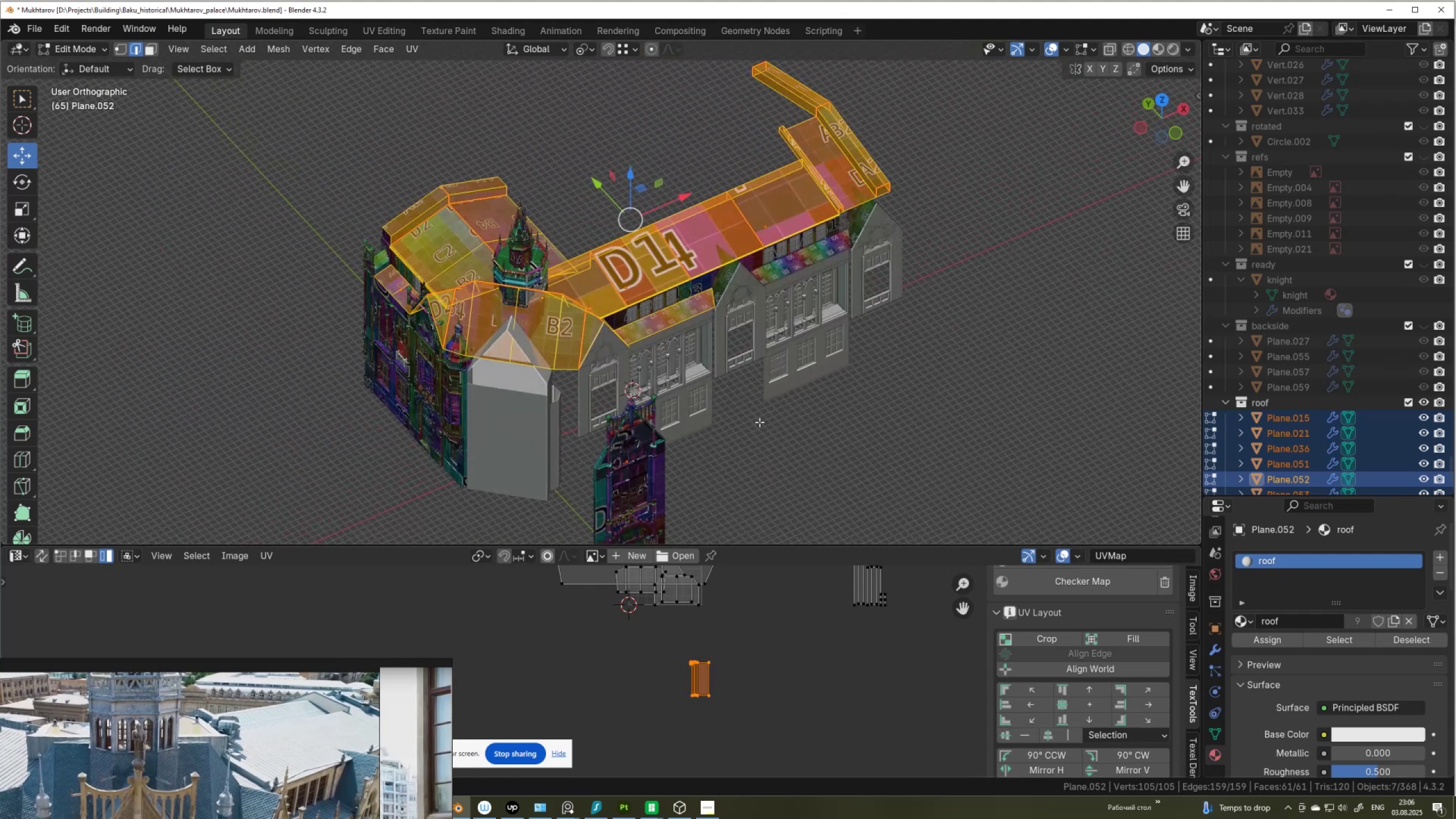 
hold_key(key=ShiftLeft, duration=0.82)
 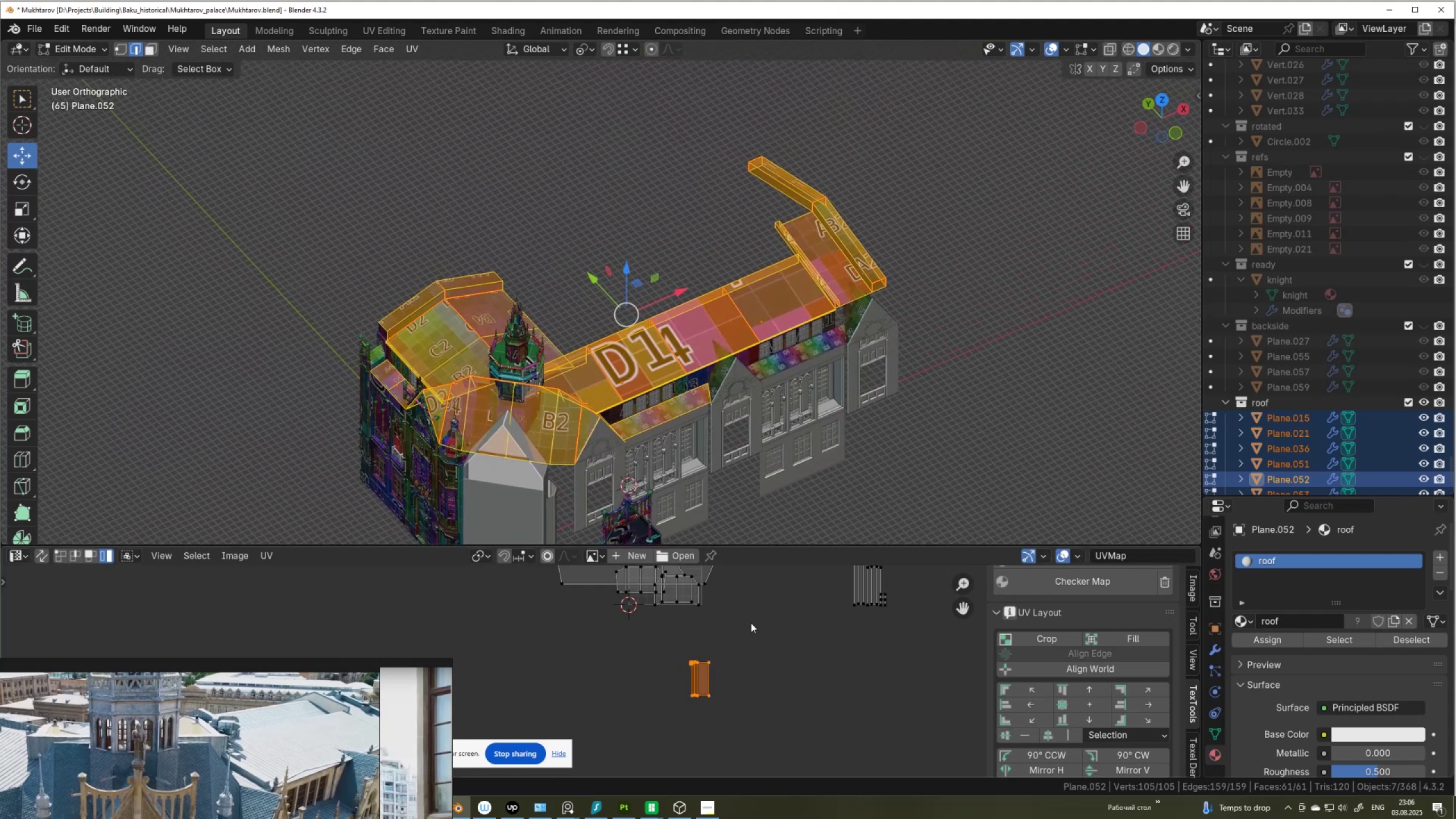 
scroll: coordinate [697, 672], scroll_direction: up, amount: 3.0
 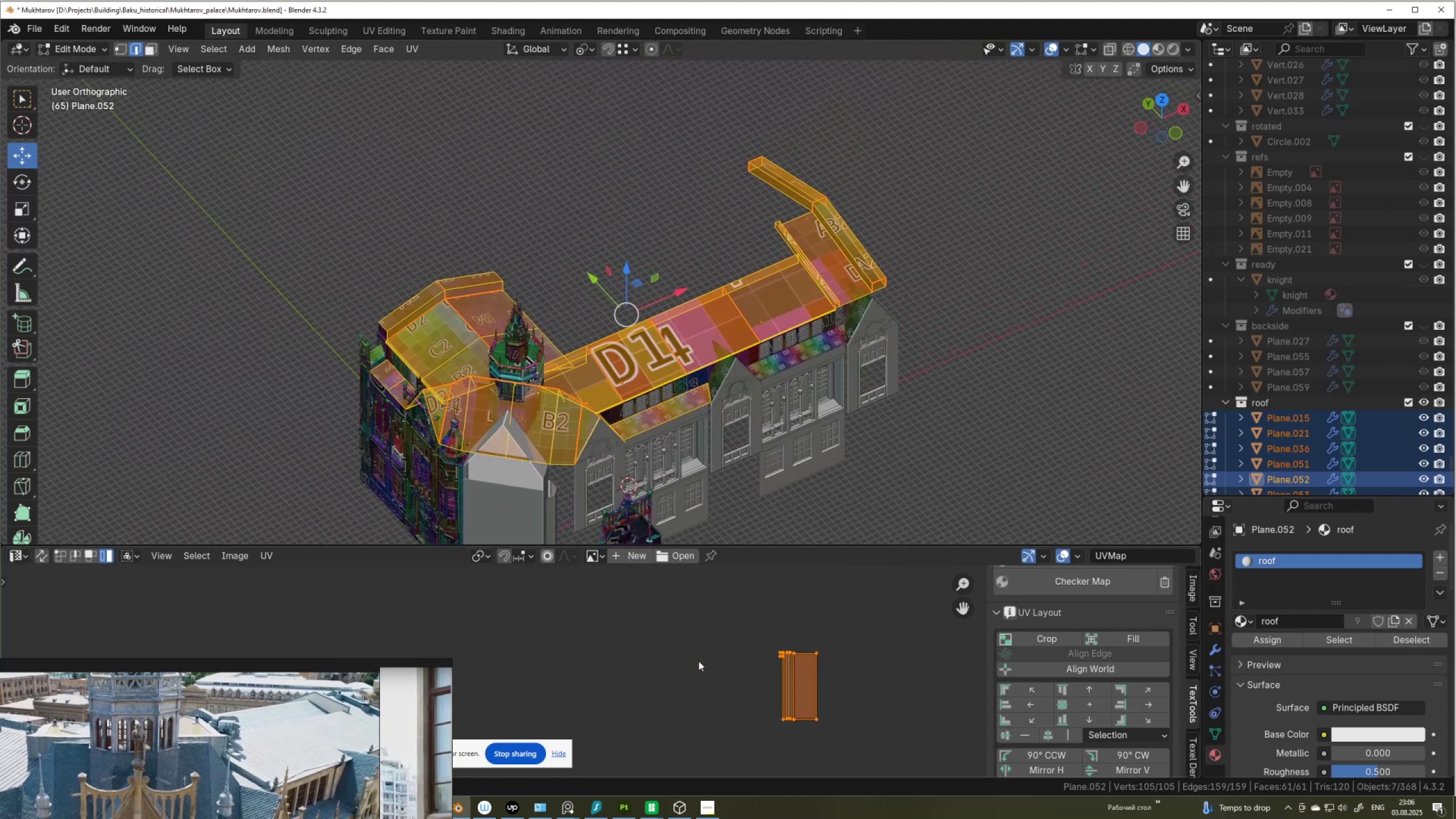 
hold_key(key=ShiftLeft, duration=0.66)
 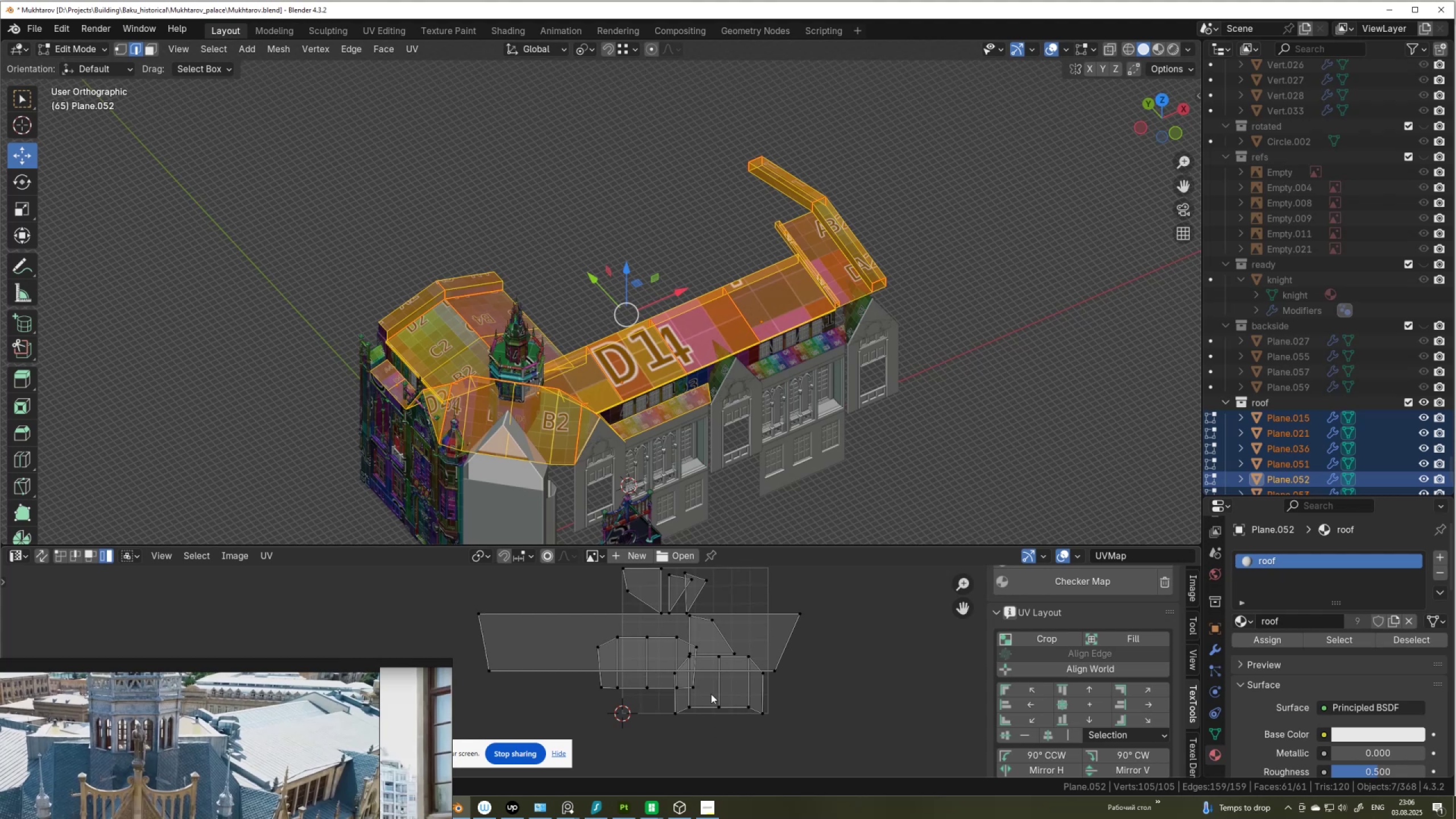 
scroll: coordinate [705, 656], scroll_direction: down, amount: 3.0
 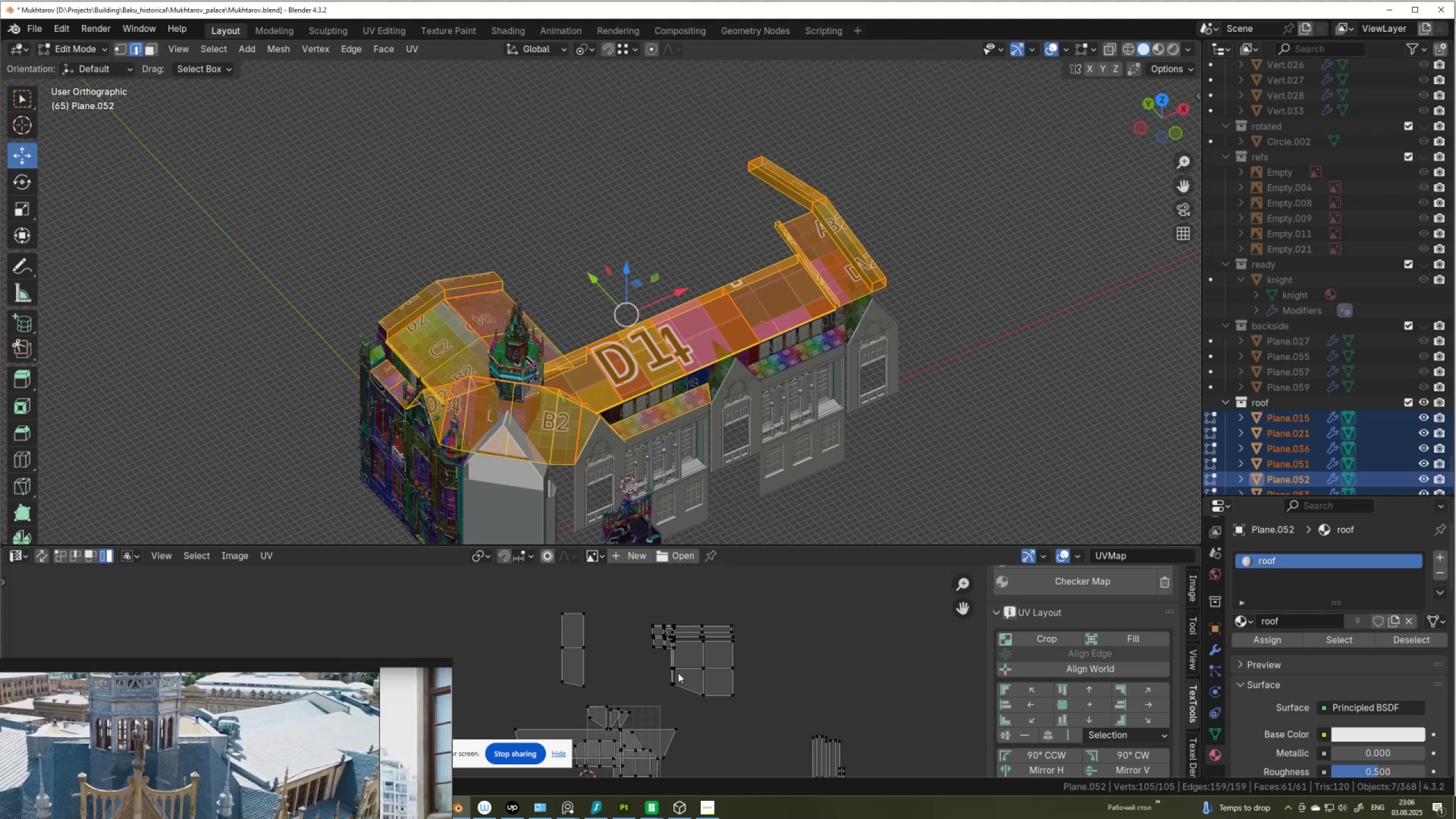 
left_click([675, 674])
 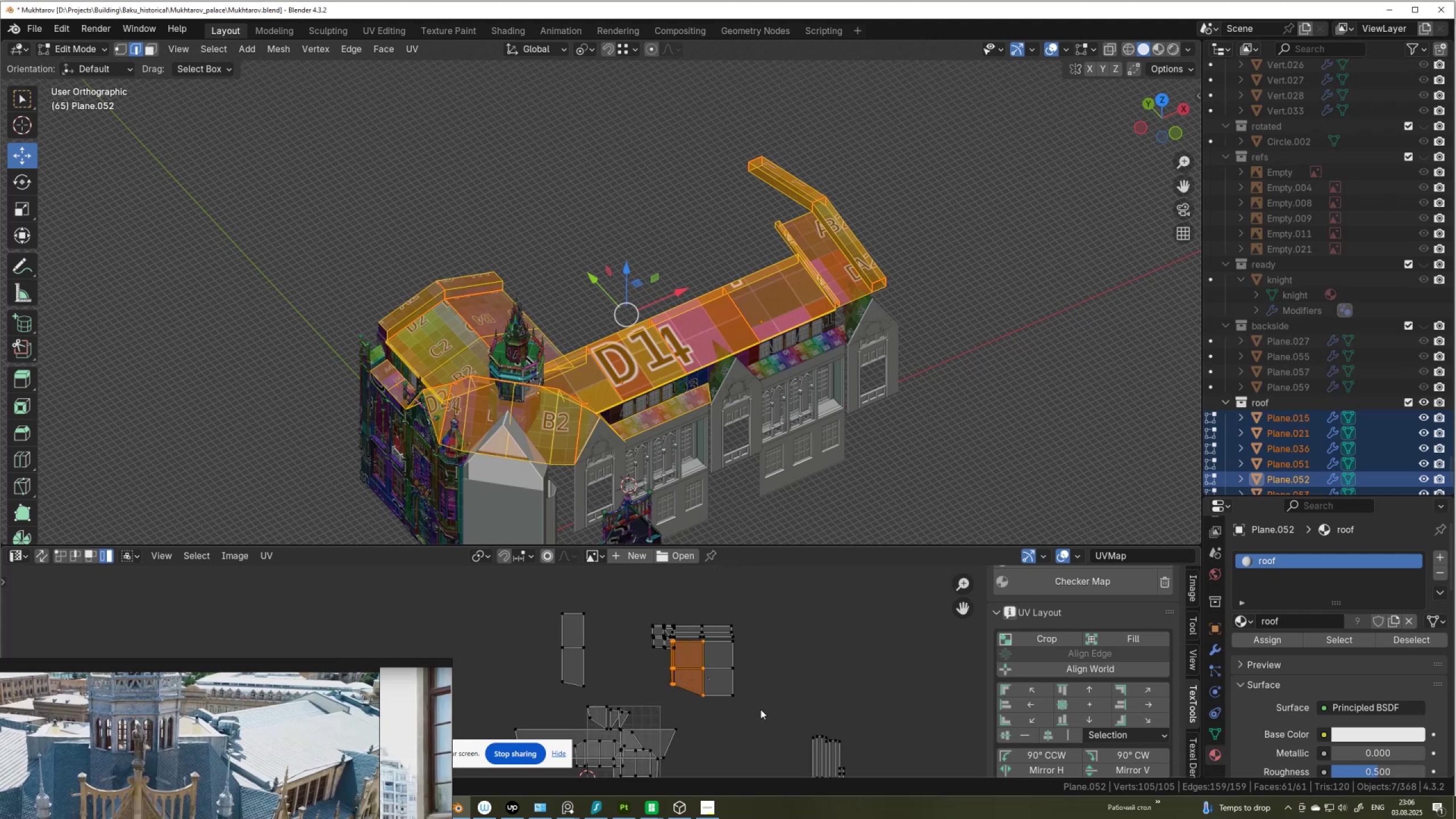 
hold_key(key=ShiftLeft, duration=0.82)
left_click([722, 702])
 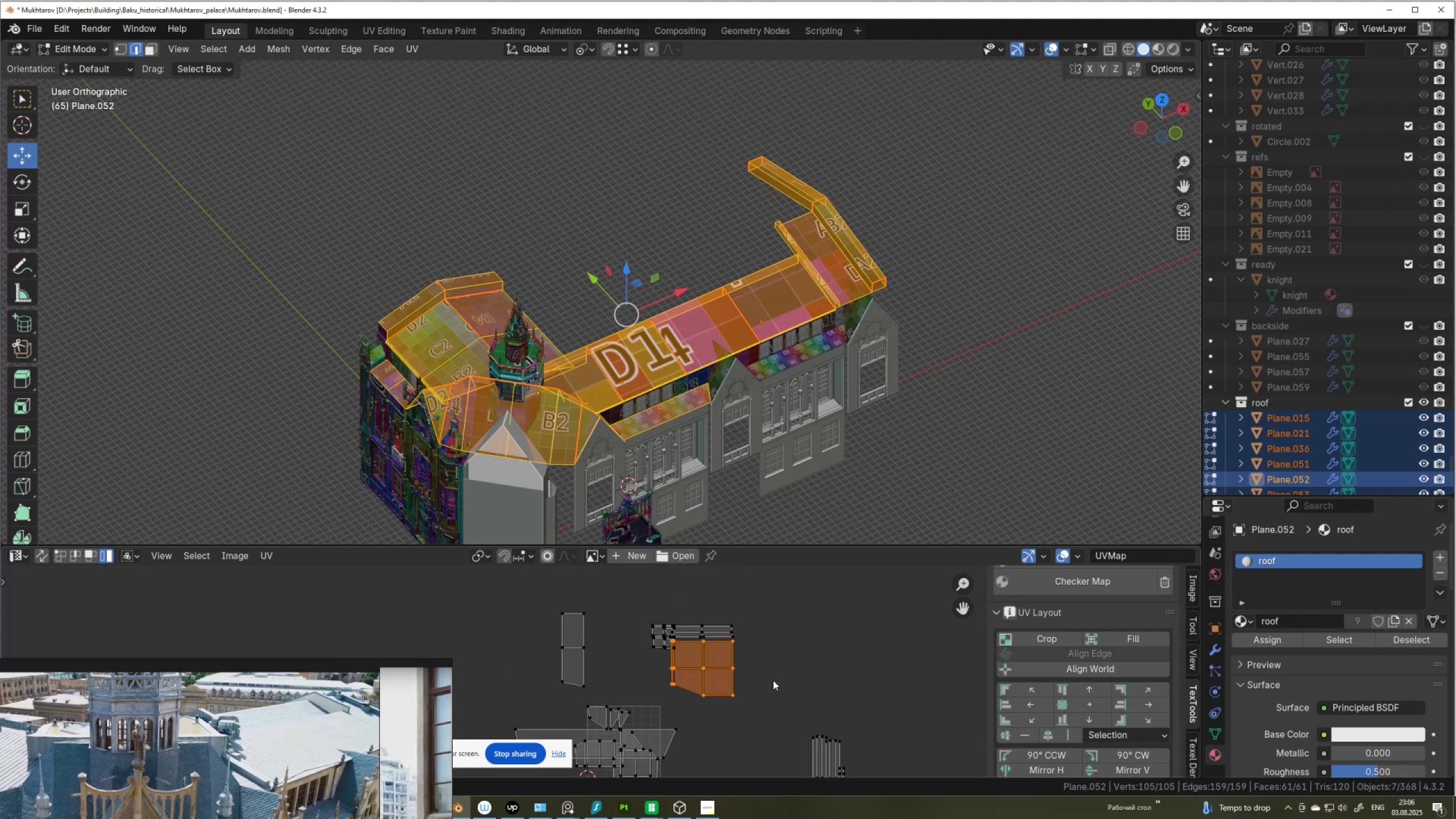 
key(R)
 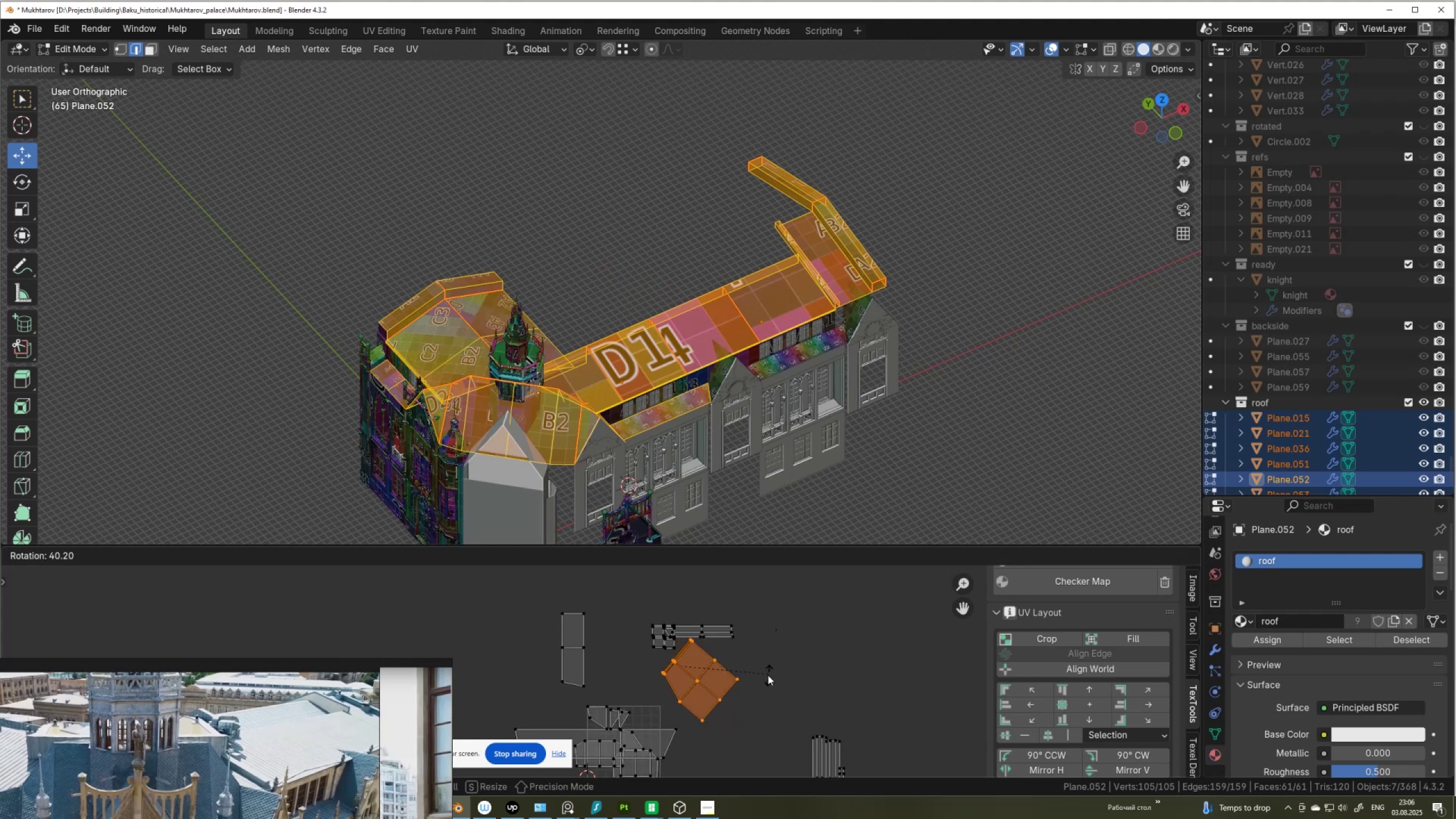 
right_click([775, 660])
 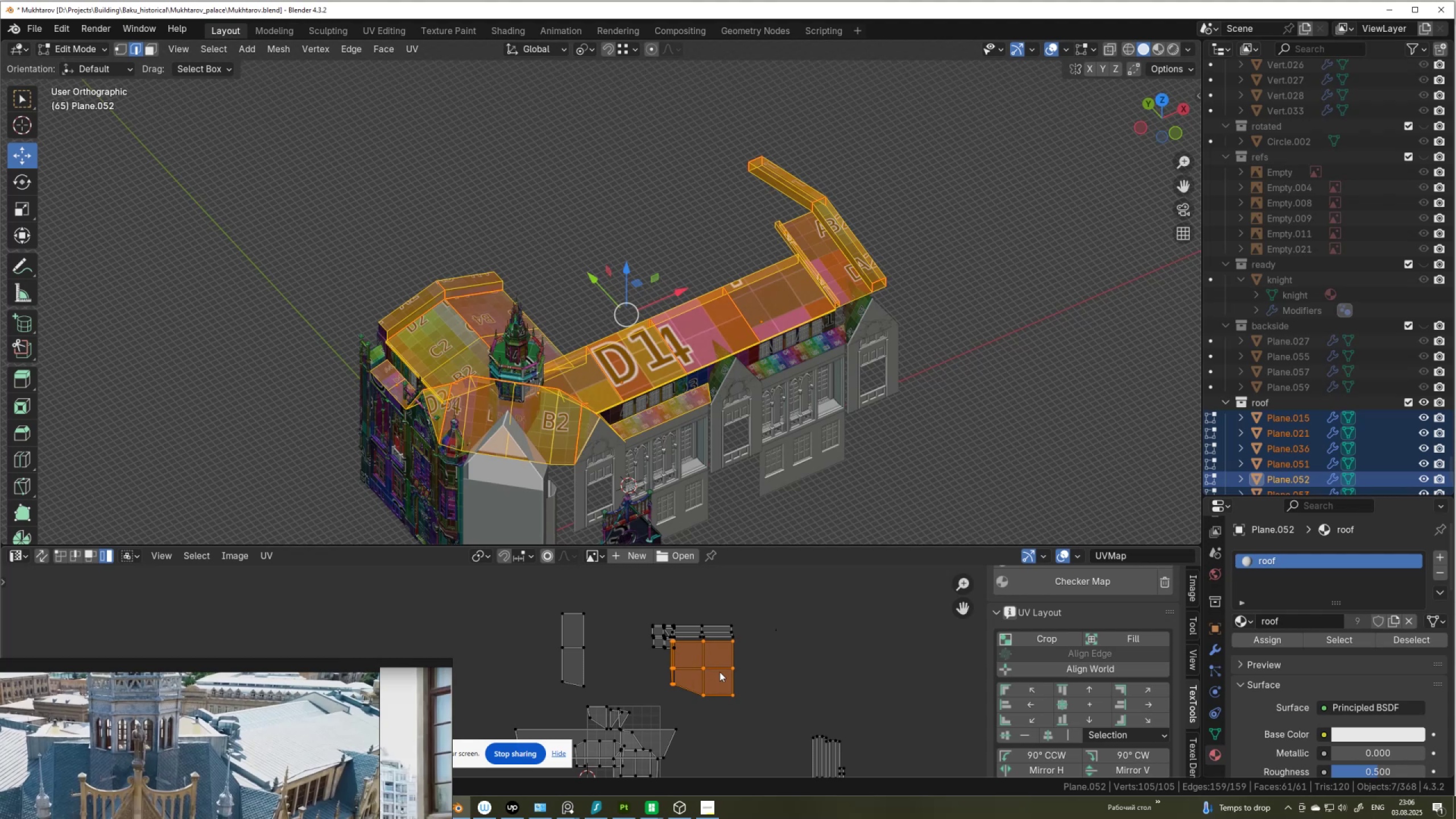 
left_click([723, 674])
 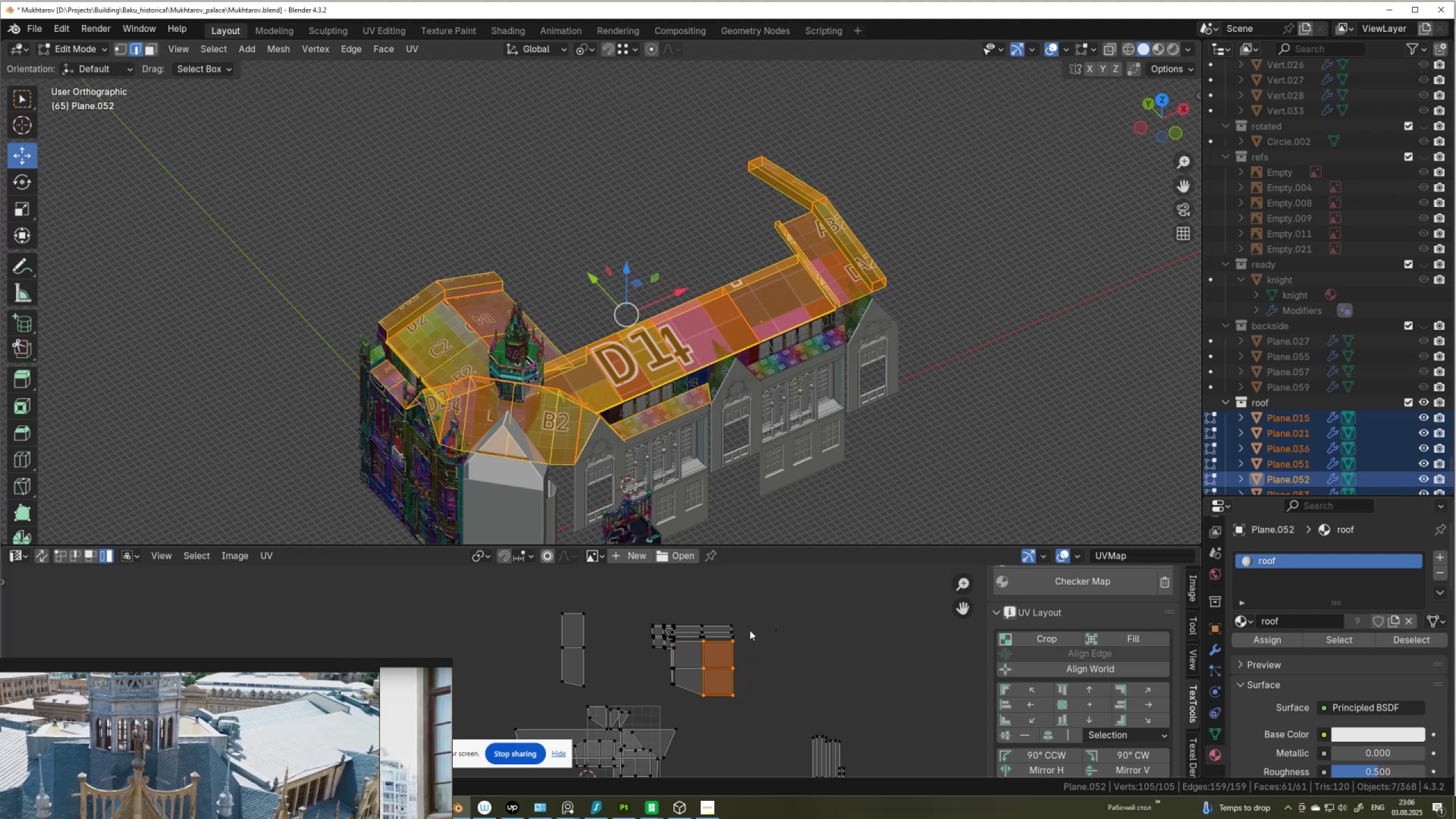 
key(R)
 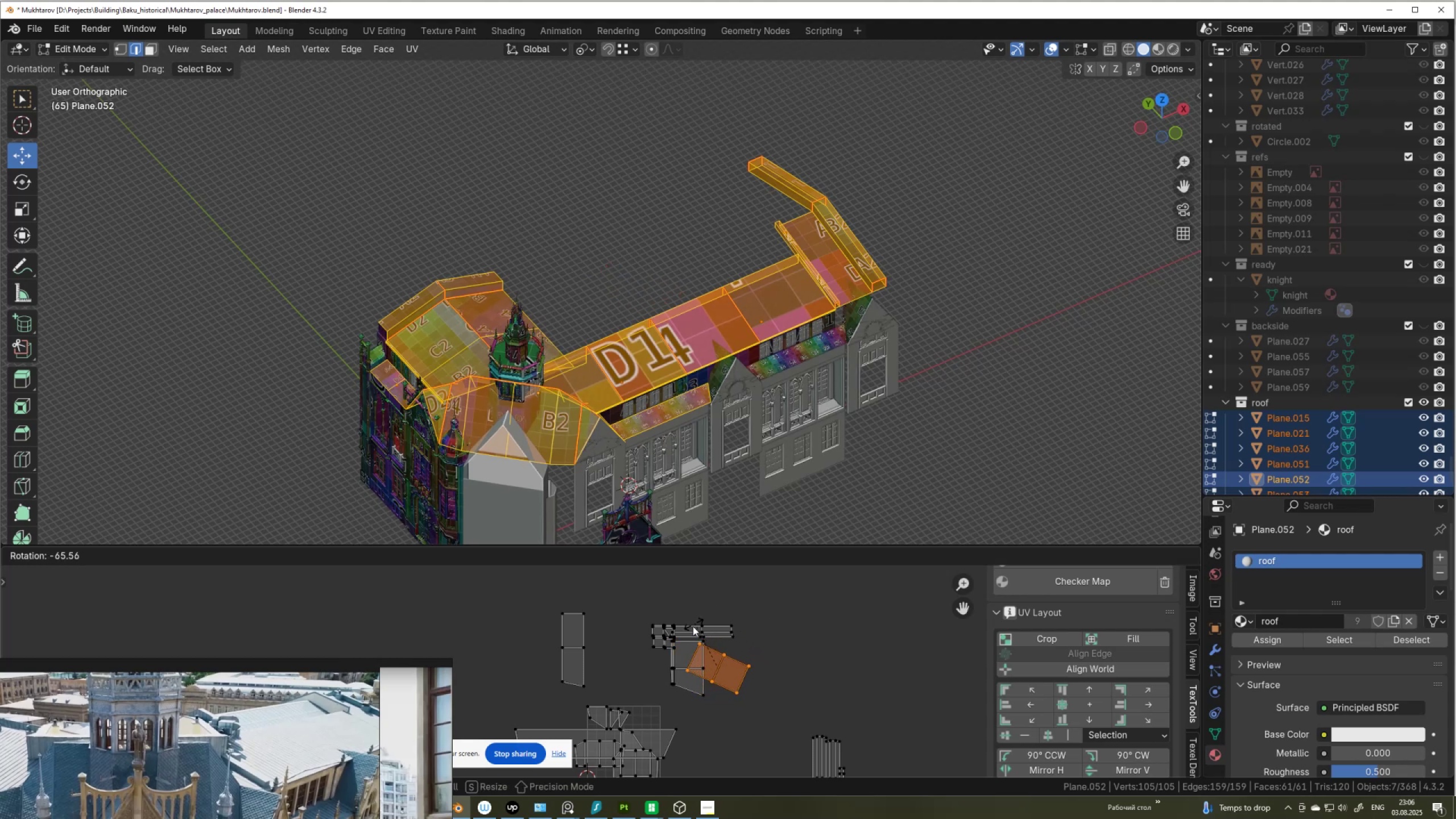 
hold_key(key=ControlLeft, duration=1.43)
left_click([692, 645])
 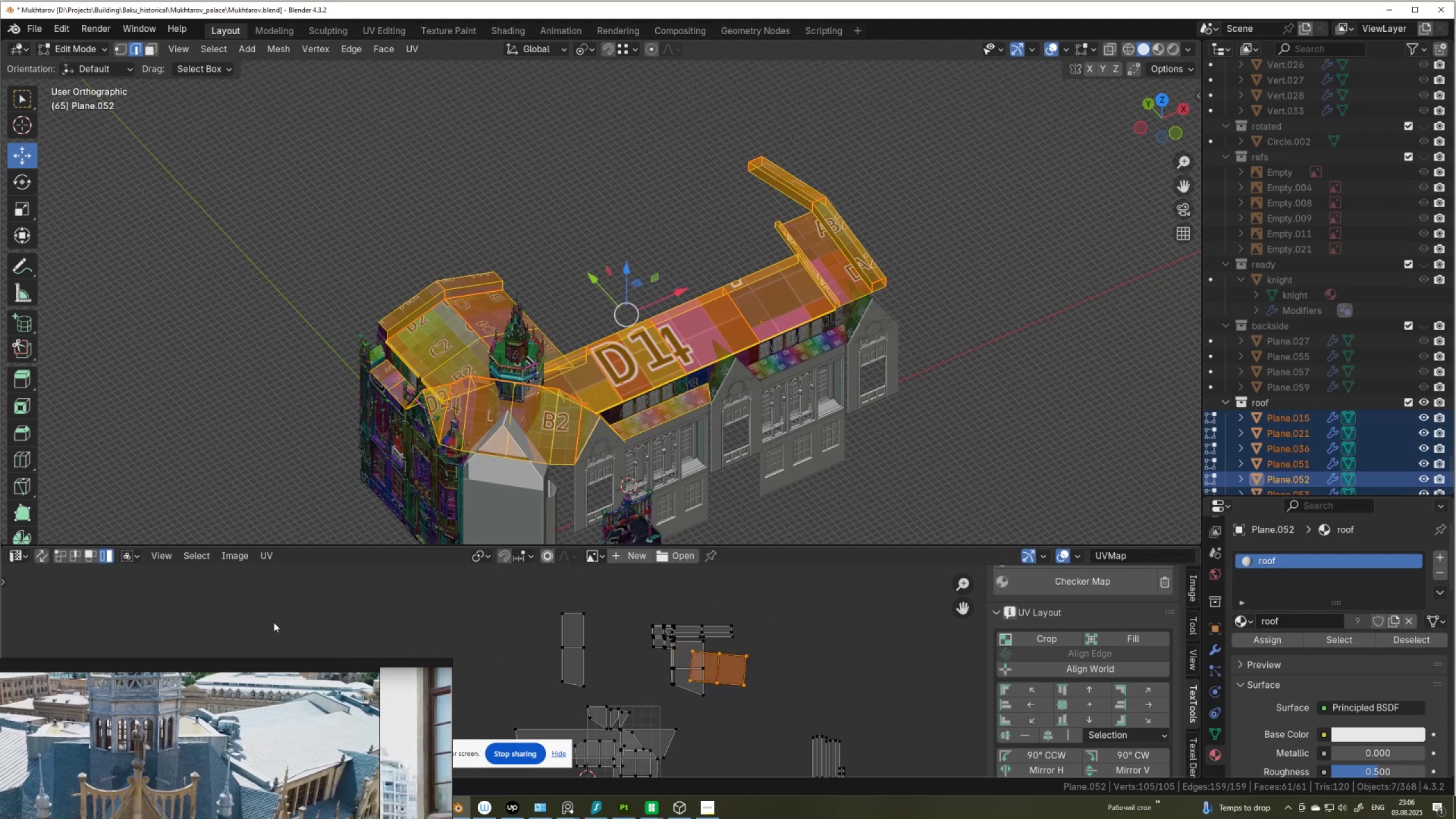 
key(Control+ControlLeft)
 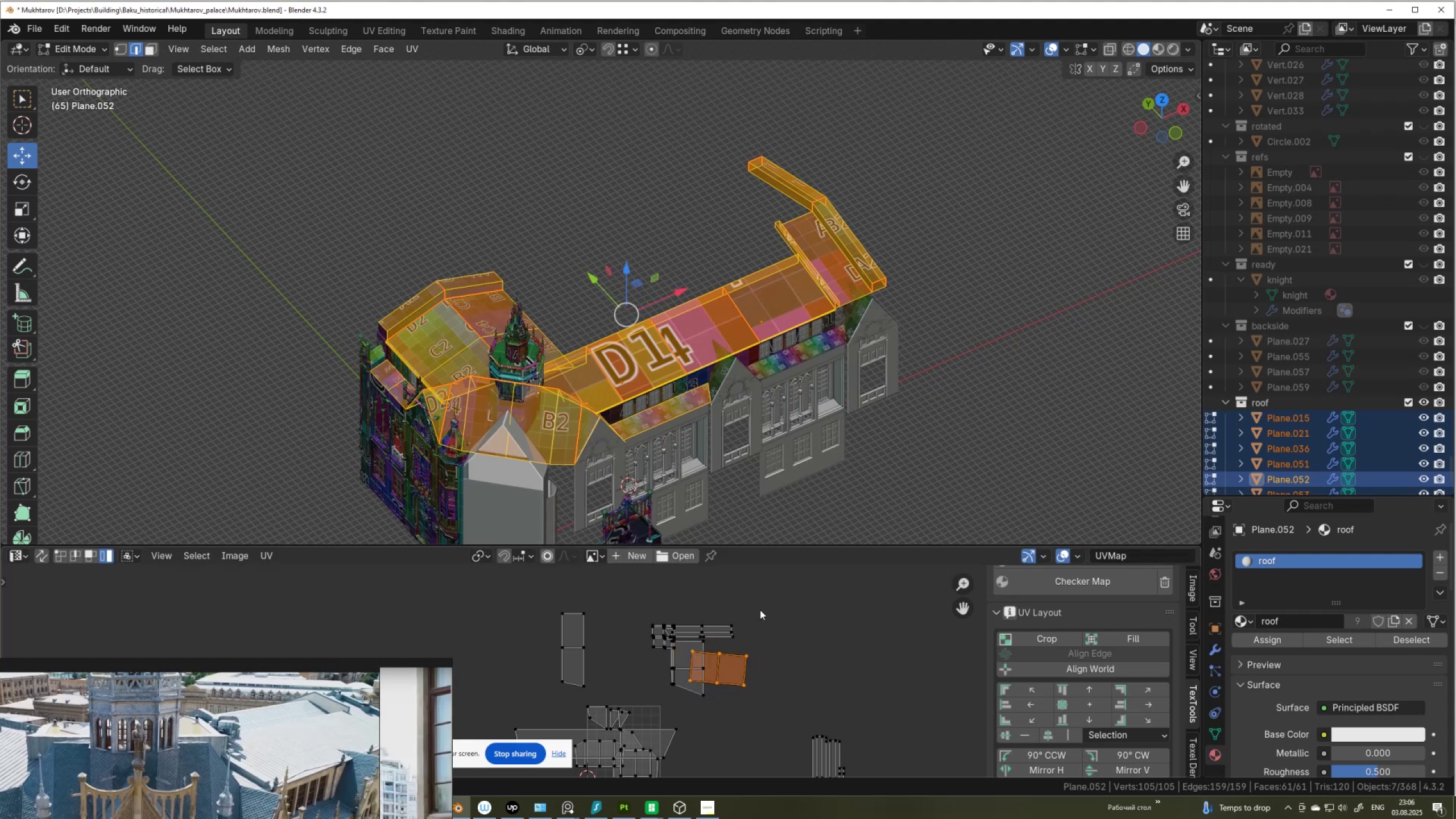 
type(zr)
 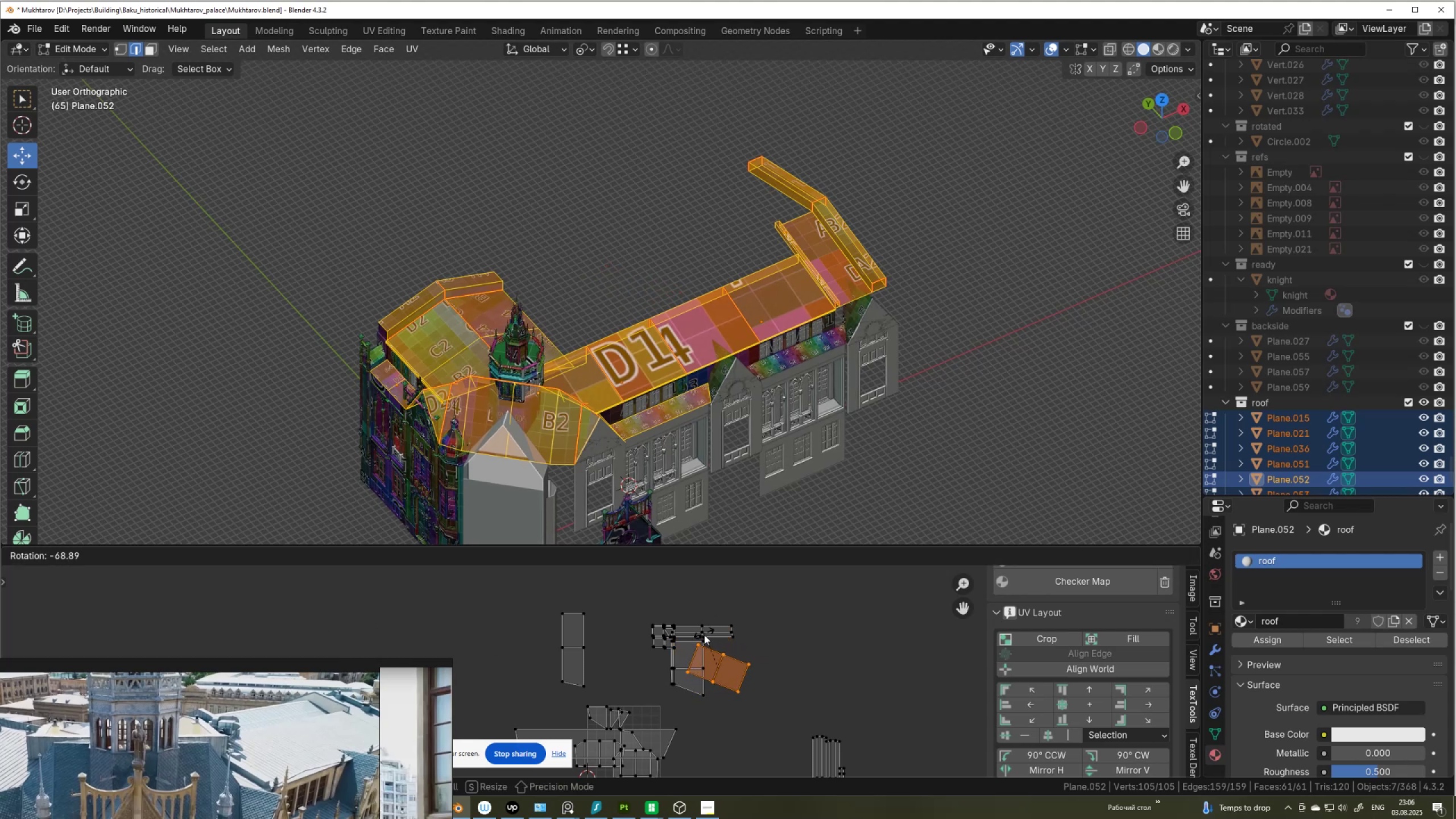 
hold_key(key=ControlLeft, duration=1.32)
left_click([702, 651])
 